 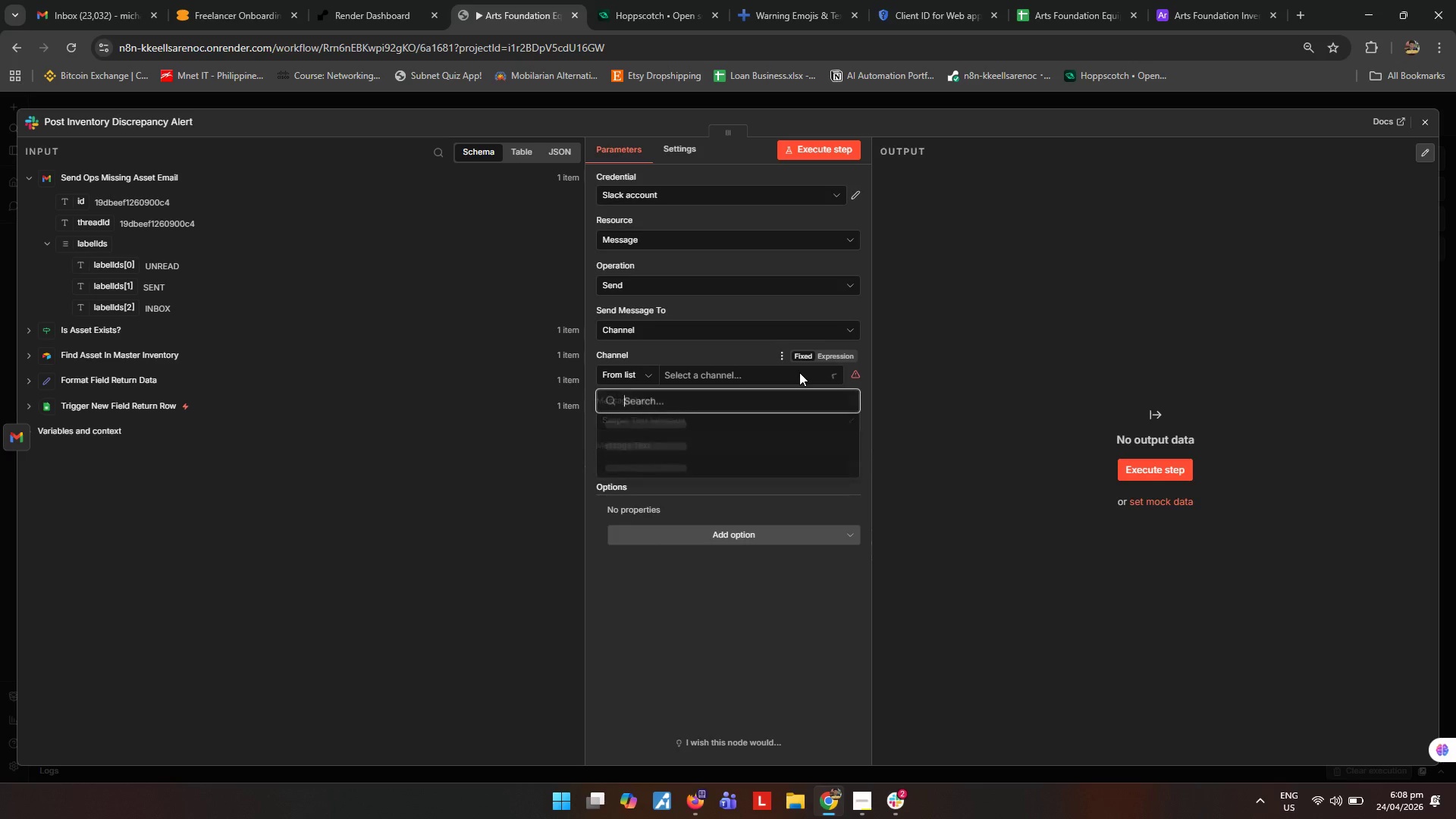 
type(invent)
 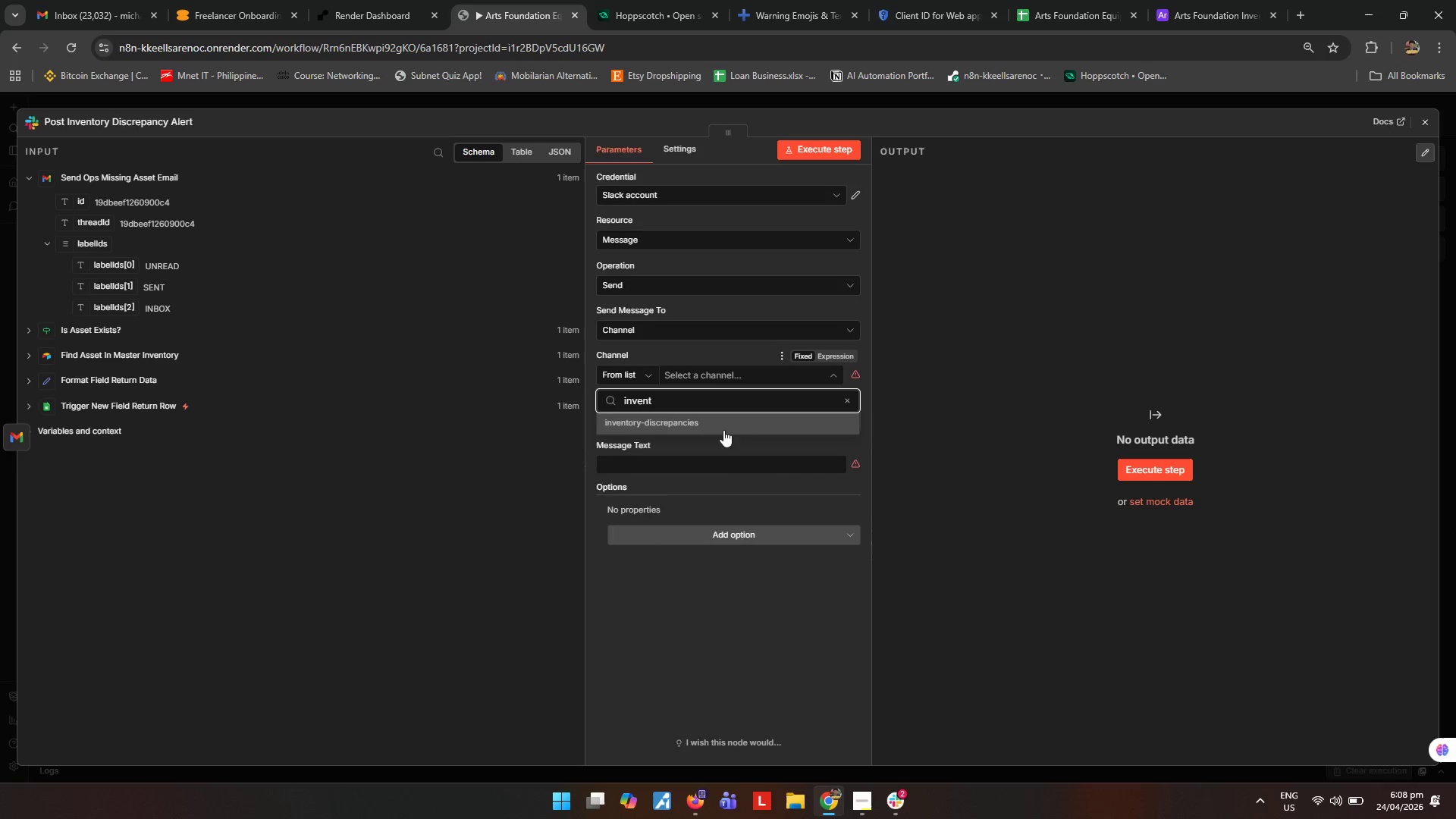 
left_click([708, 428])
 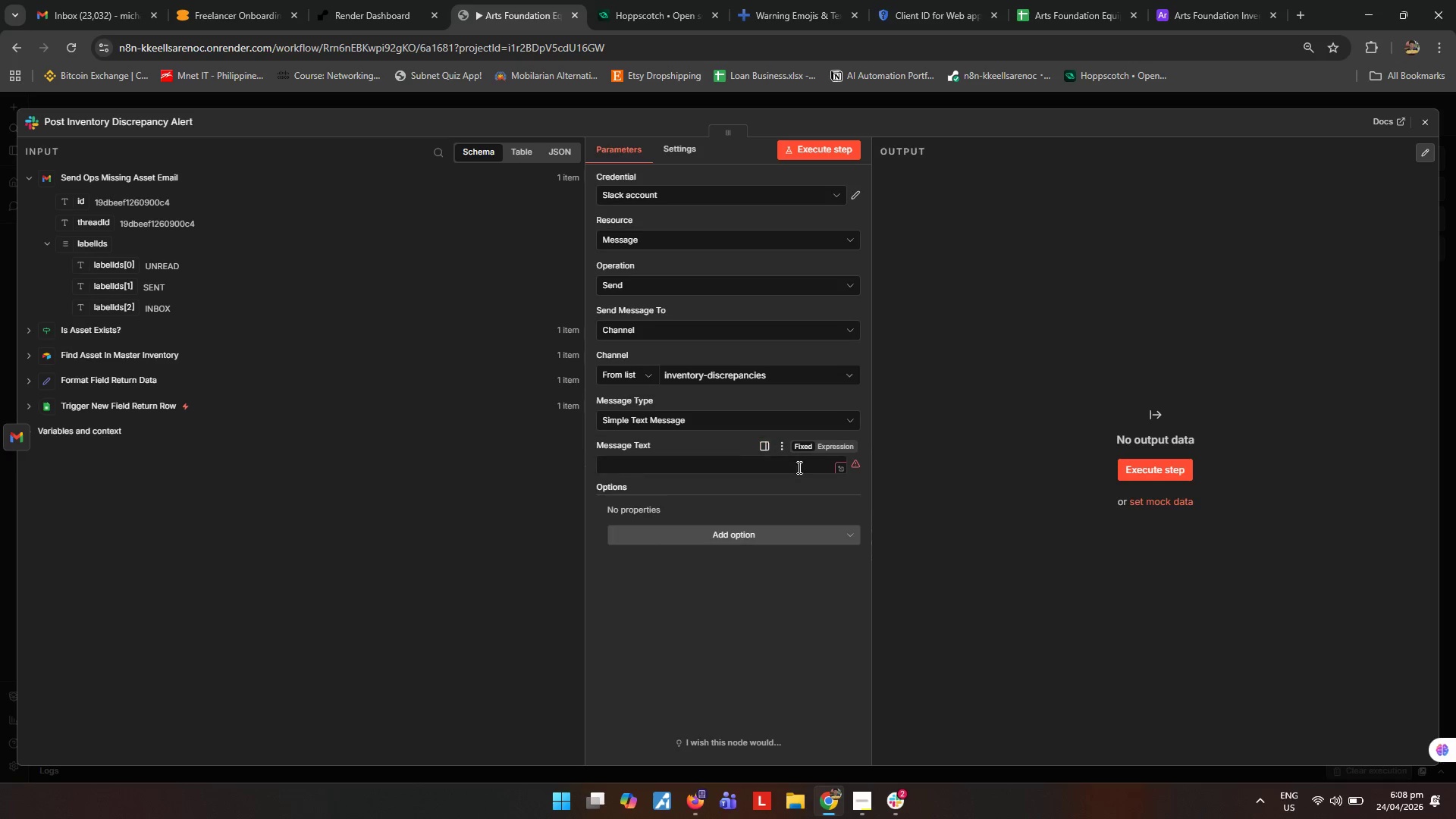 
left_click([833, 444])
 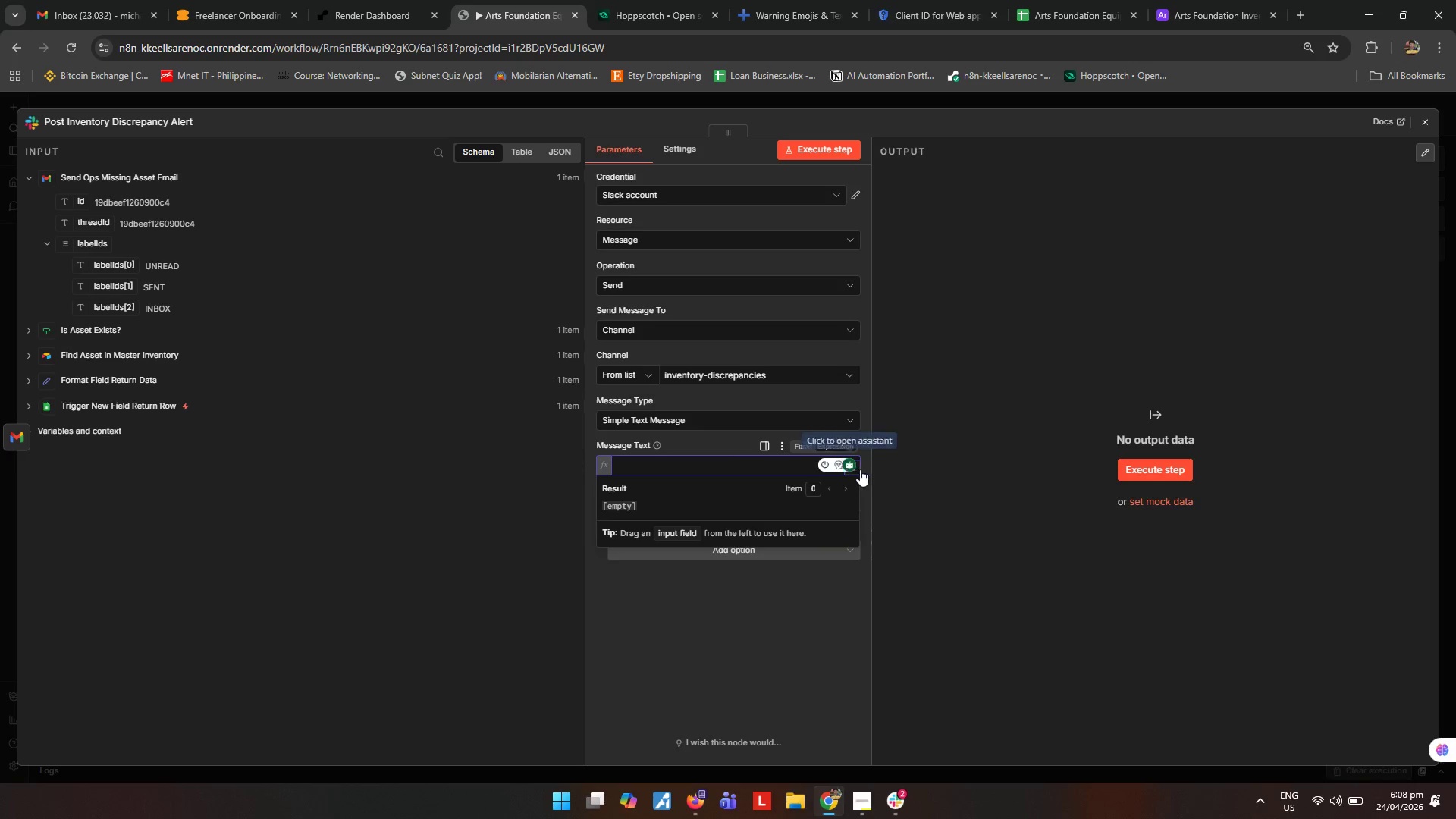 
left_click([860, 469])
 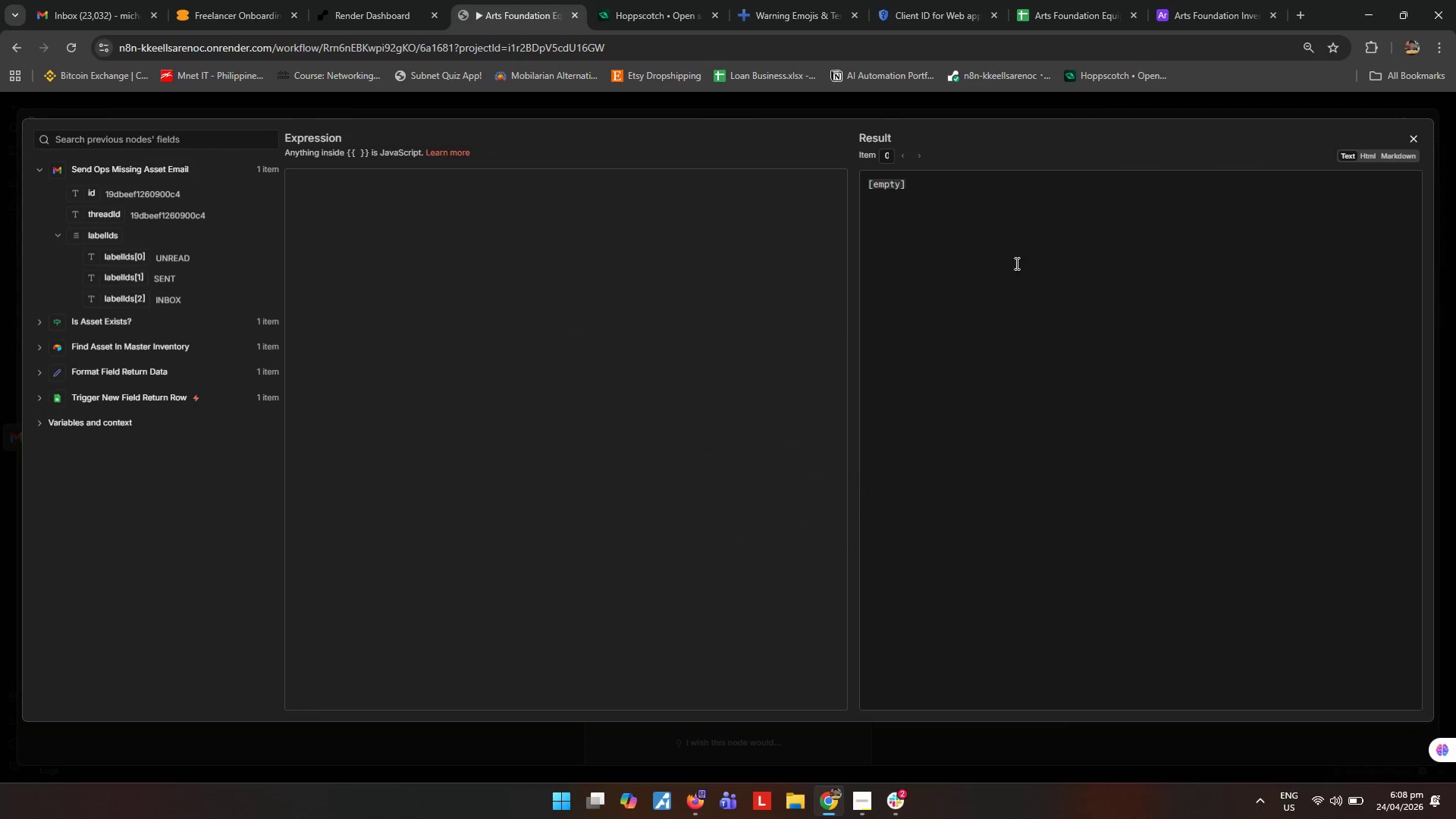 
left_click([573, 266])
 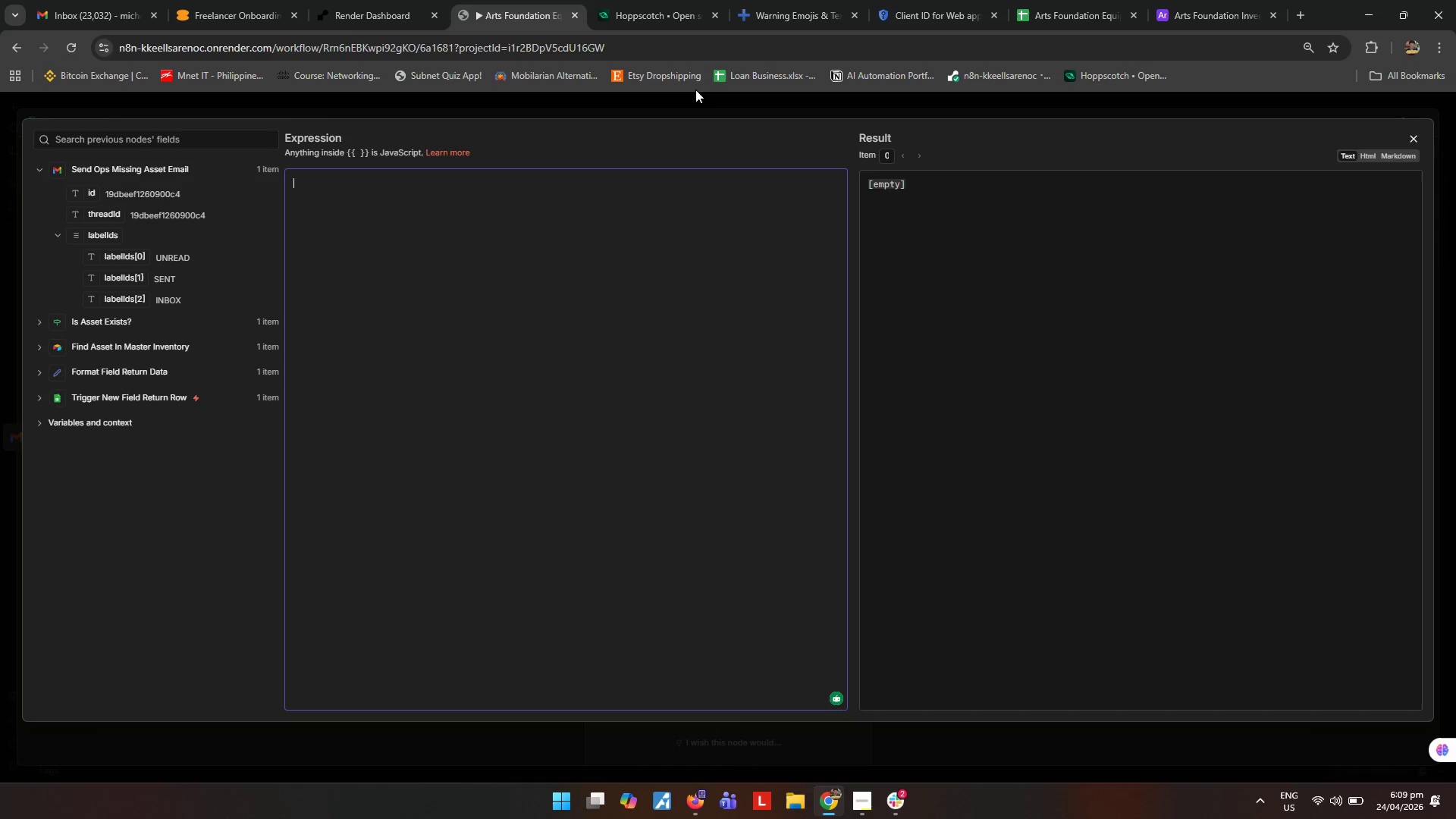 
left_click([803, 8])
 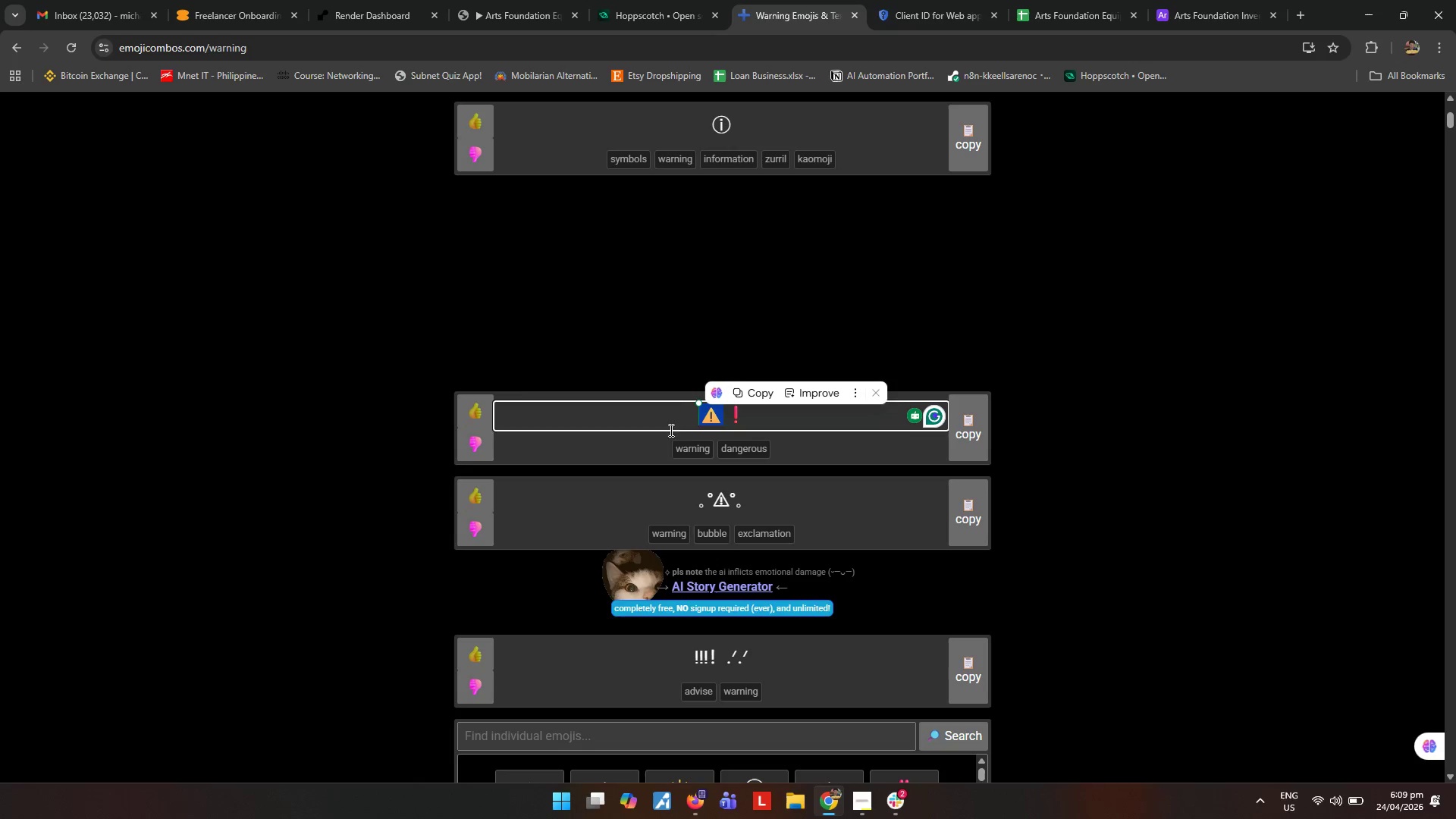 
scroll: coordinate [726, 596], scroll_direction: down, amount: 5.0
 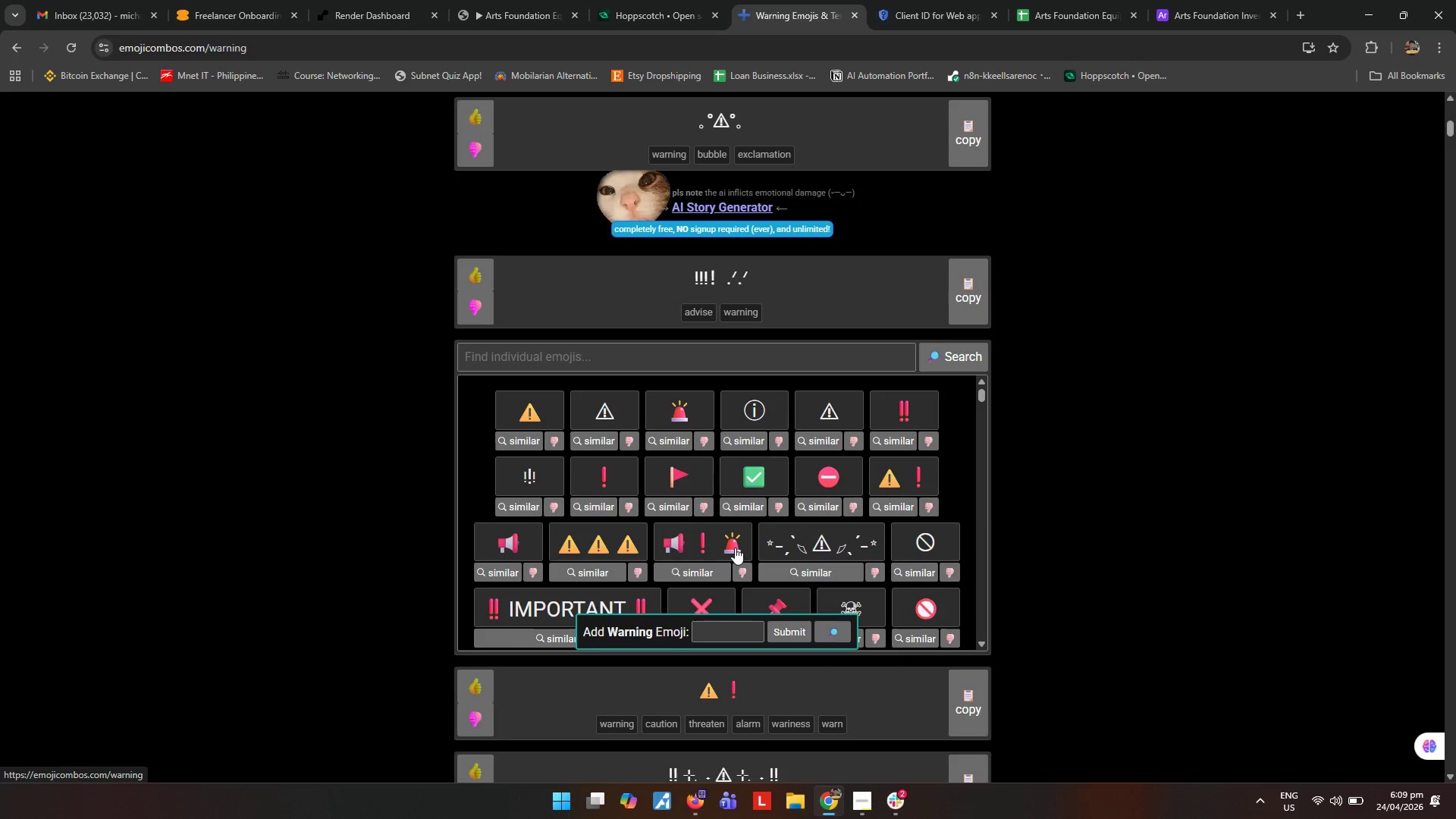 
left_click([735, 547])
 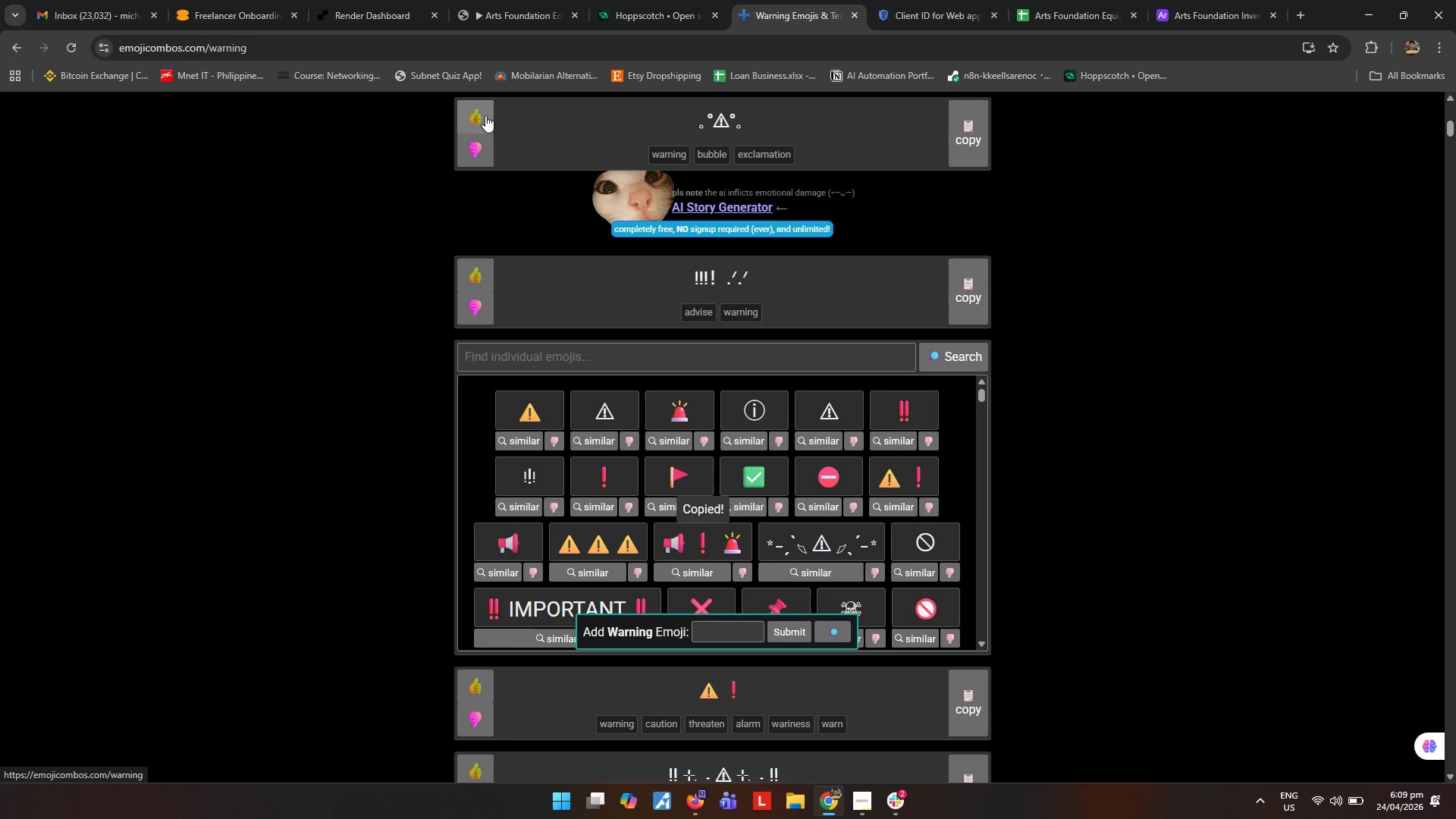 
left_click([507, 6])
 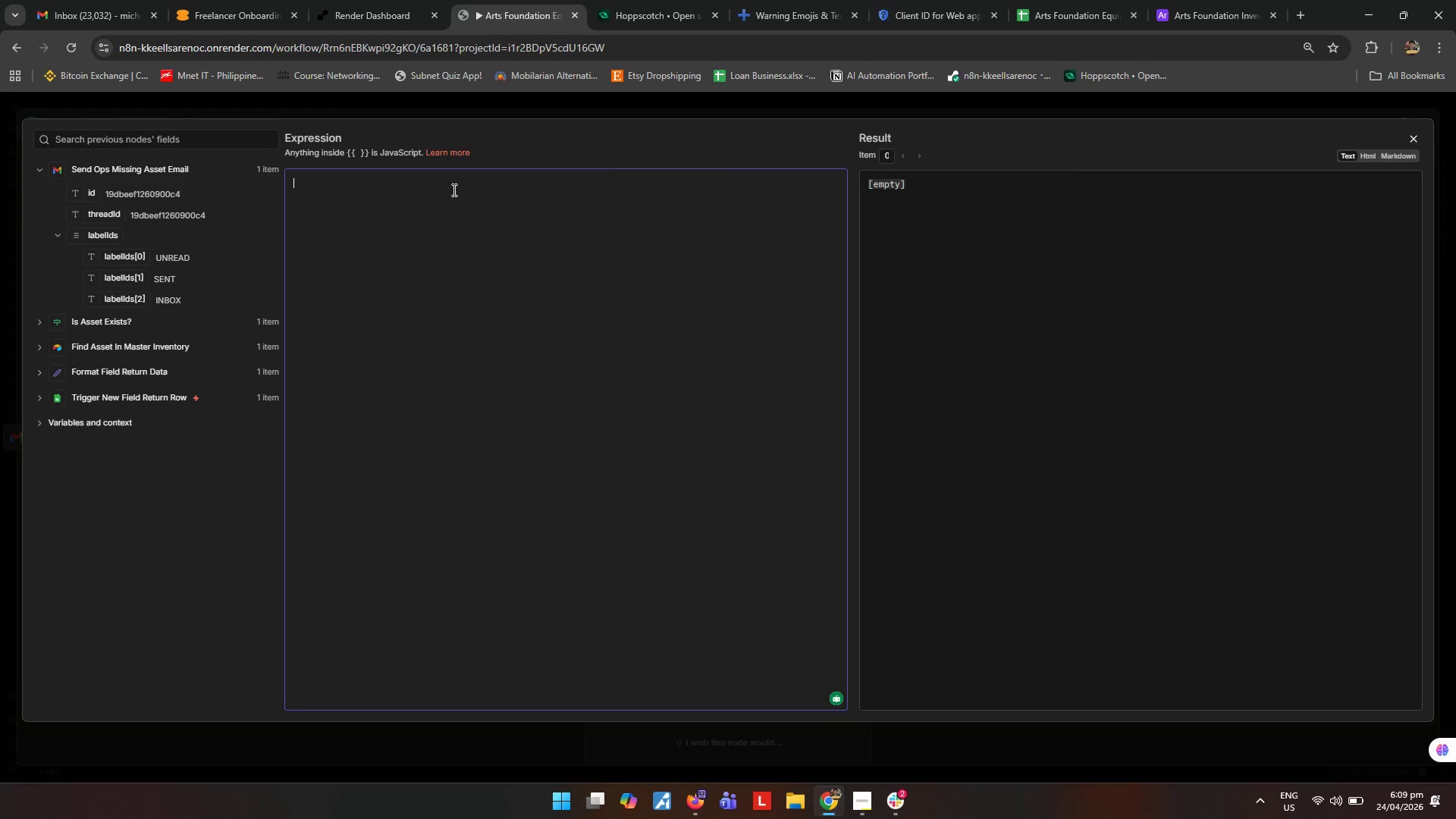 
key(Control+V)
 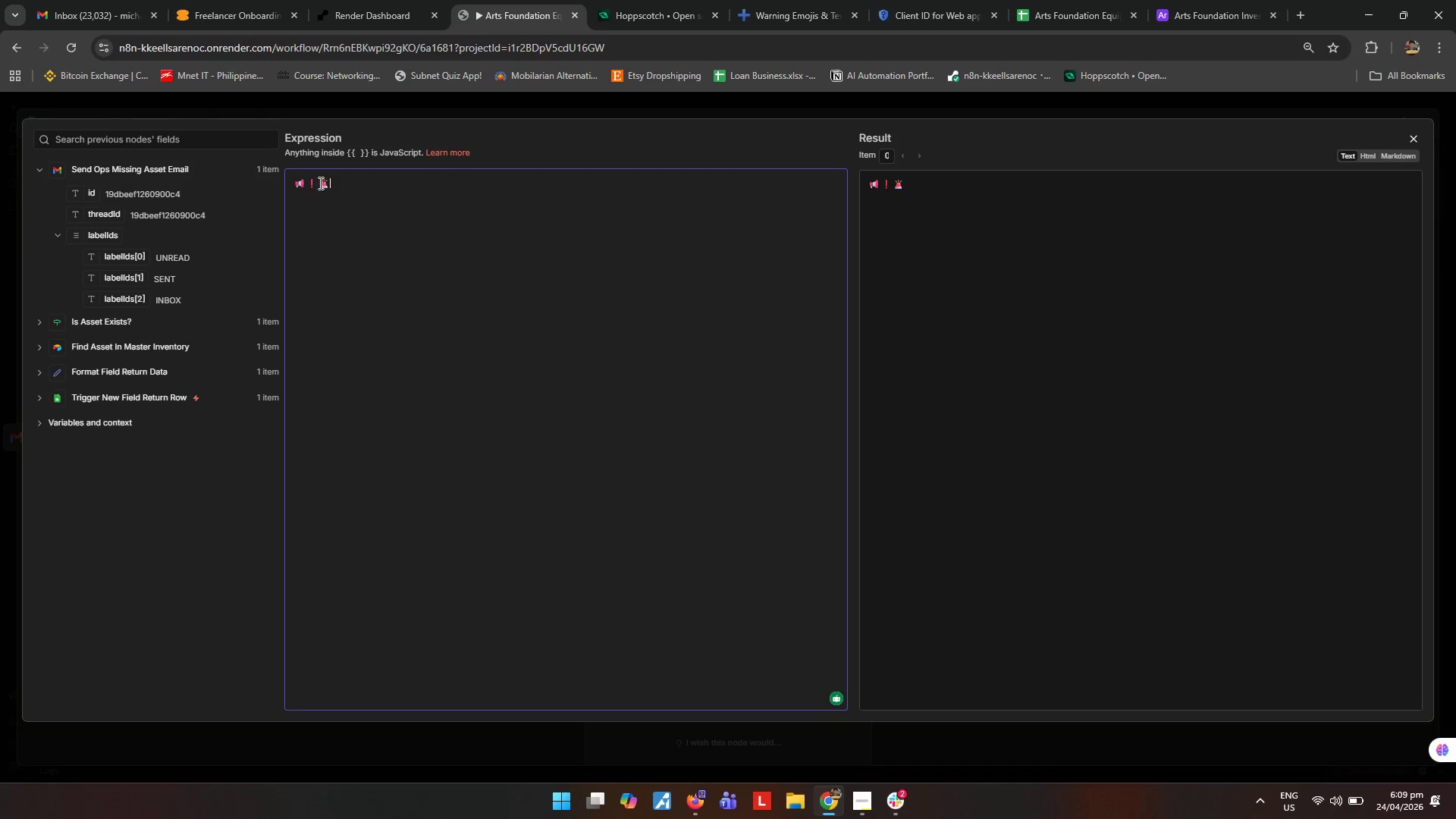 
key(Control+ControlLeft)
 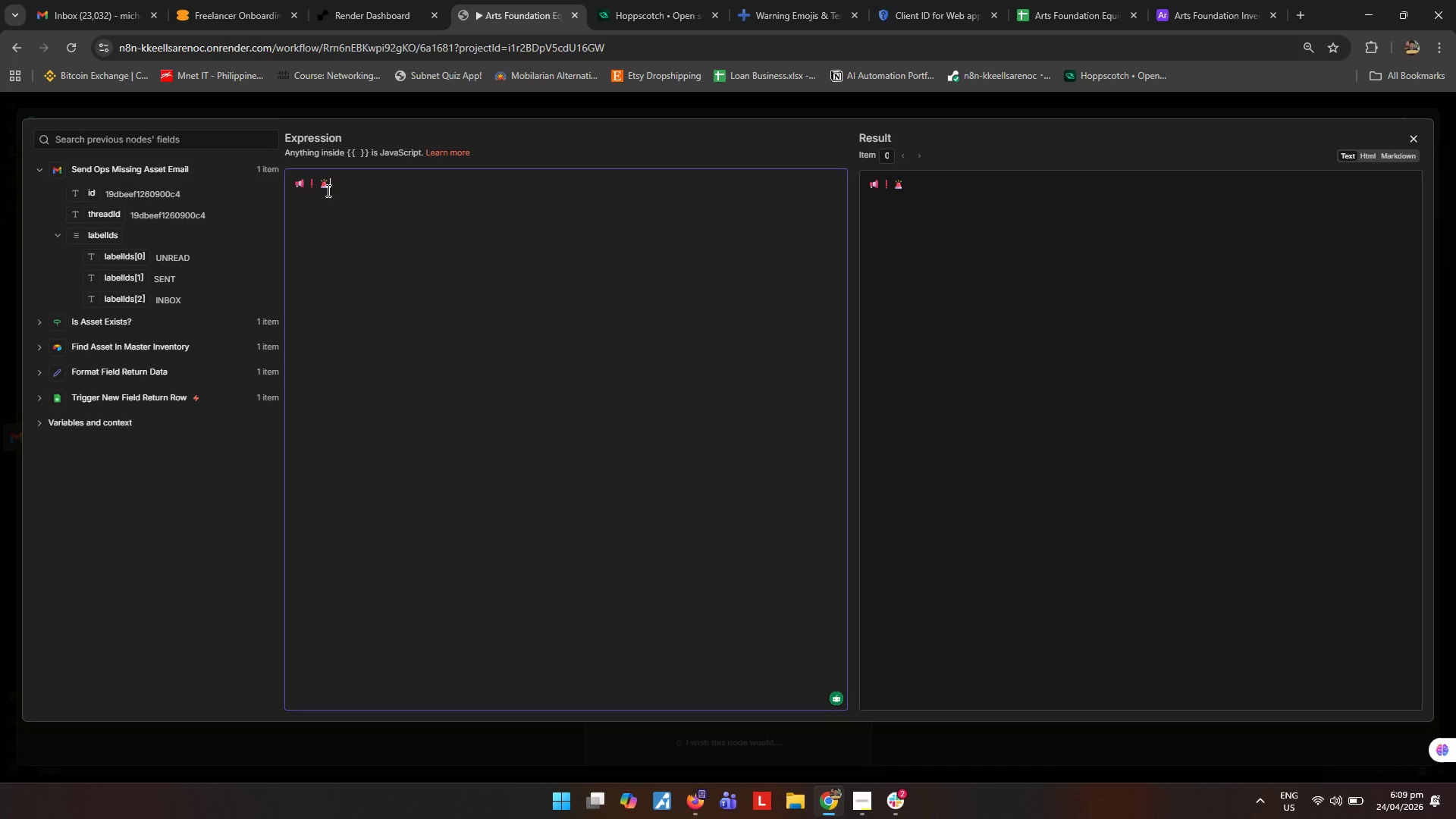 
left_click_drag(start_coordinate=[319, 183], to_coordinate=[227, 190])
 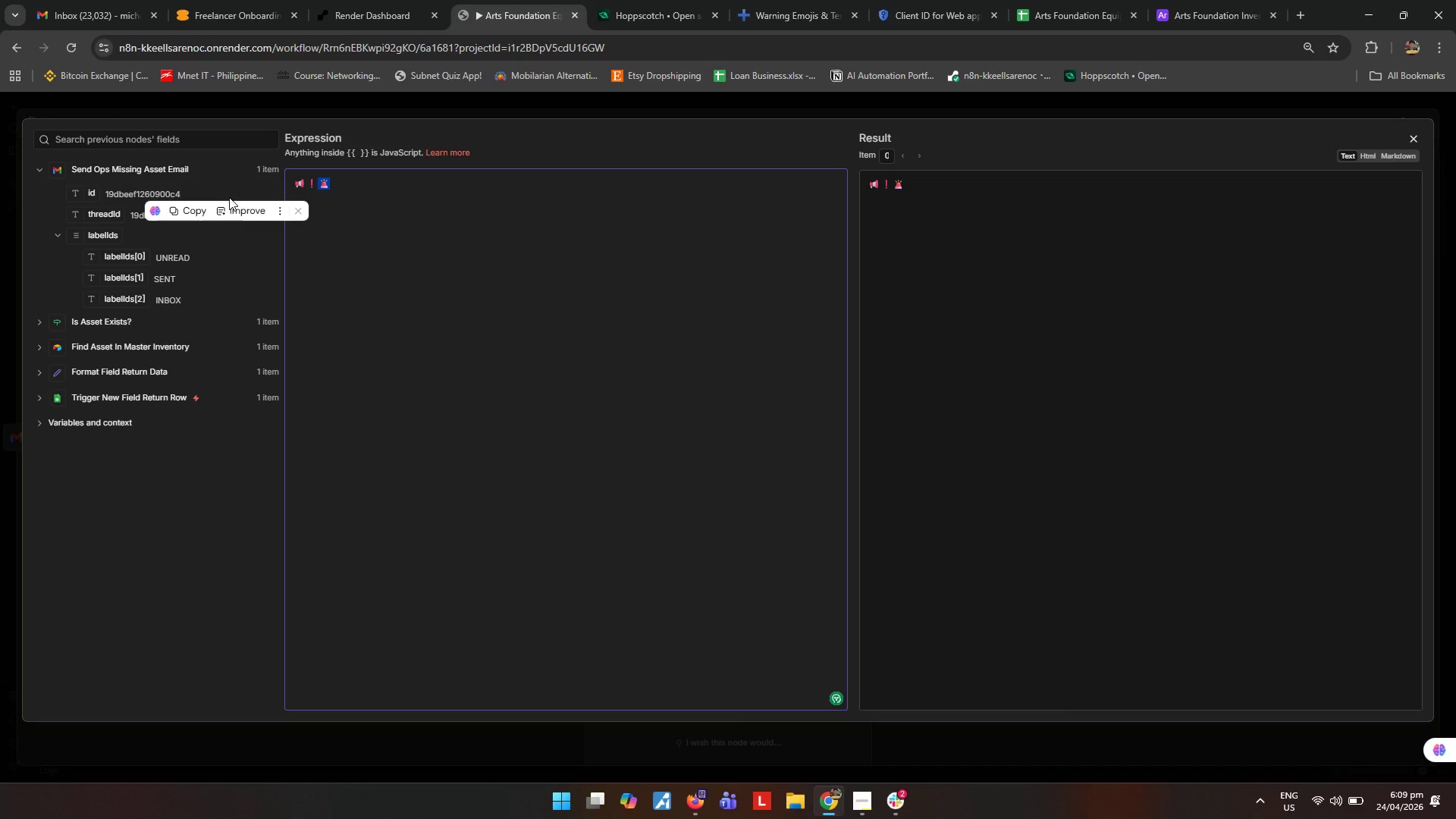 
key(ArrowLeft)
 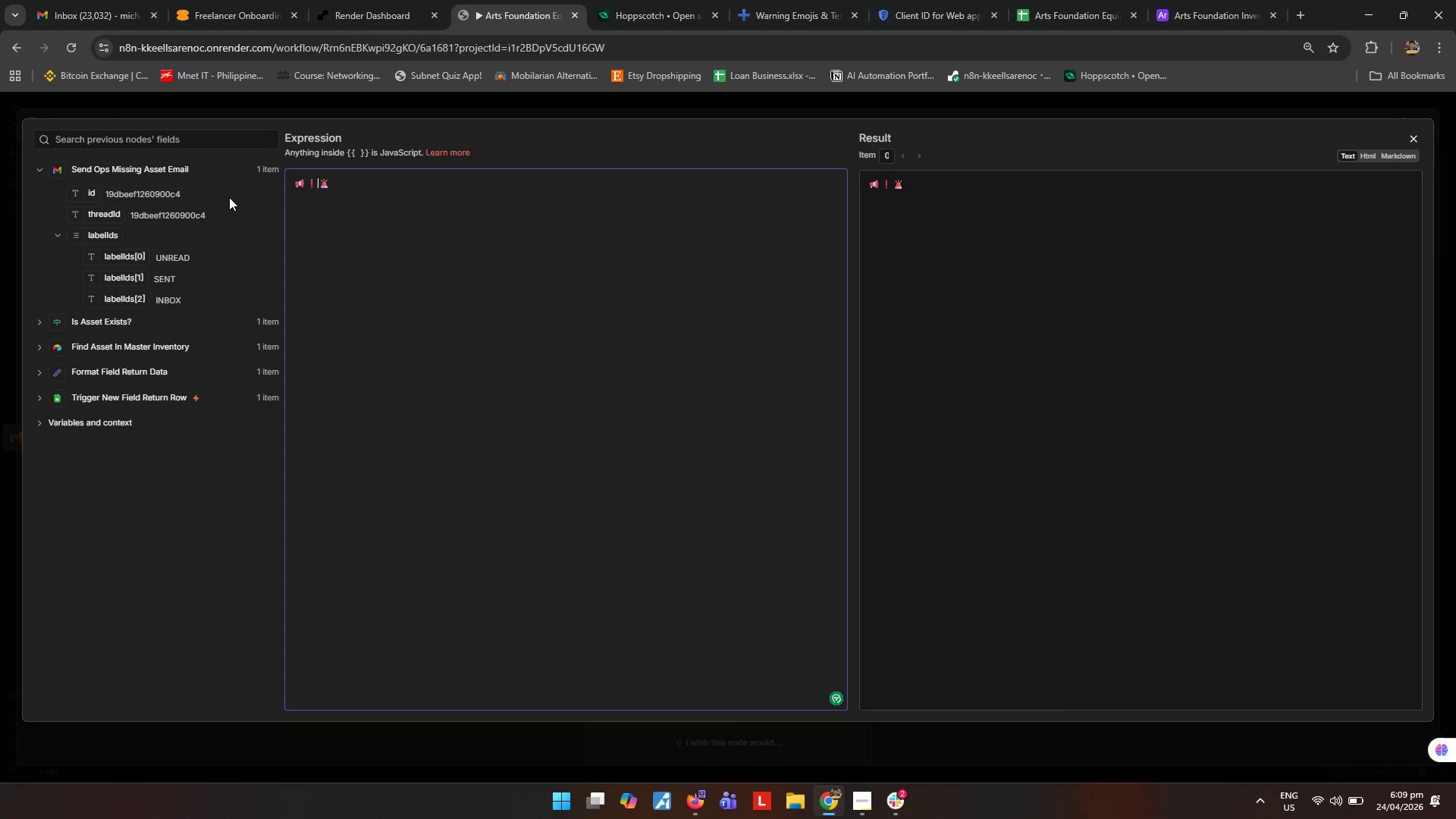 
hold_key(key=Backspace, duration=0.59)
 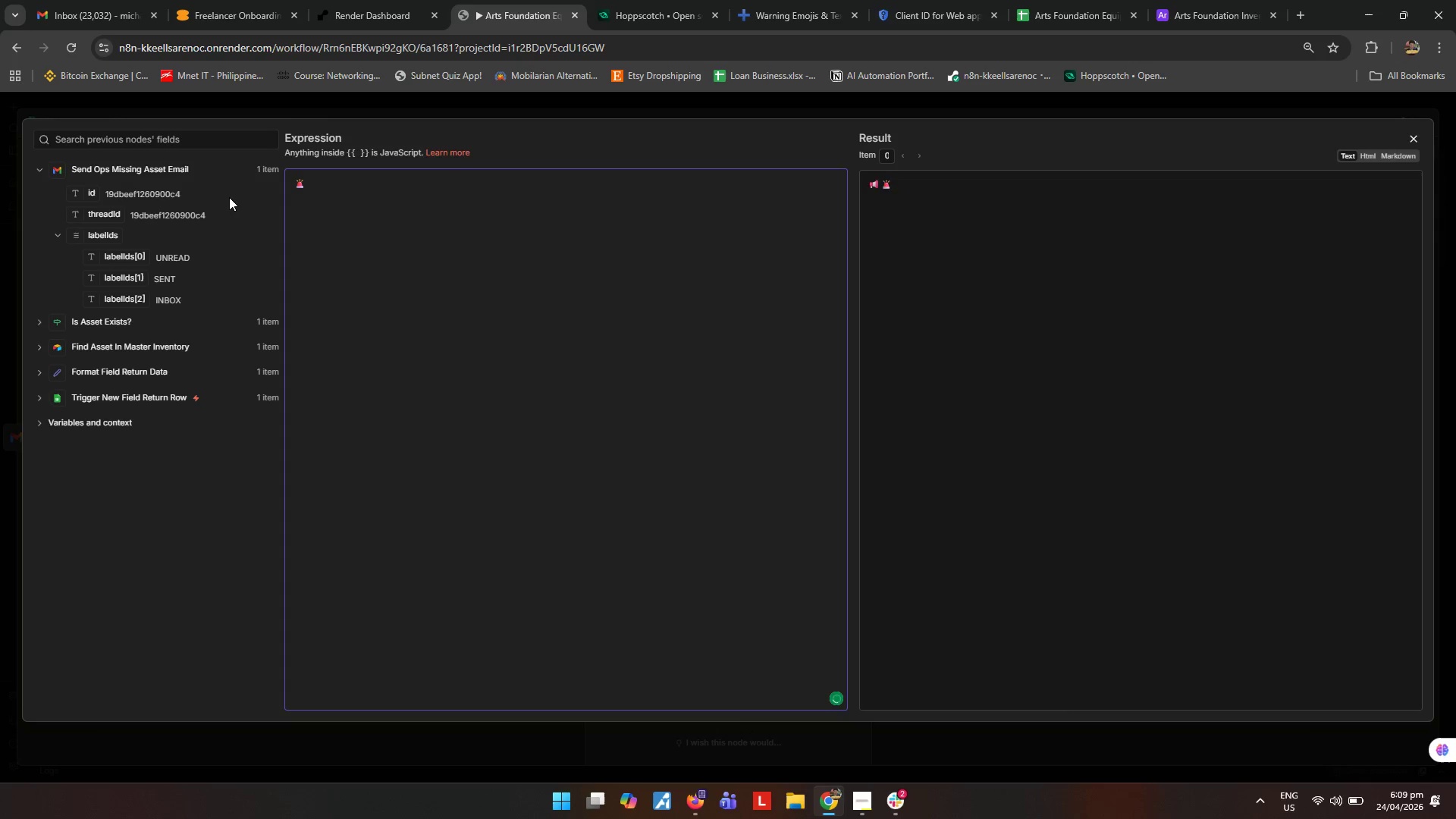 
key(ArrowRight)
 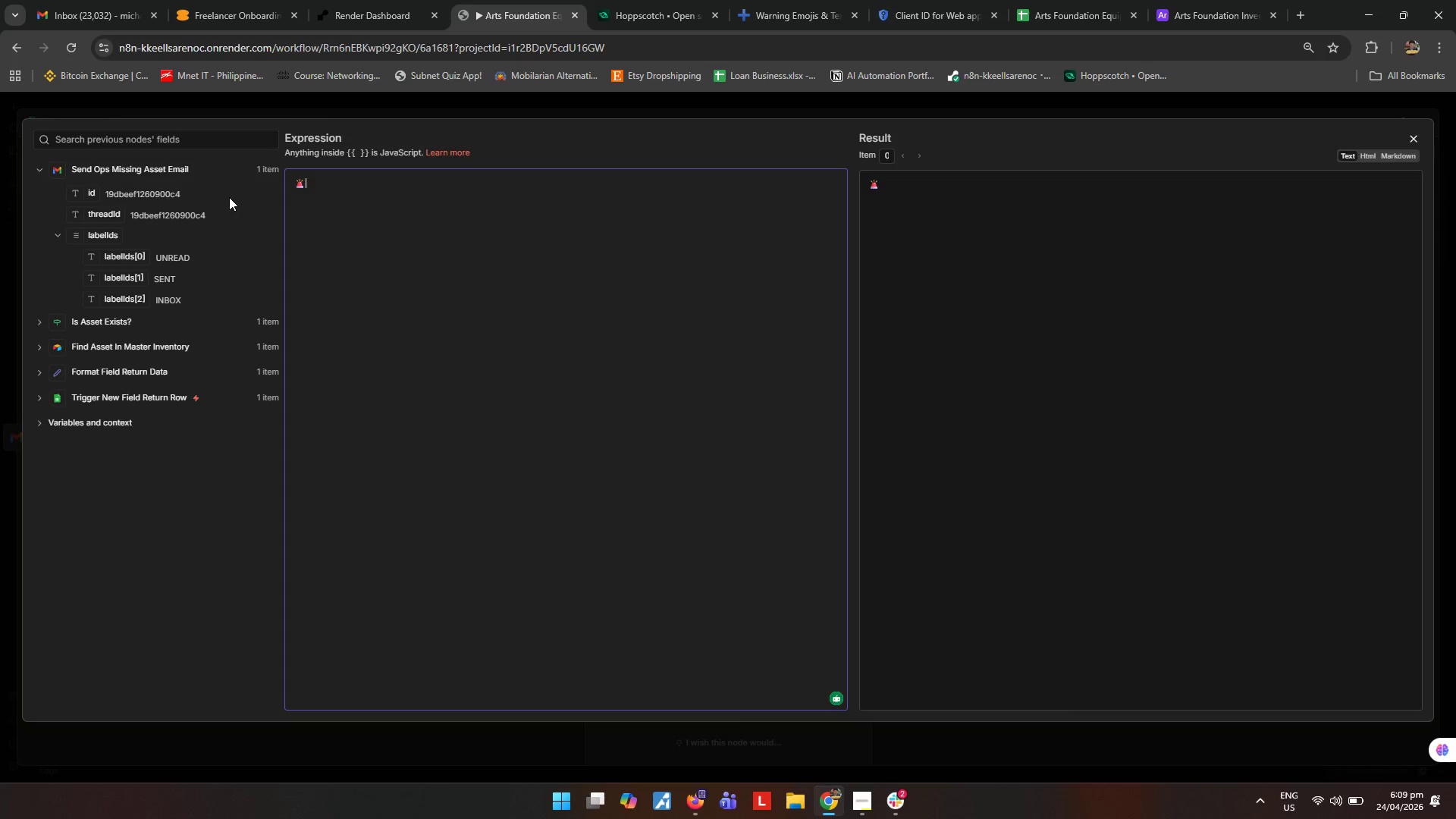 
key(ArrowRight)
 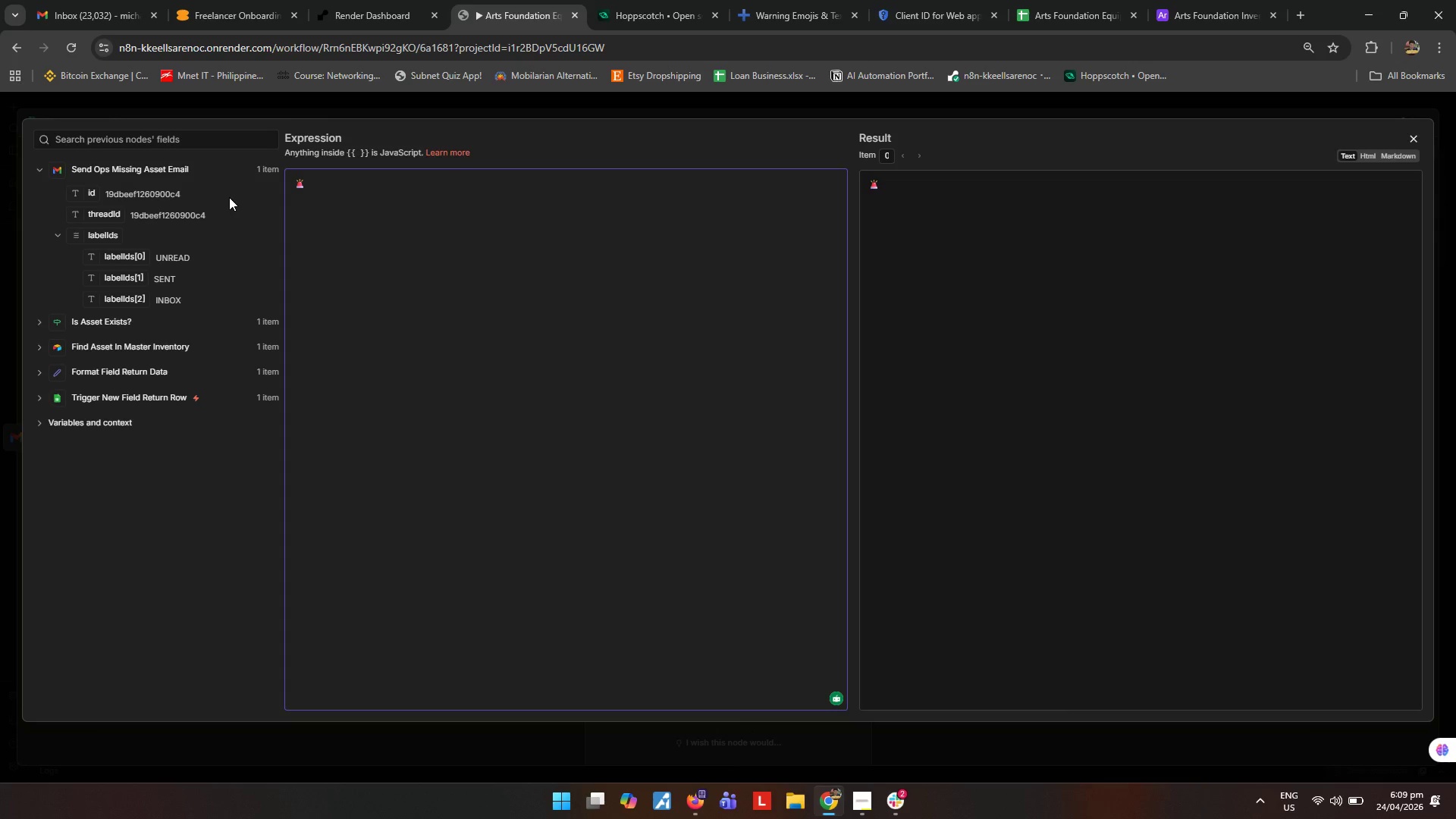 
type( *Inventory Discrepancy Detected*)
 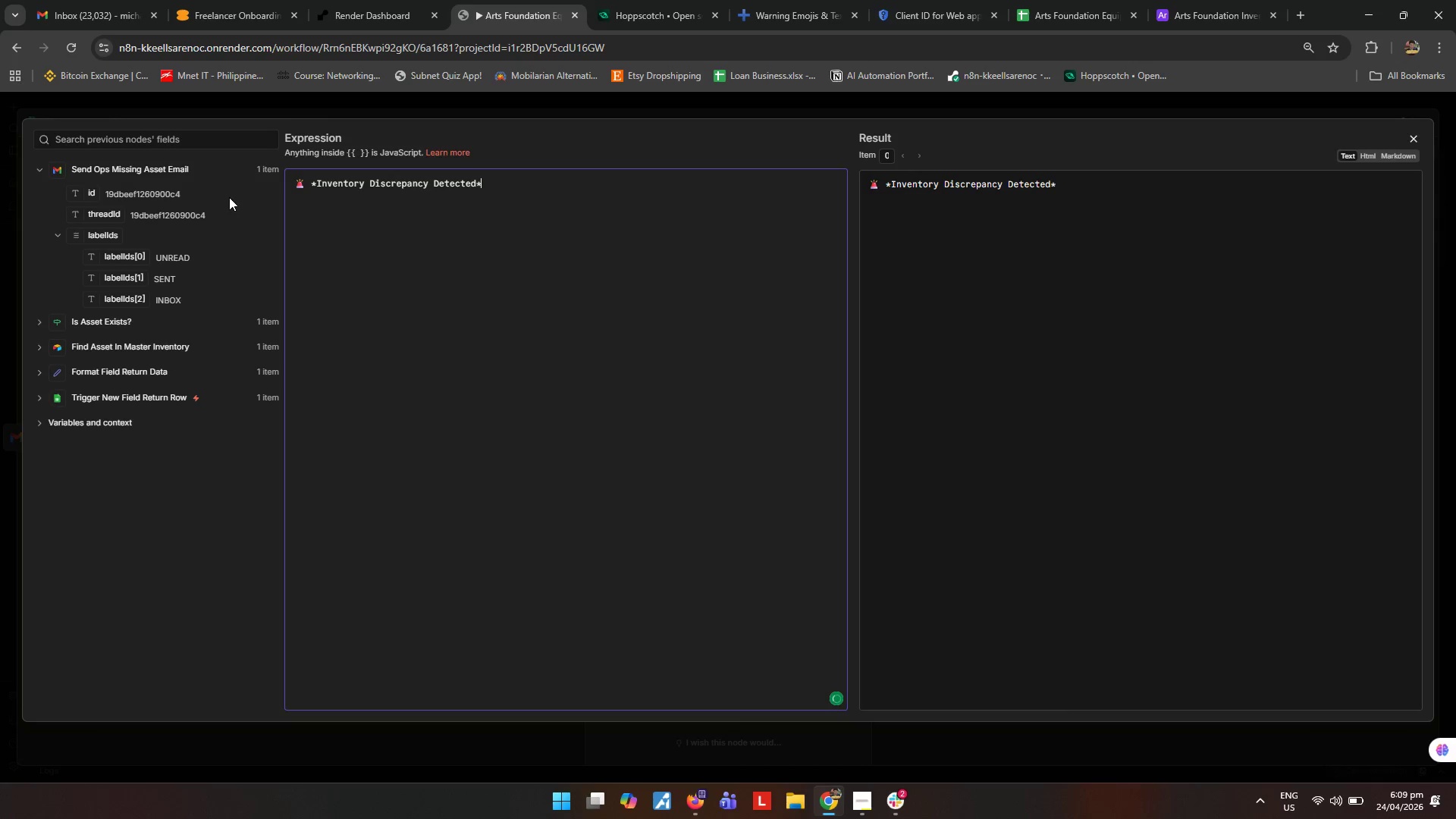 
key(Enter)
 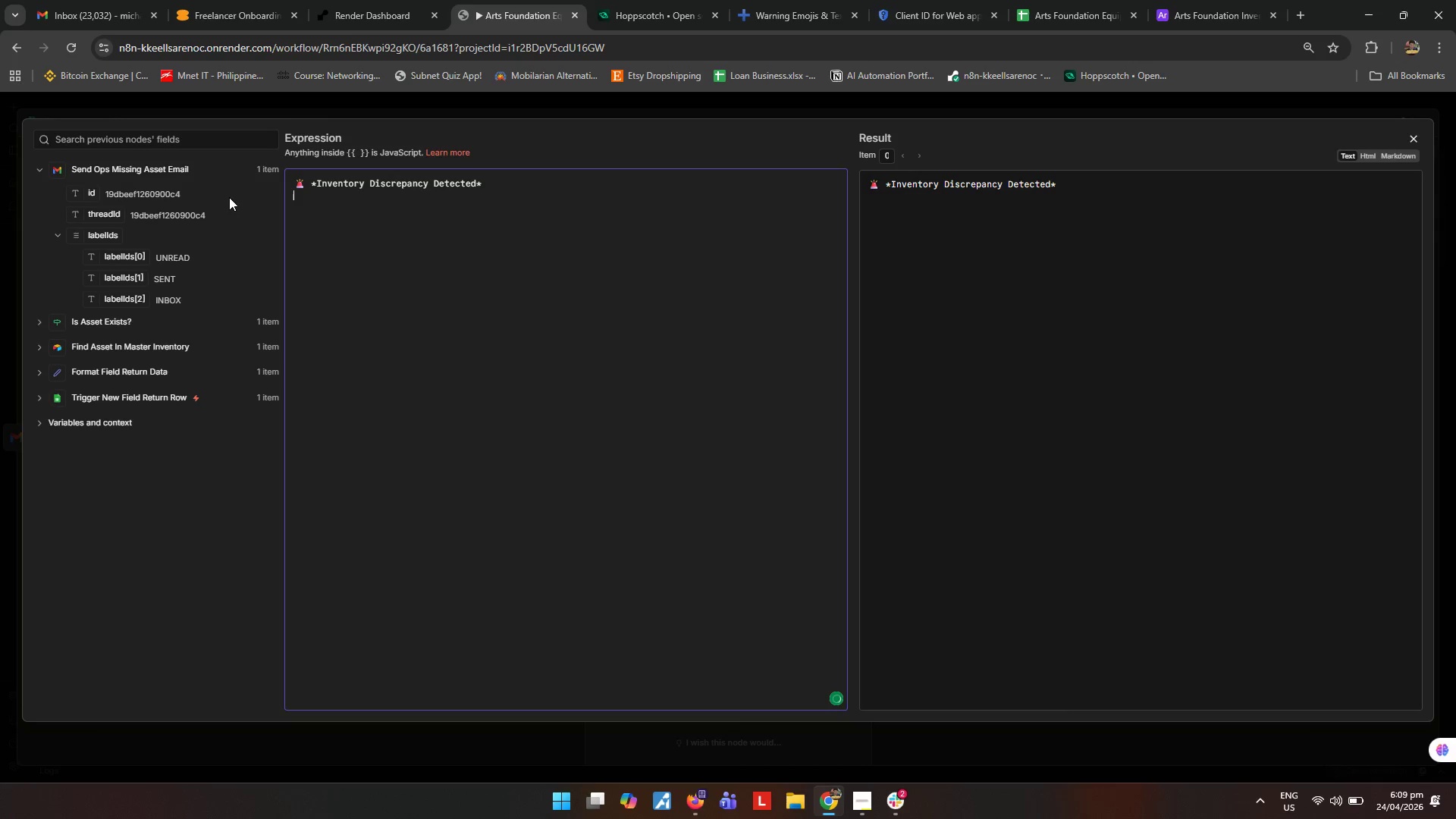 
key(Enter)
 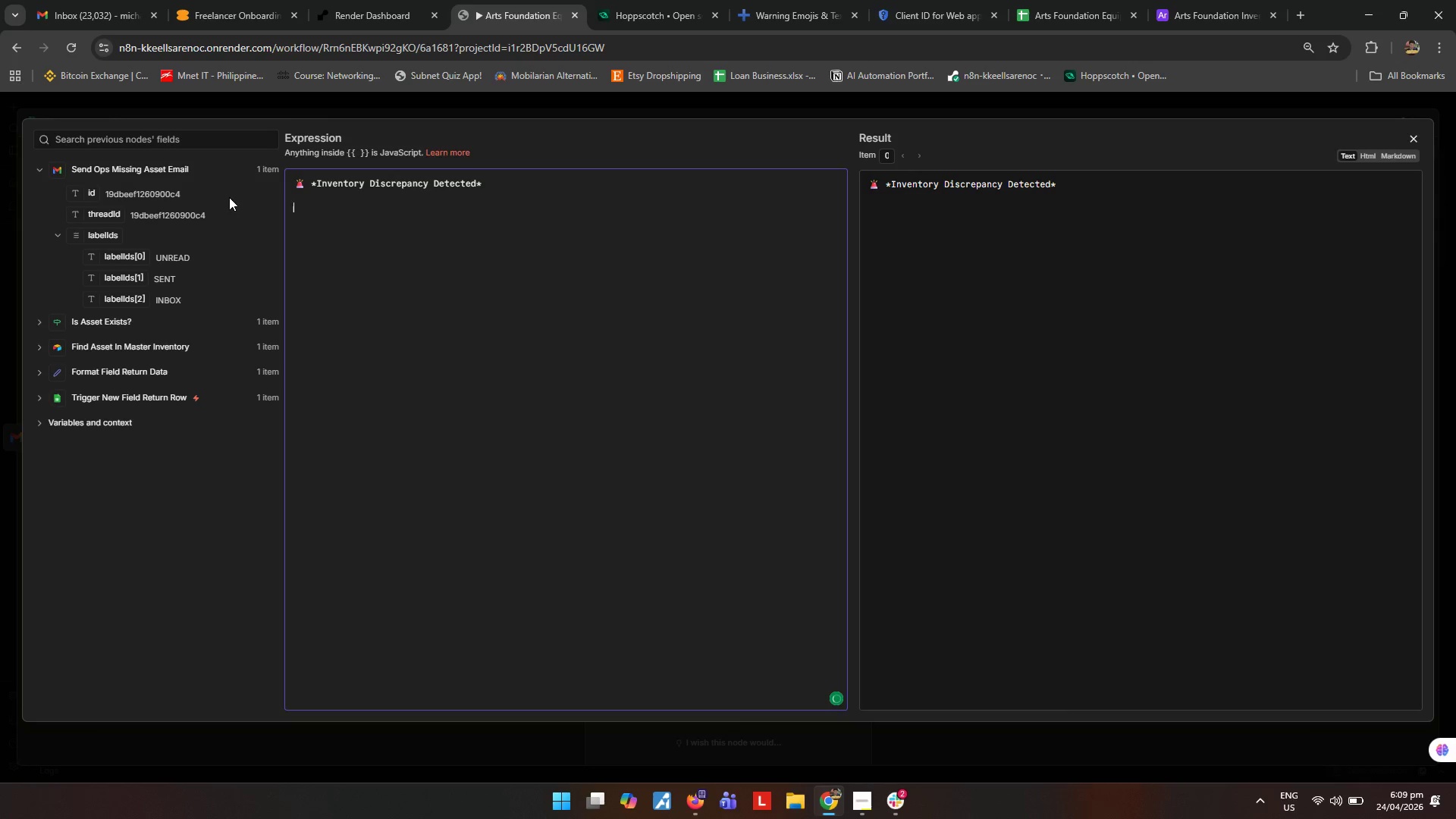 
type(A return equipment item could not be matched in Airtable Master Inventory.)
 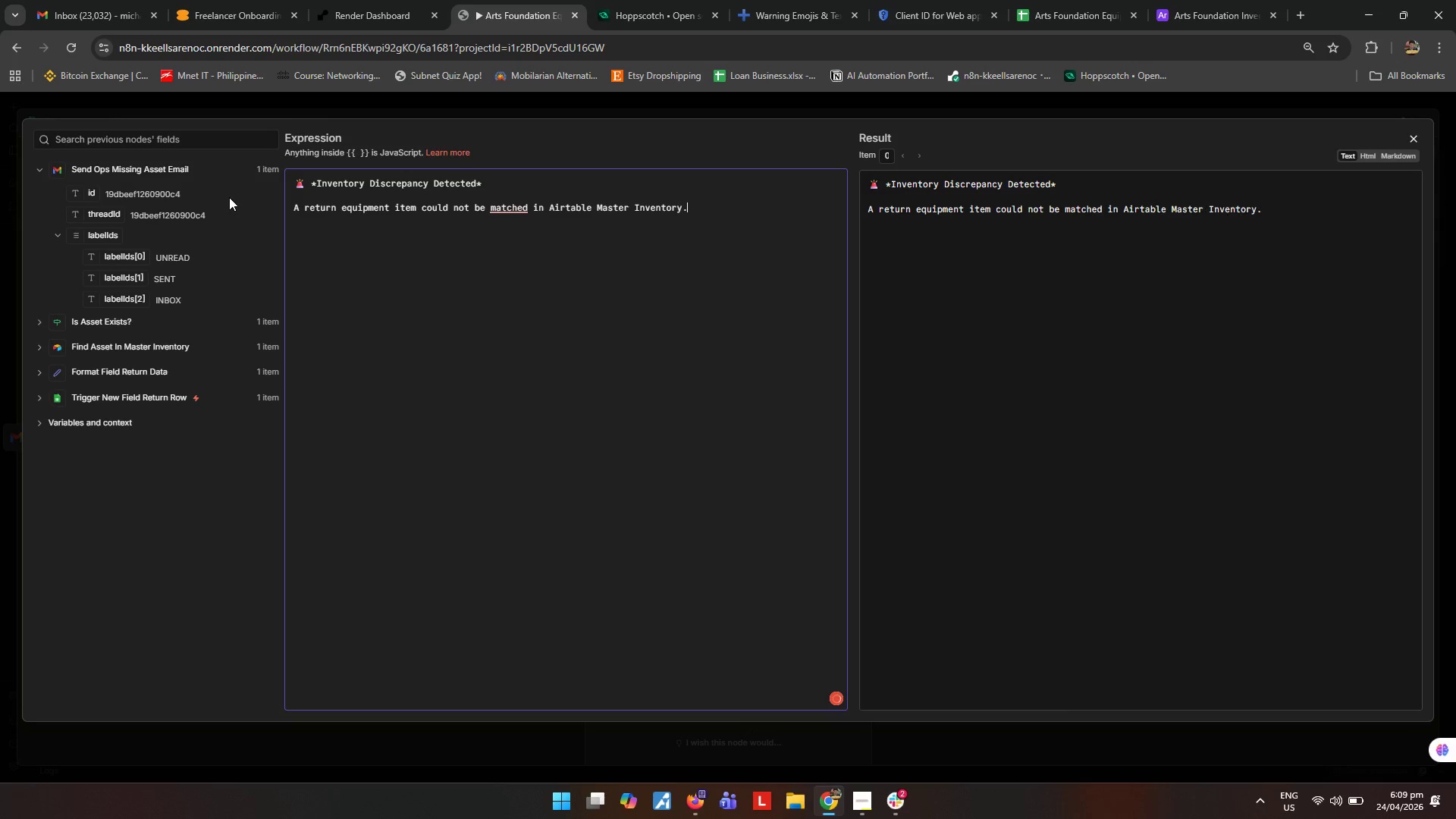 
wait(10.3)
 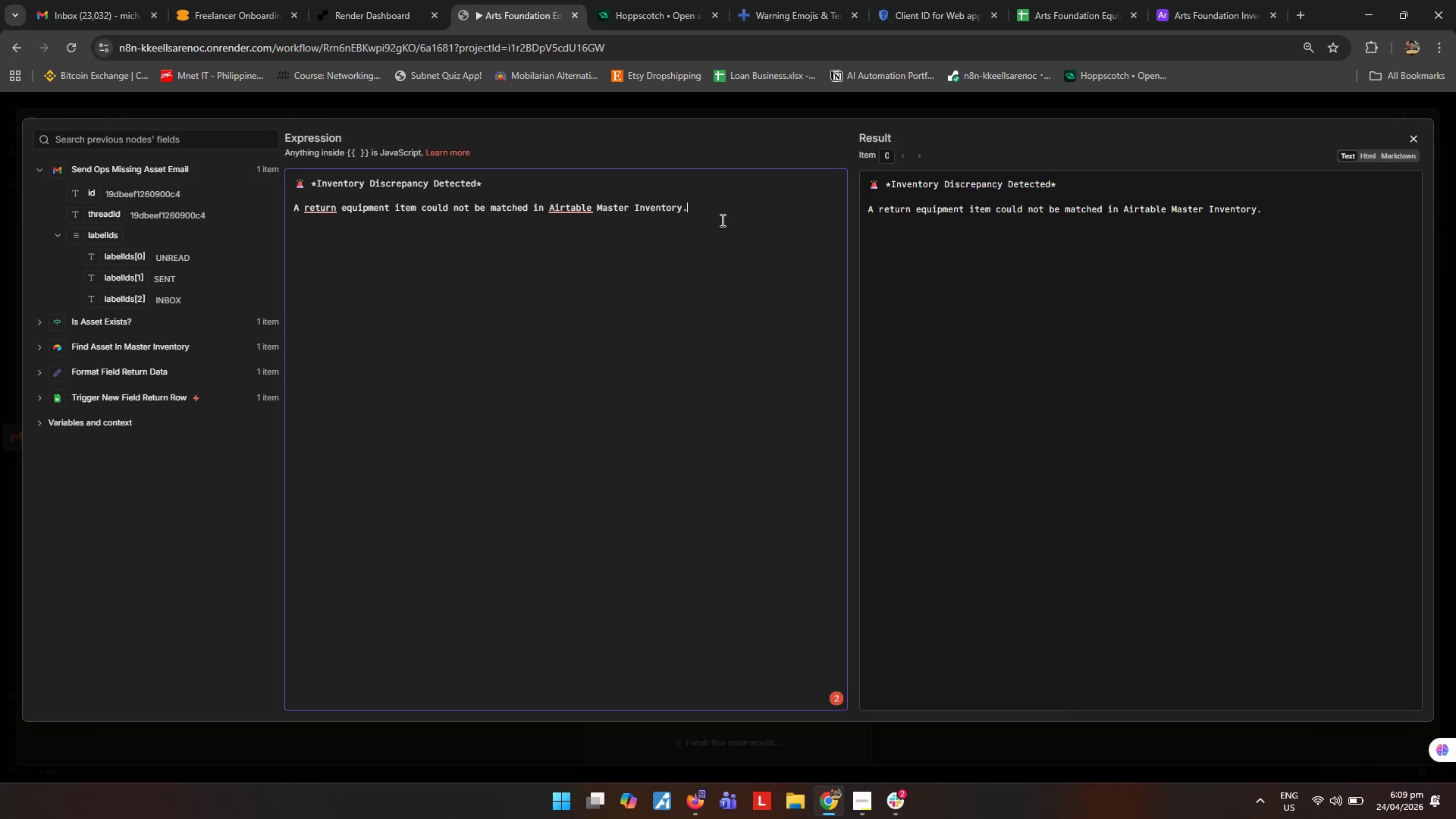 
left_click([350, 242])
 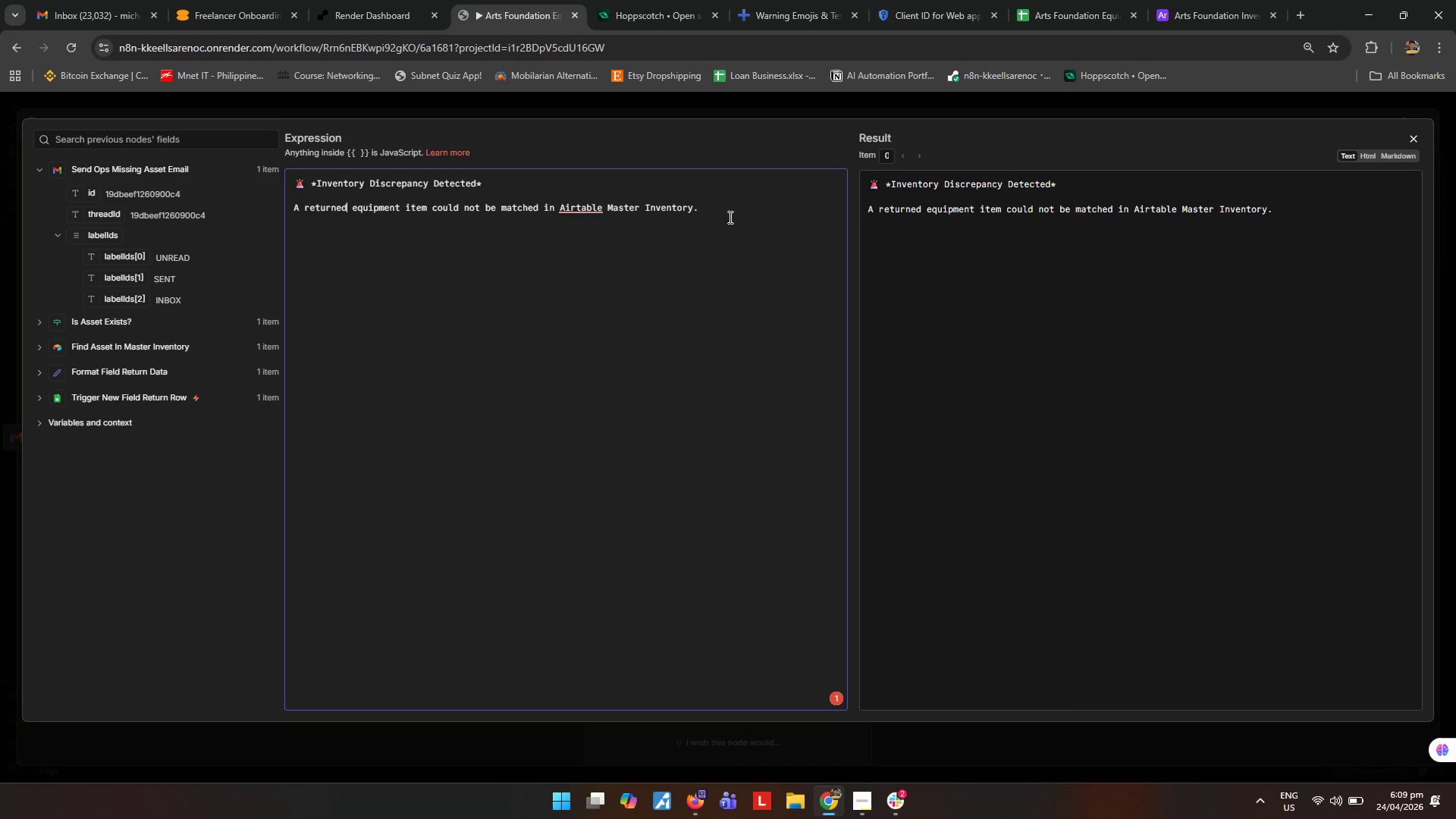 
left_click([738, 215])
 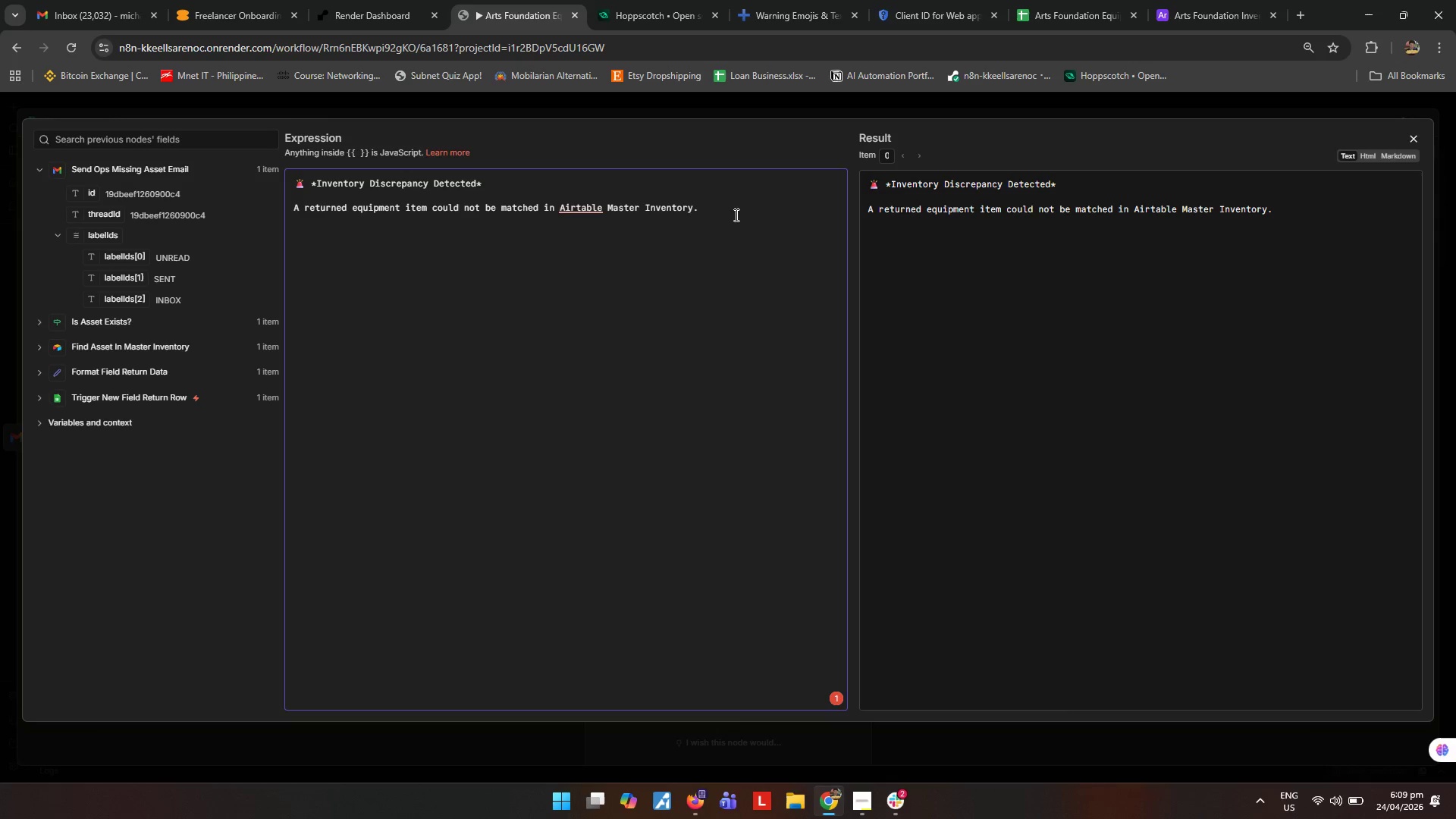 
key(Enter)
 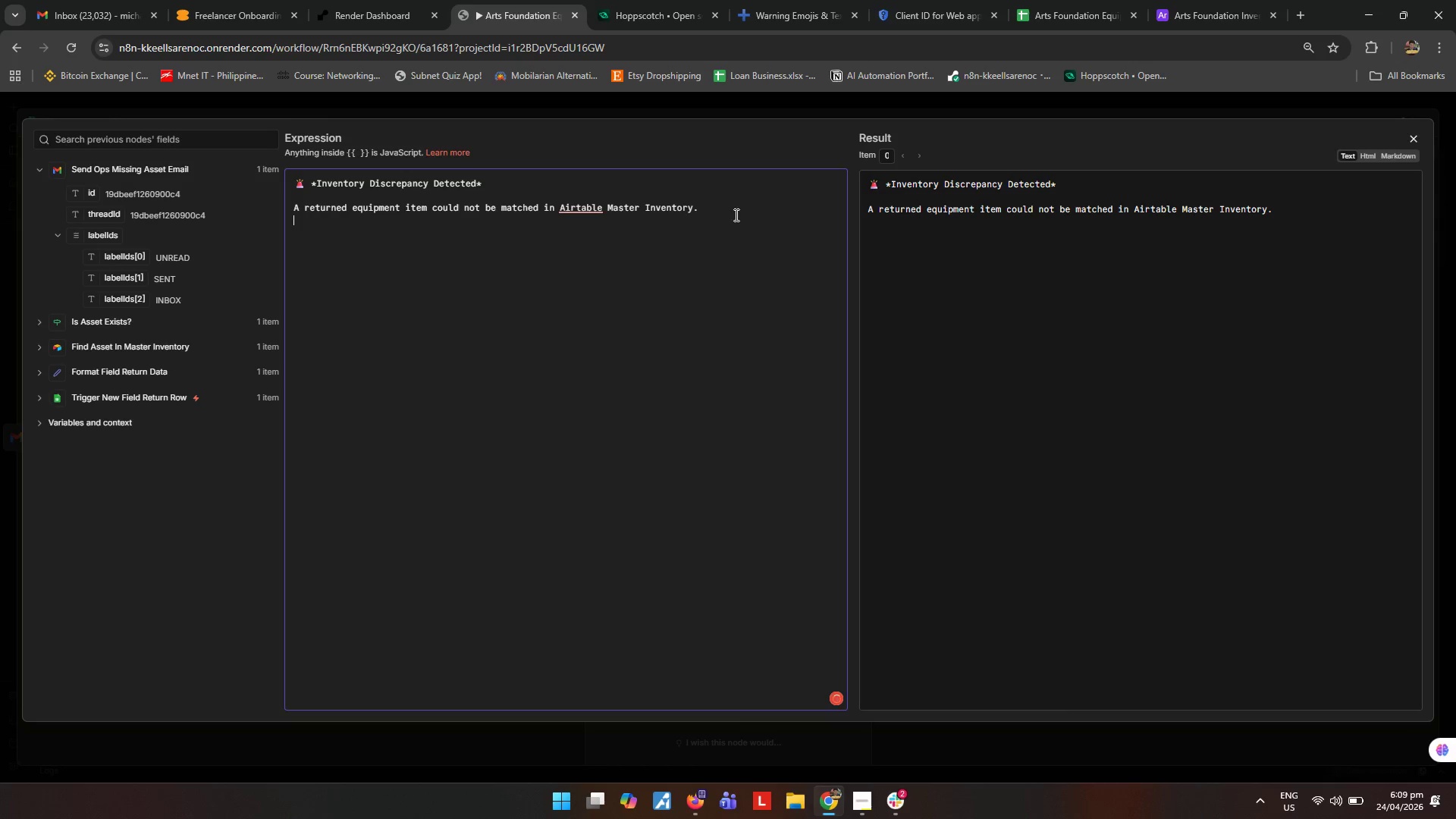 
key(Enter)
 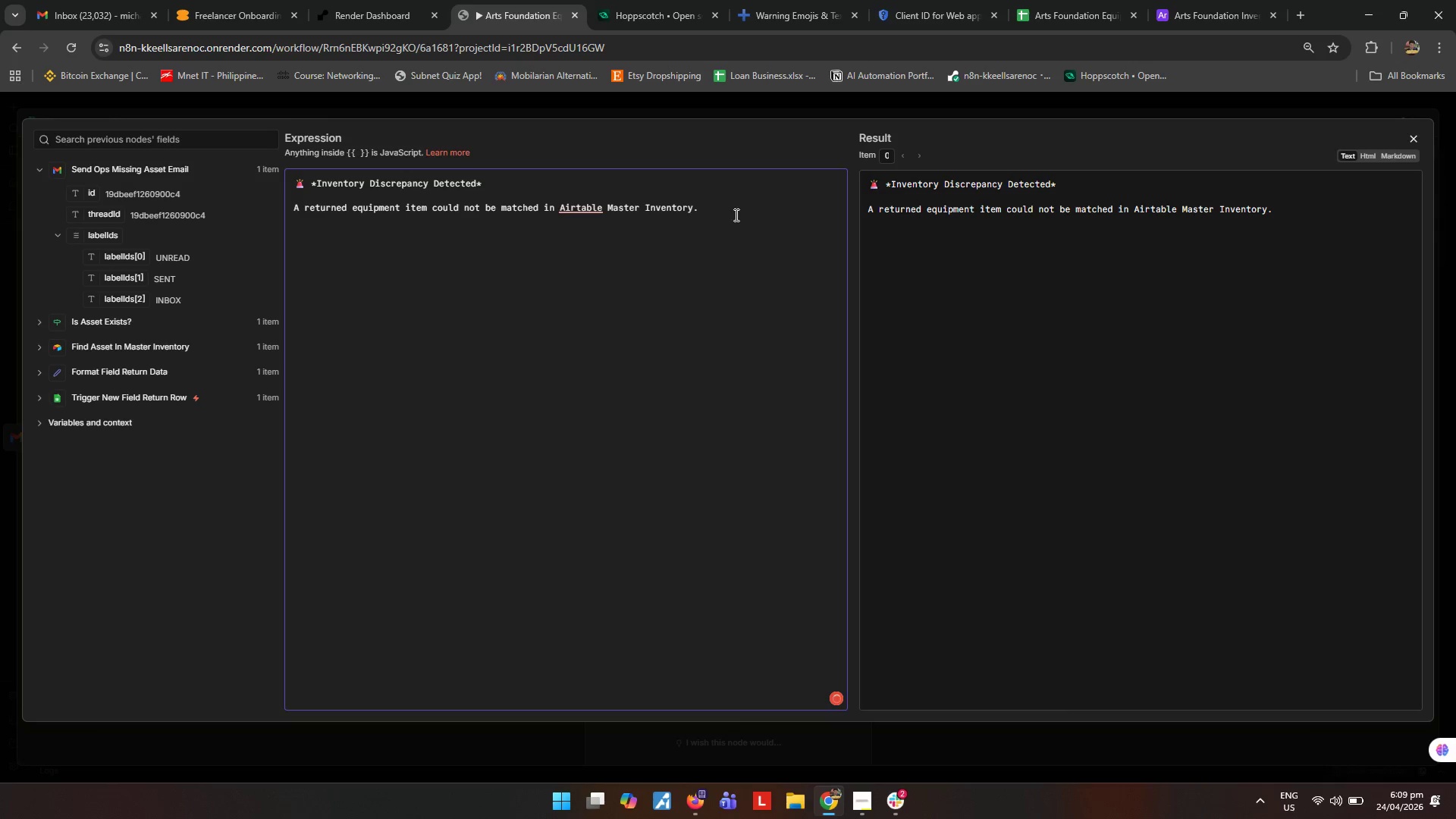 
type(*Asset ID:* )
 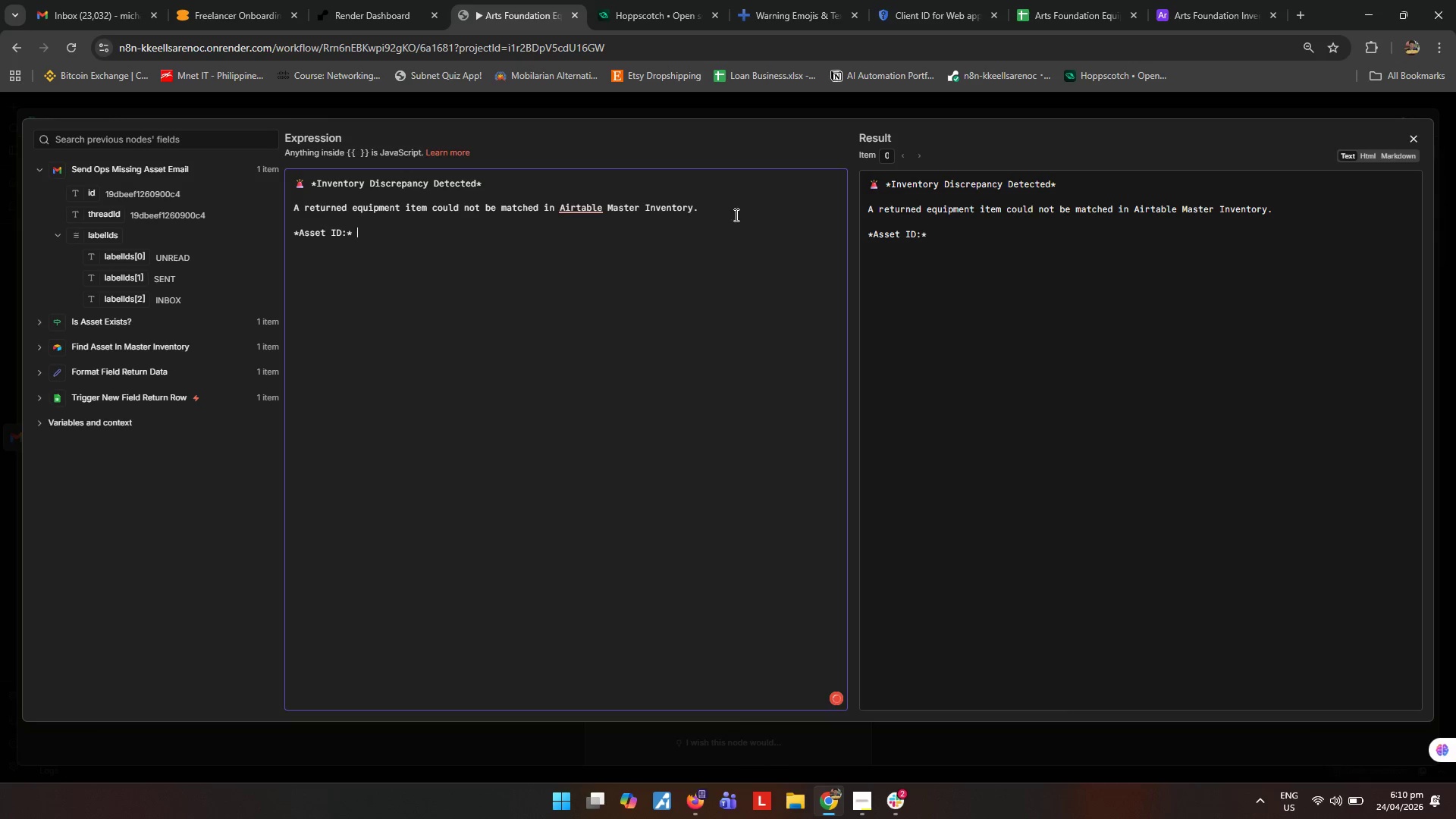 
key(Enter)
 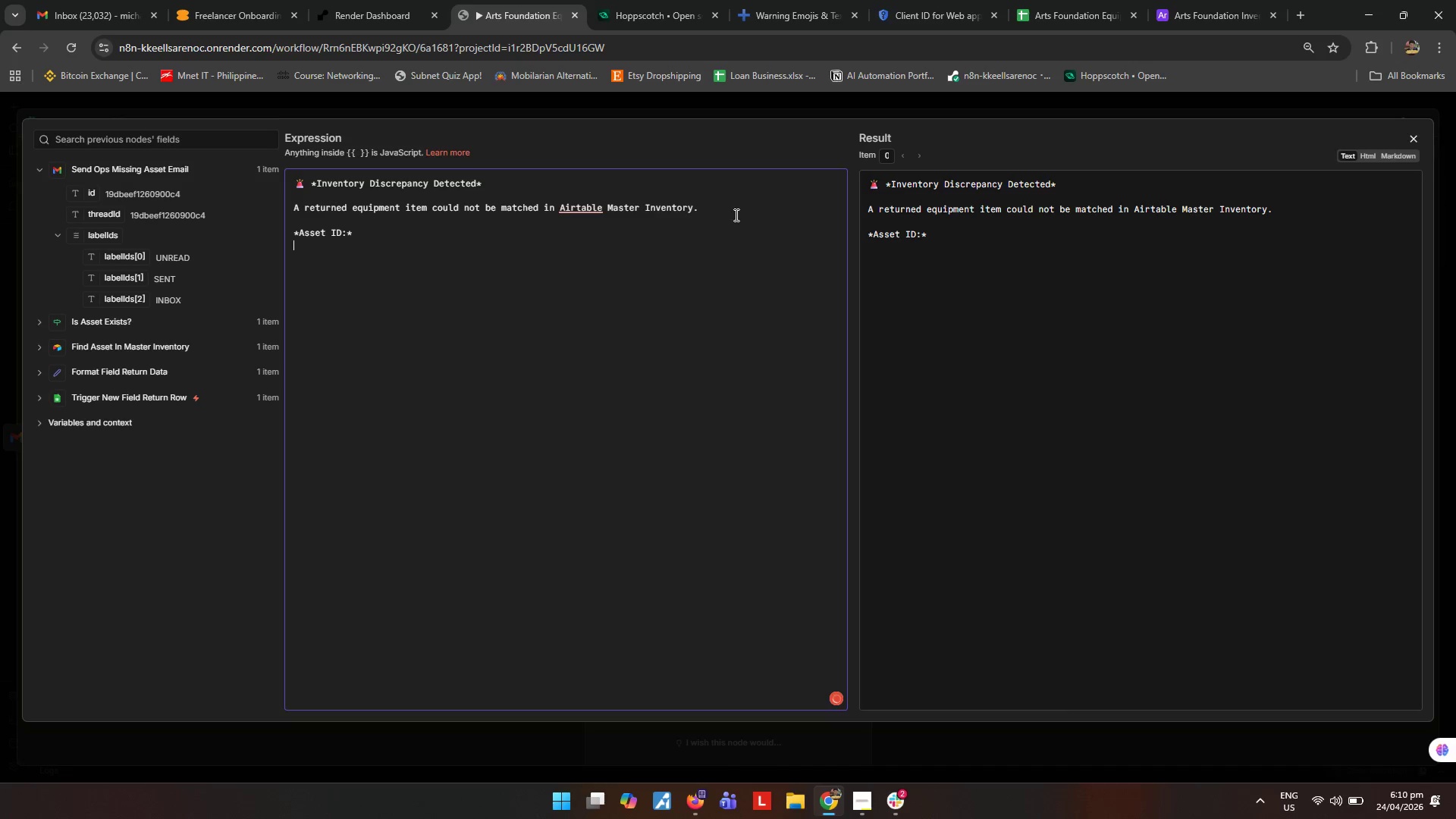 
type(*Returned By:* )
 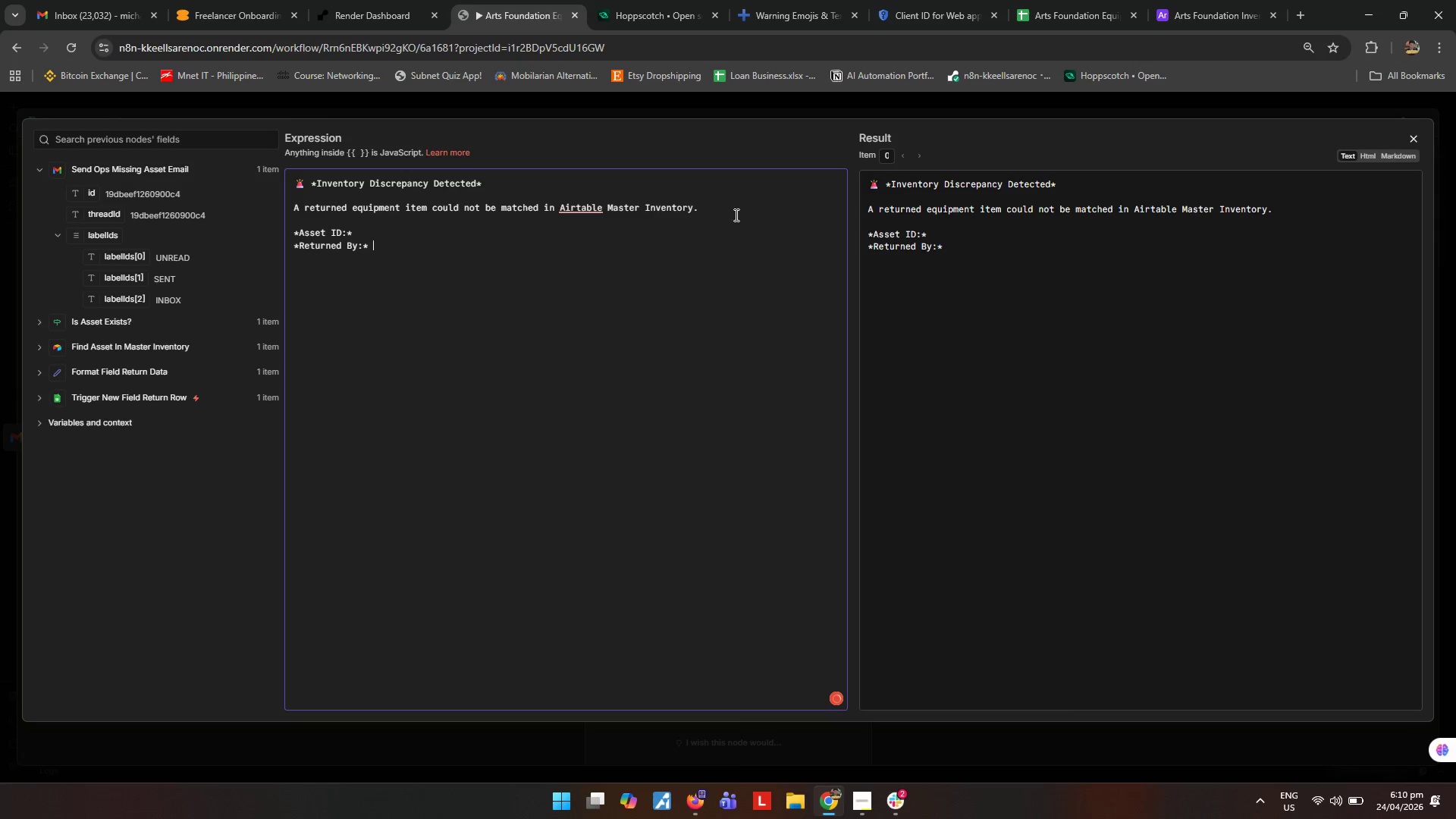 
key(Enter)
 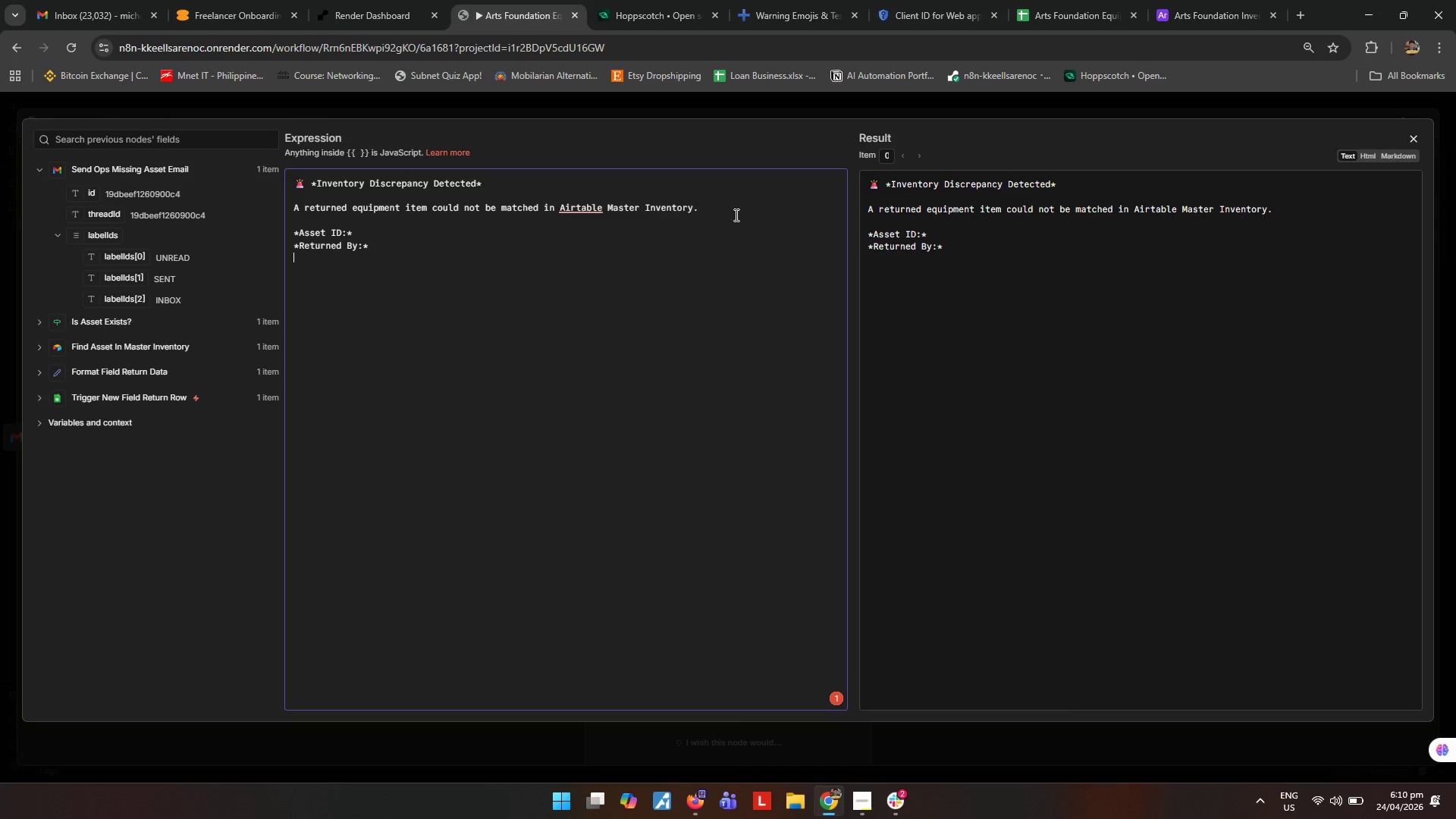 
type(*Return Location:* )
 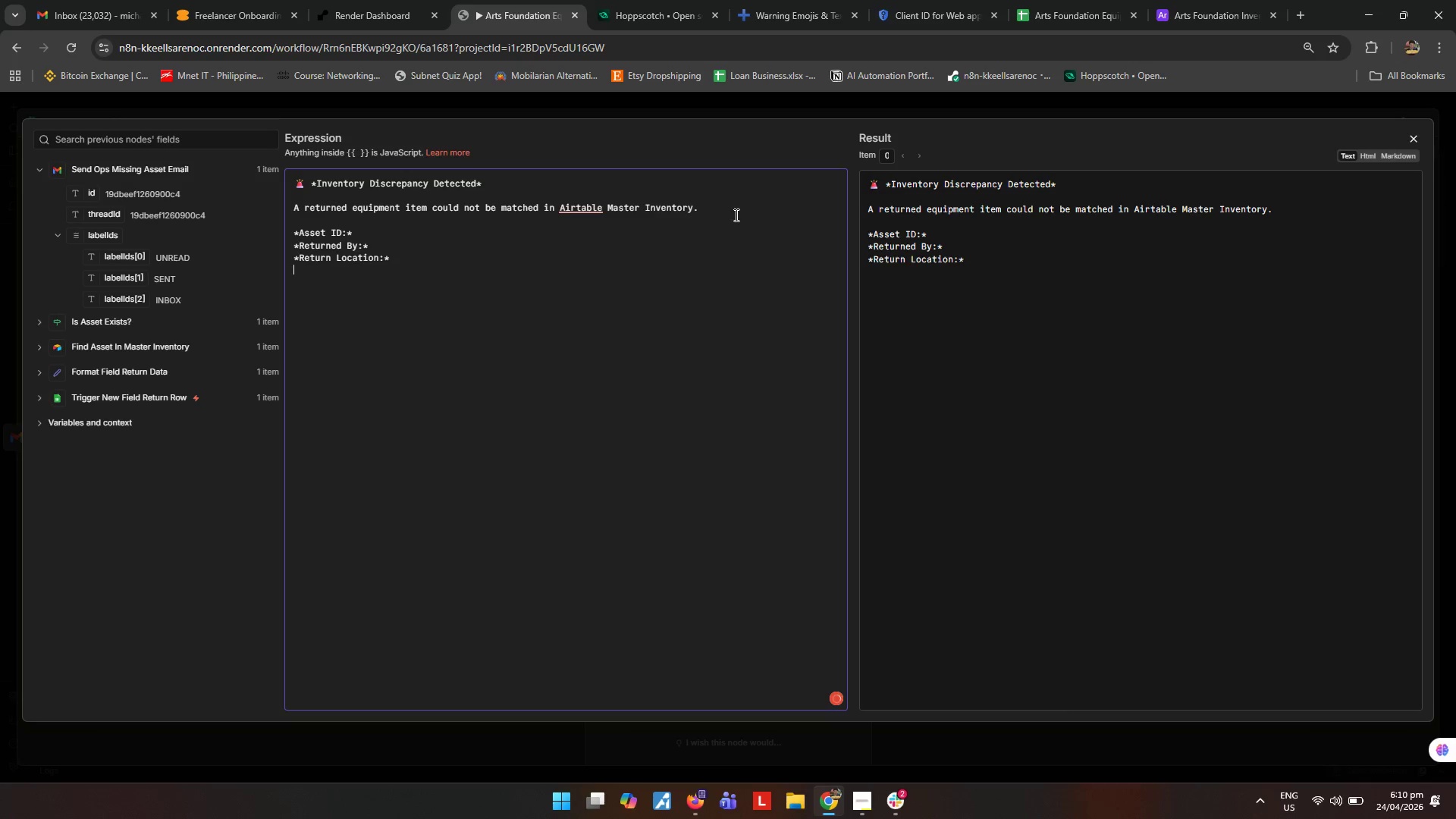 
 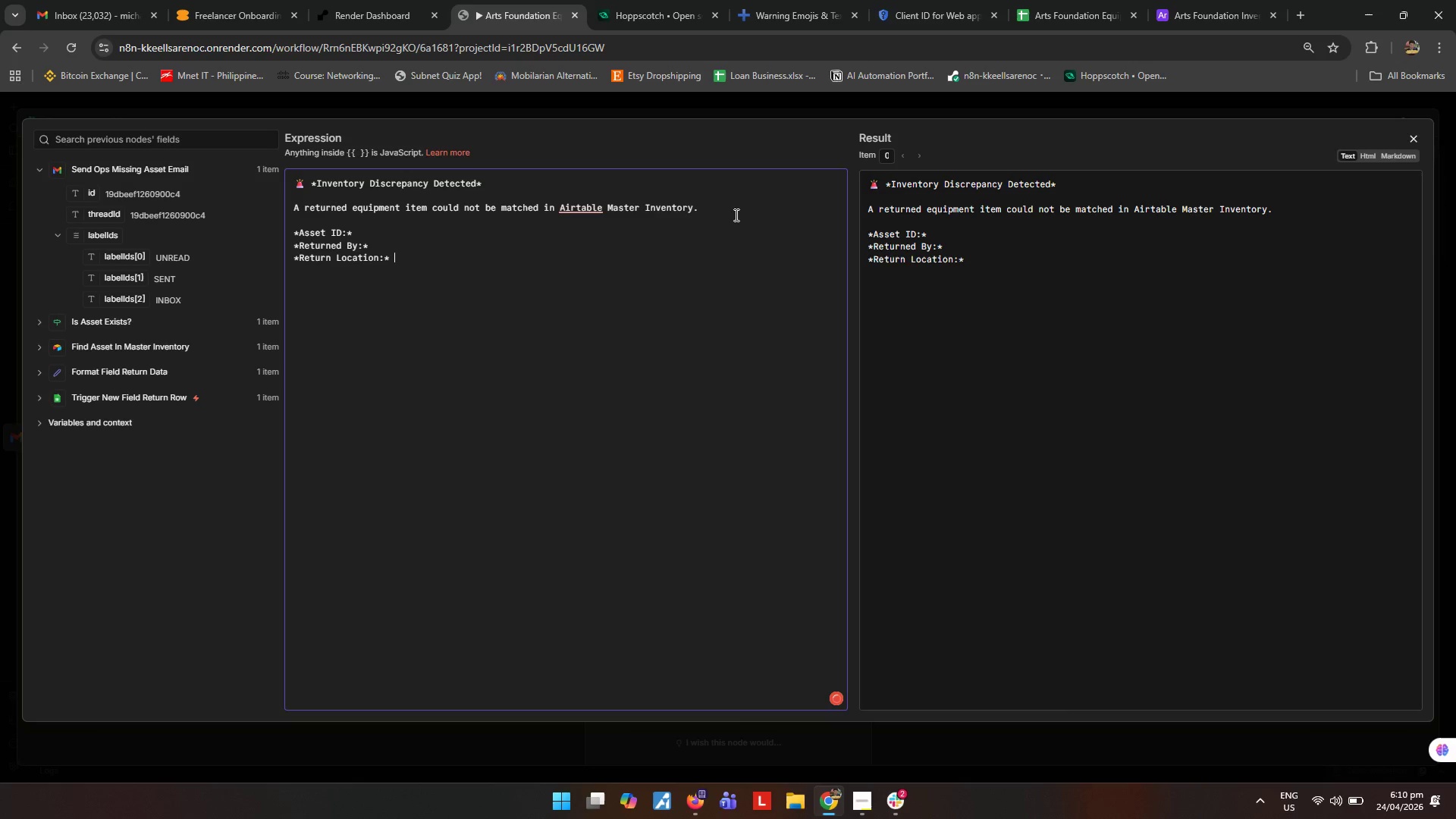 
key(Enter)
 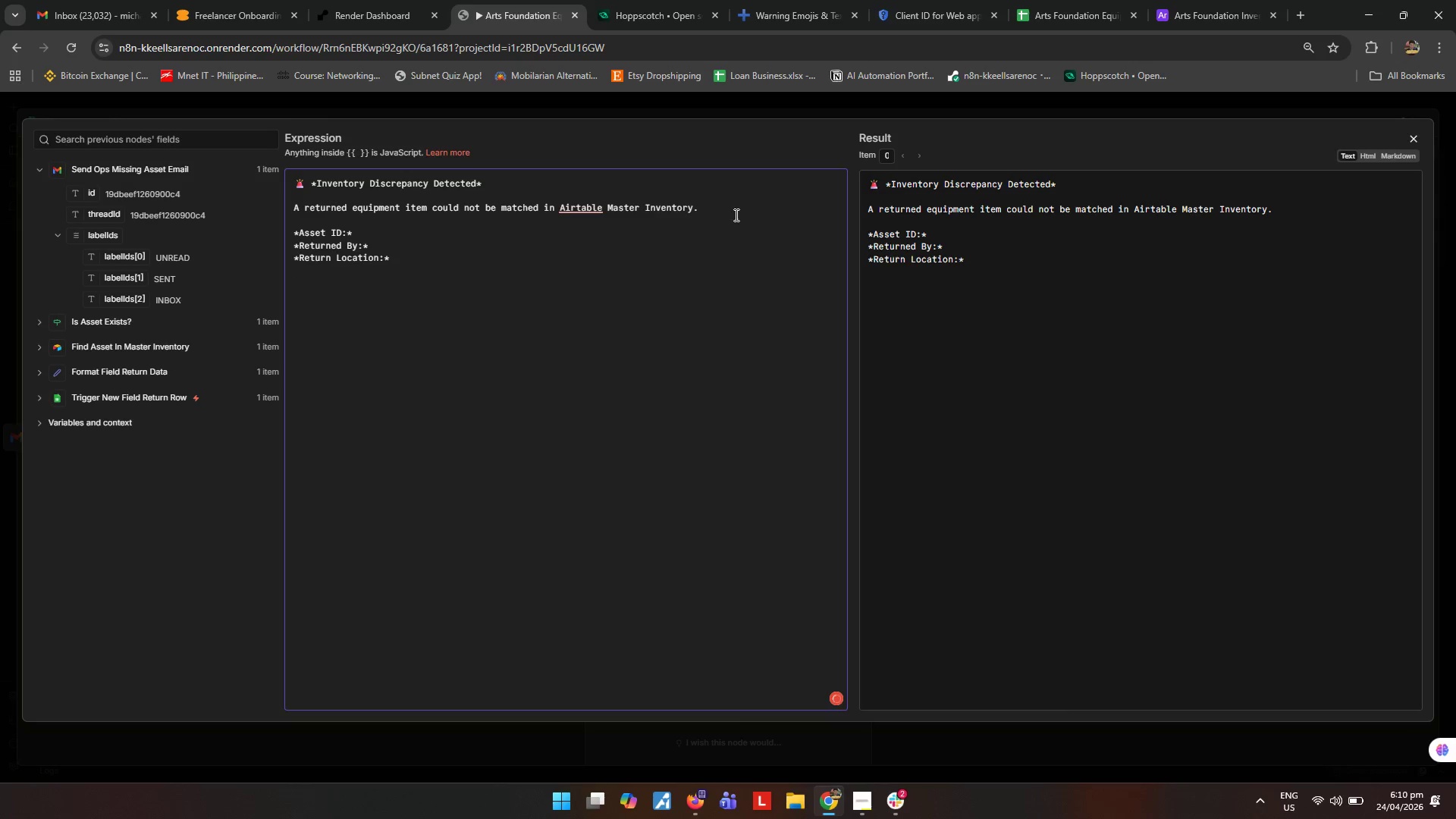 
type(*re)
key(Backspace)
key(Backspace)
type(Return Condition:* )
 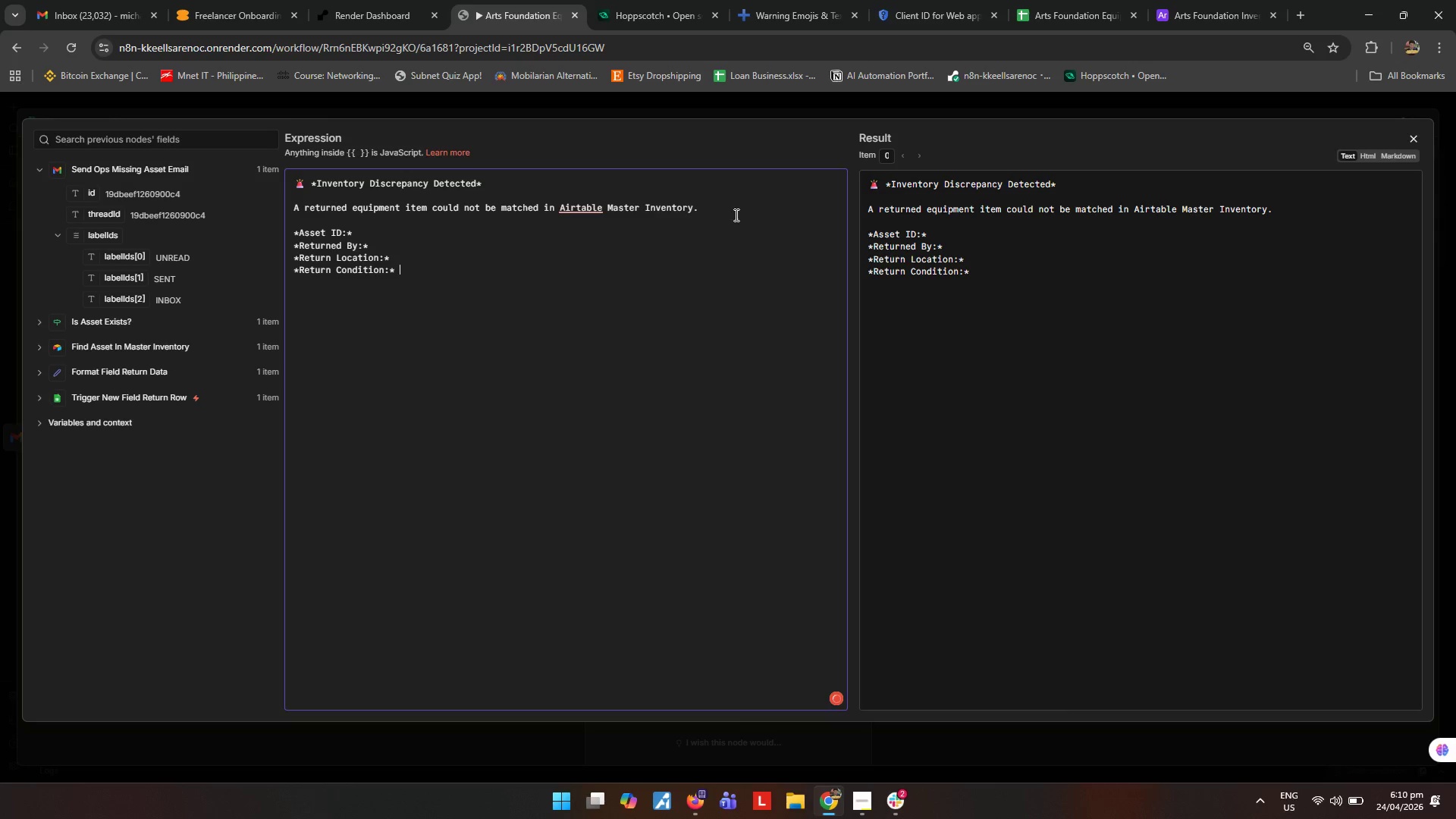 
key(Enter)
 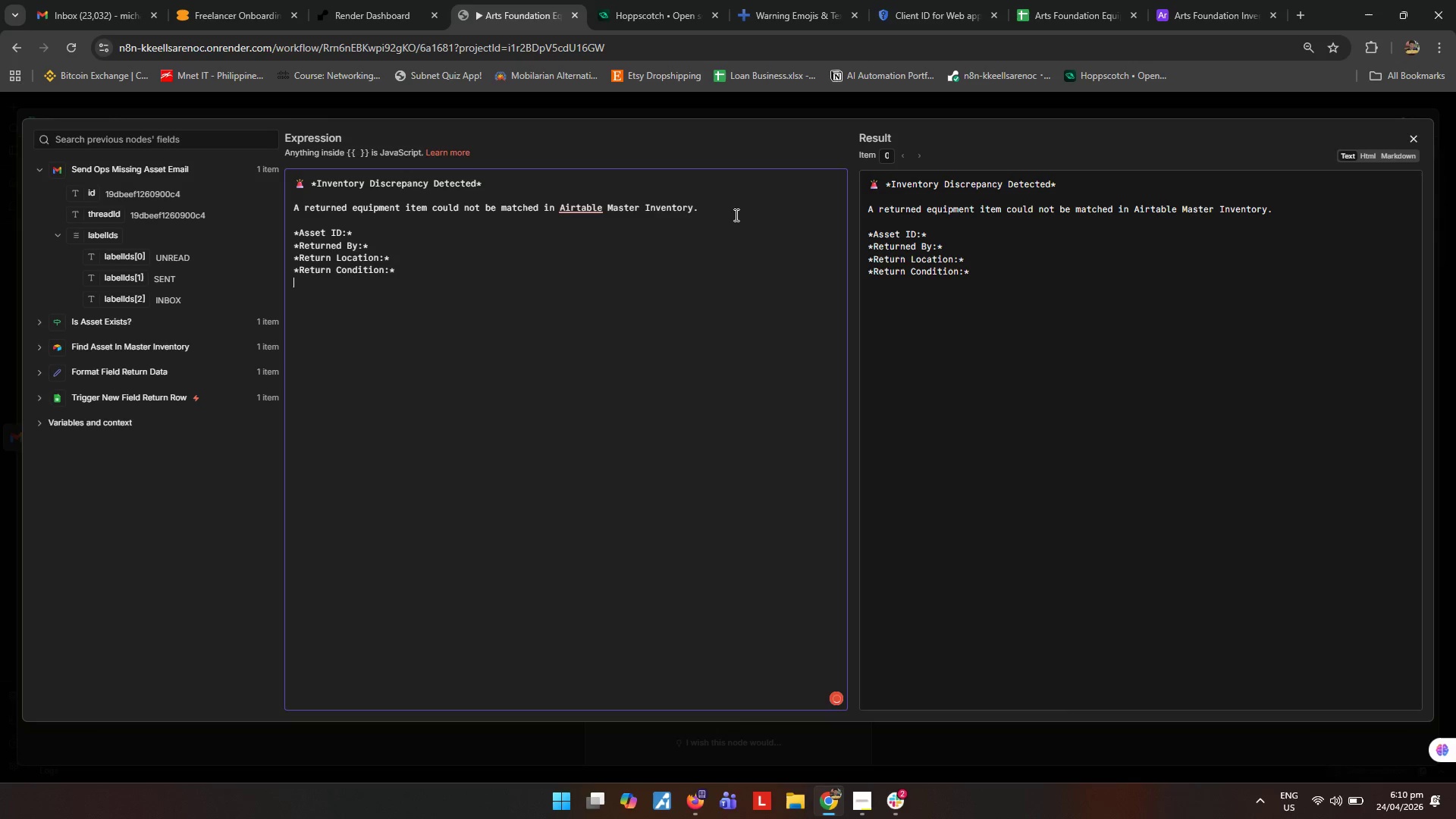 
type(*Failed Sync Timestamp:* )
 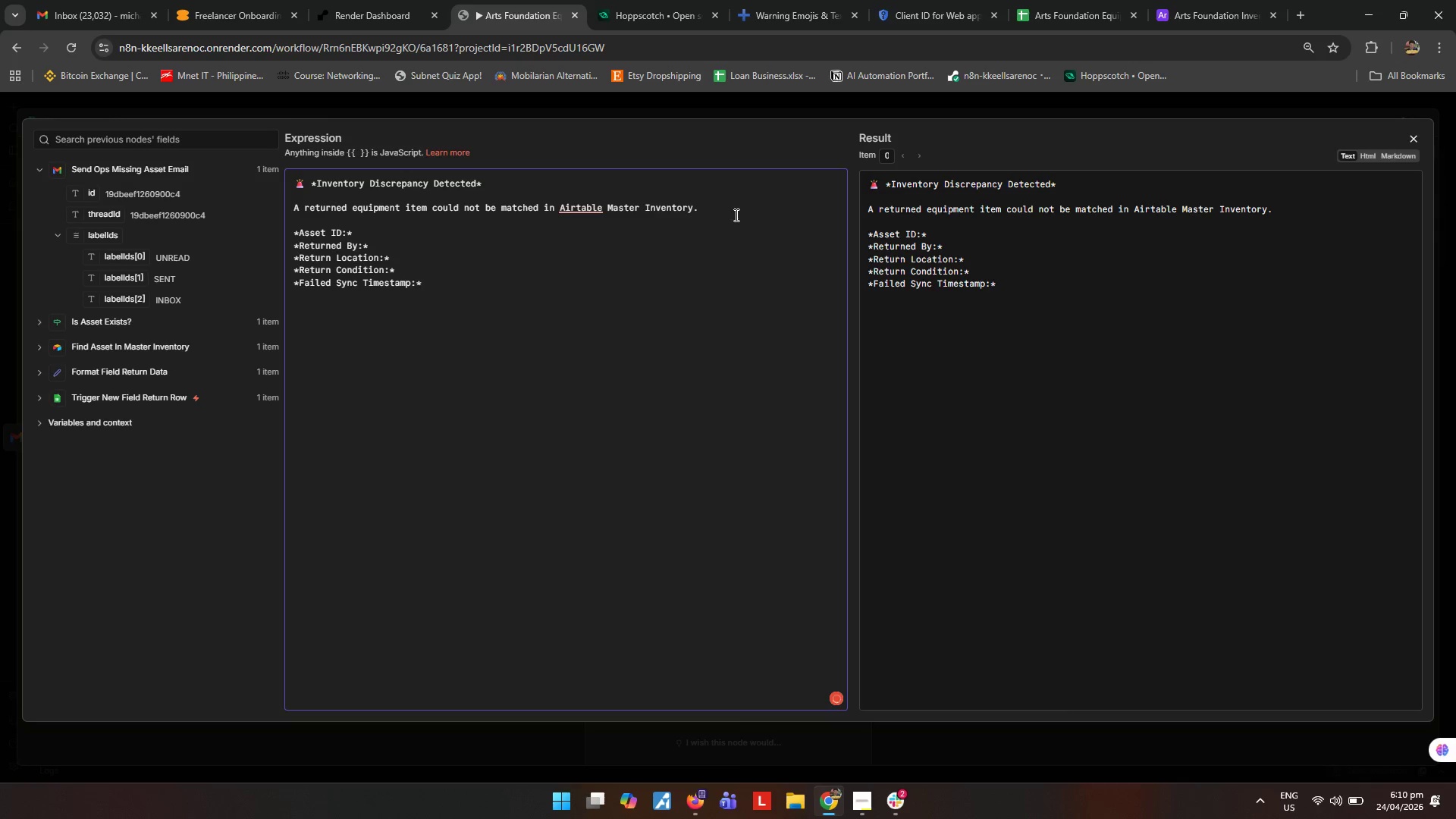 
key(Enter)
 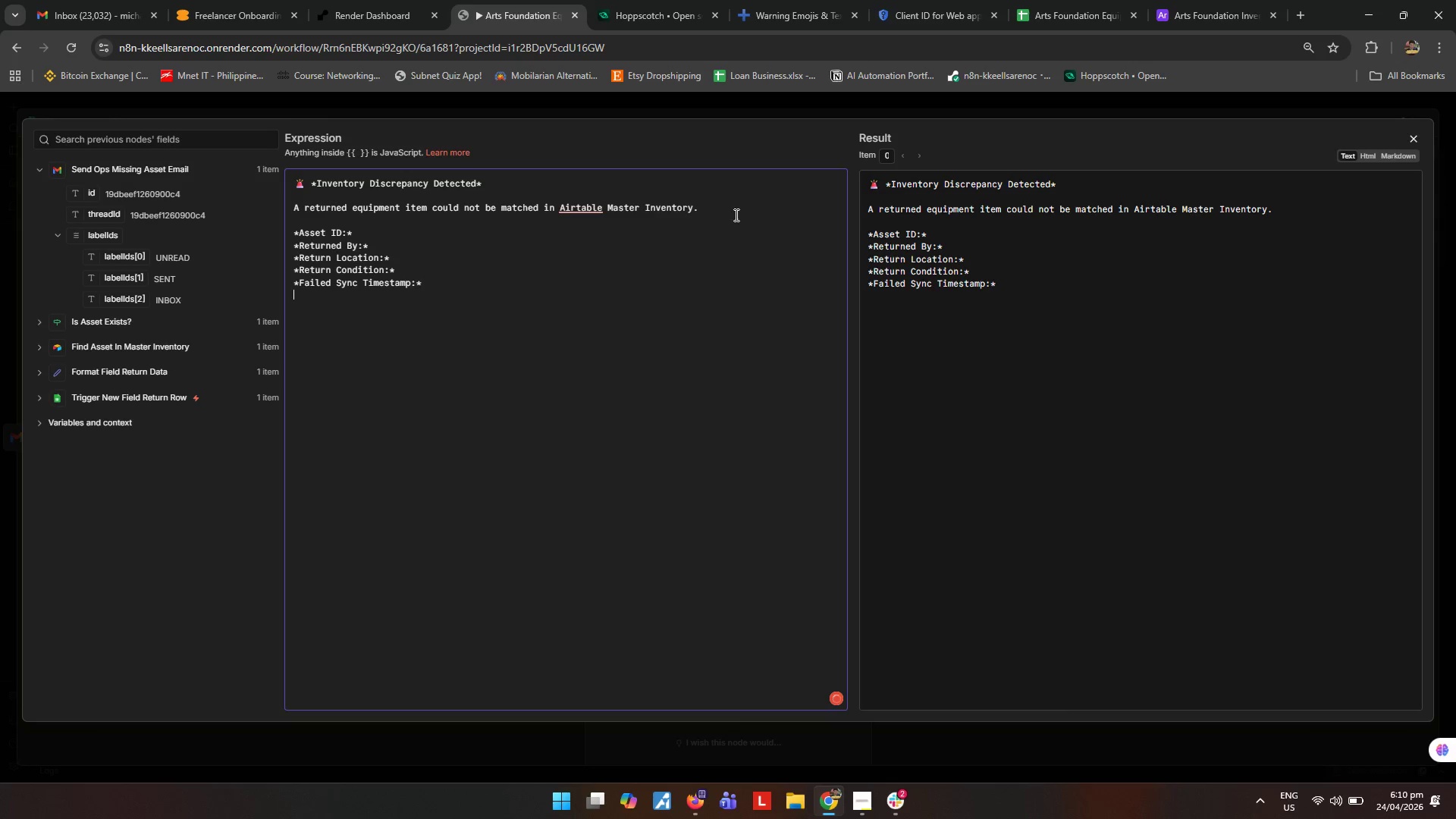 
key(Enter)
 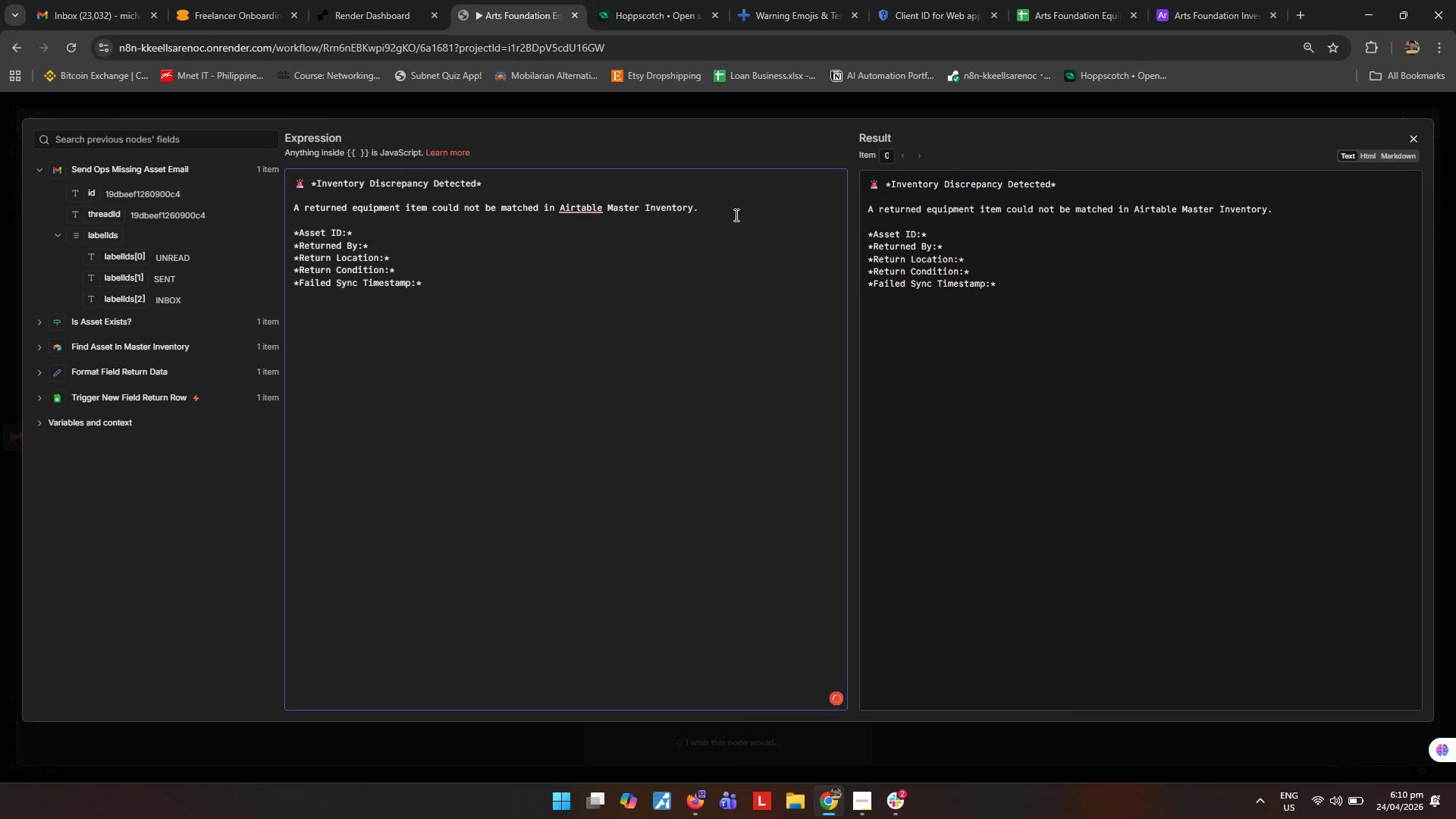 
type(*Action Needed:8)
 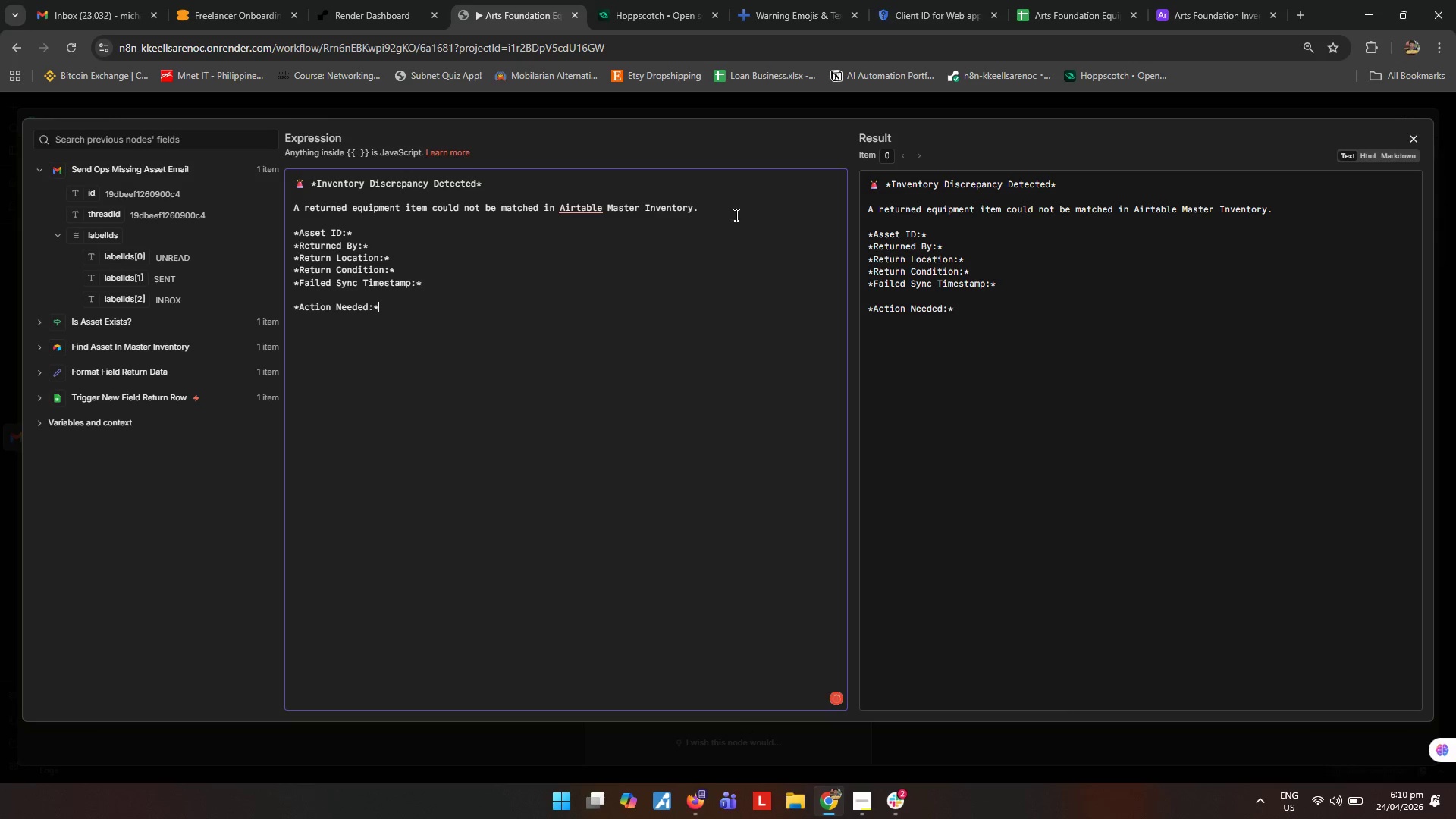 
 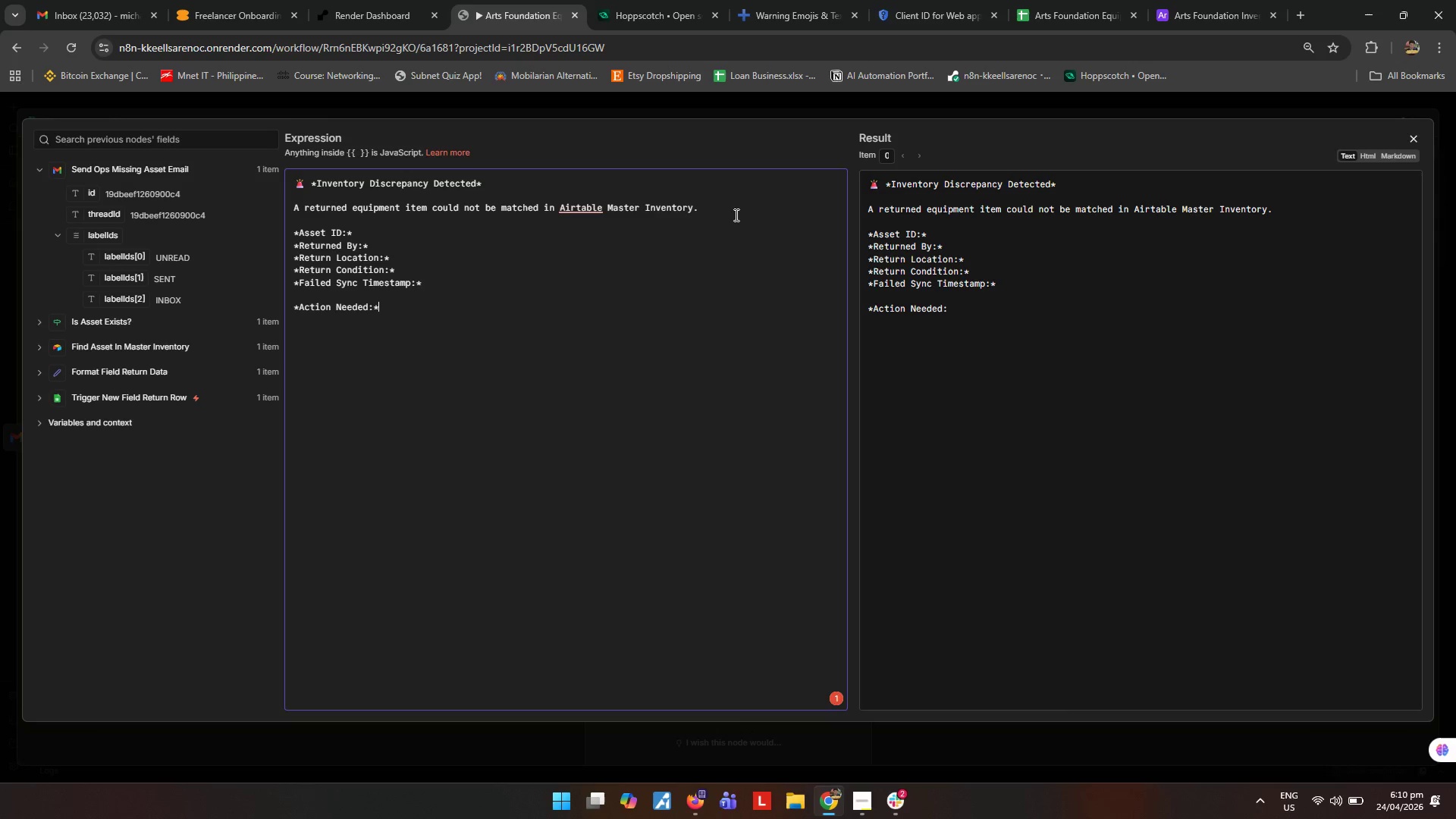 
key(Enter)
 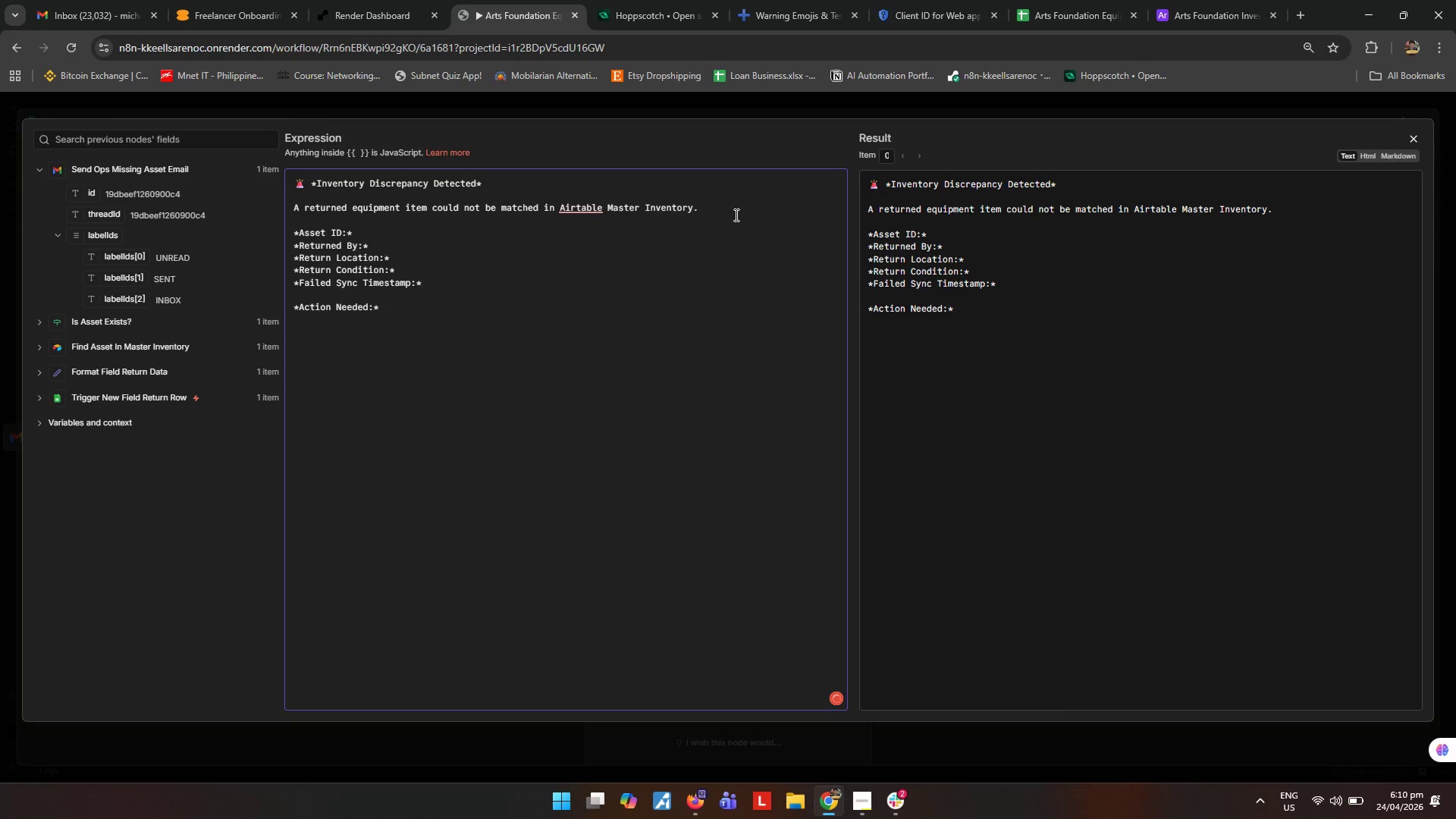 
type(Please ver)
key(Backspace)
key(Backspace)
type(verify if this Asset ID should be added to Master Inventory or corrected in the Field Return l)
key(Backspace)
type(Log.)
 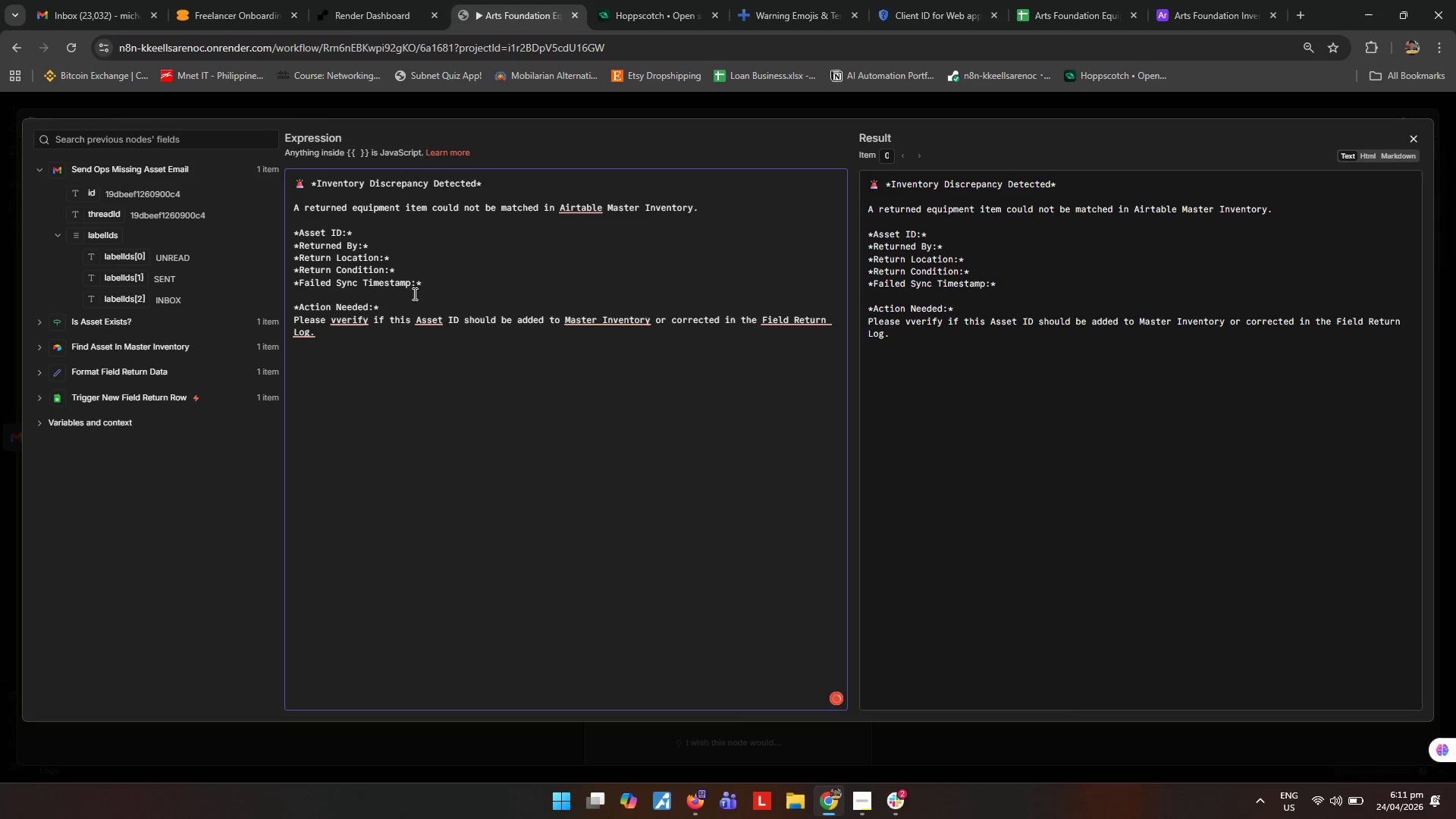 
mouse_move([352, 333])
 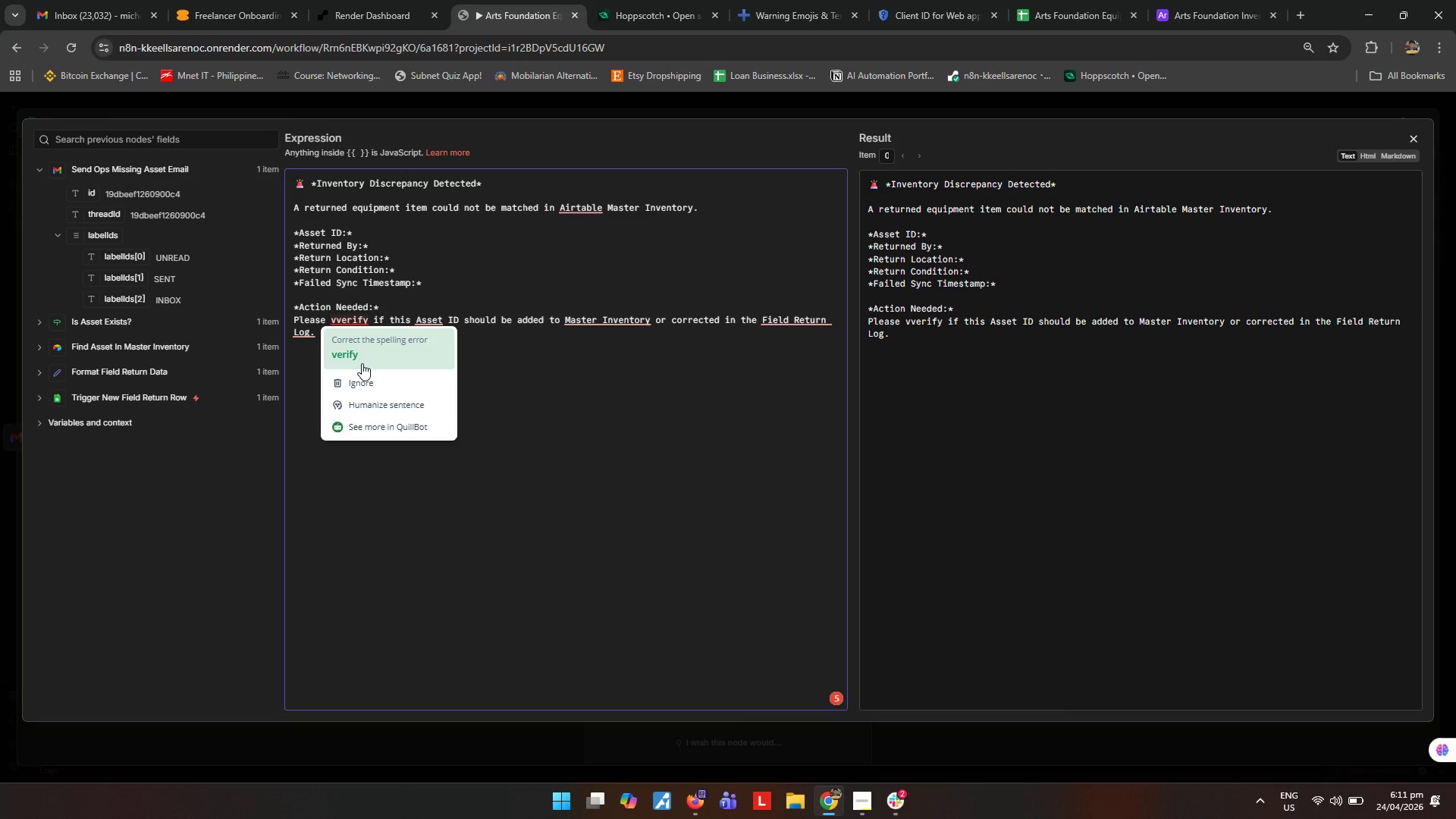 
left_click([362, 363])
 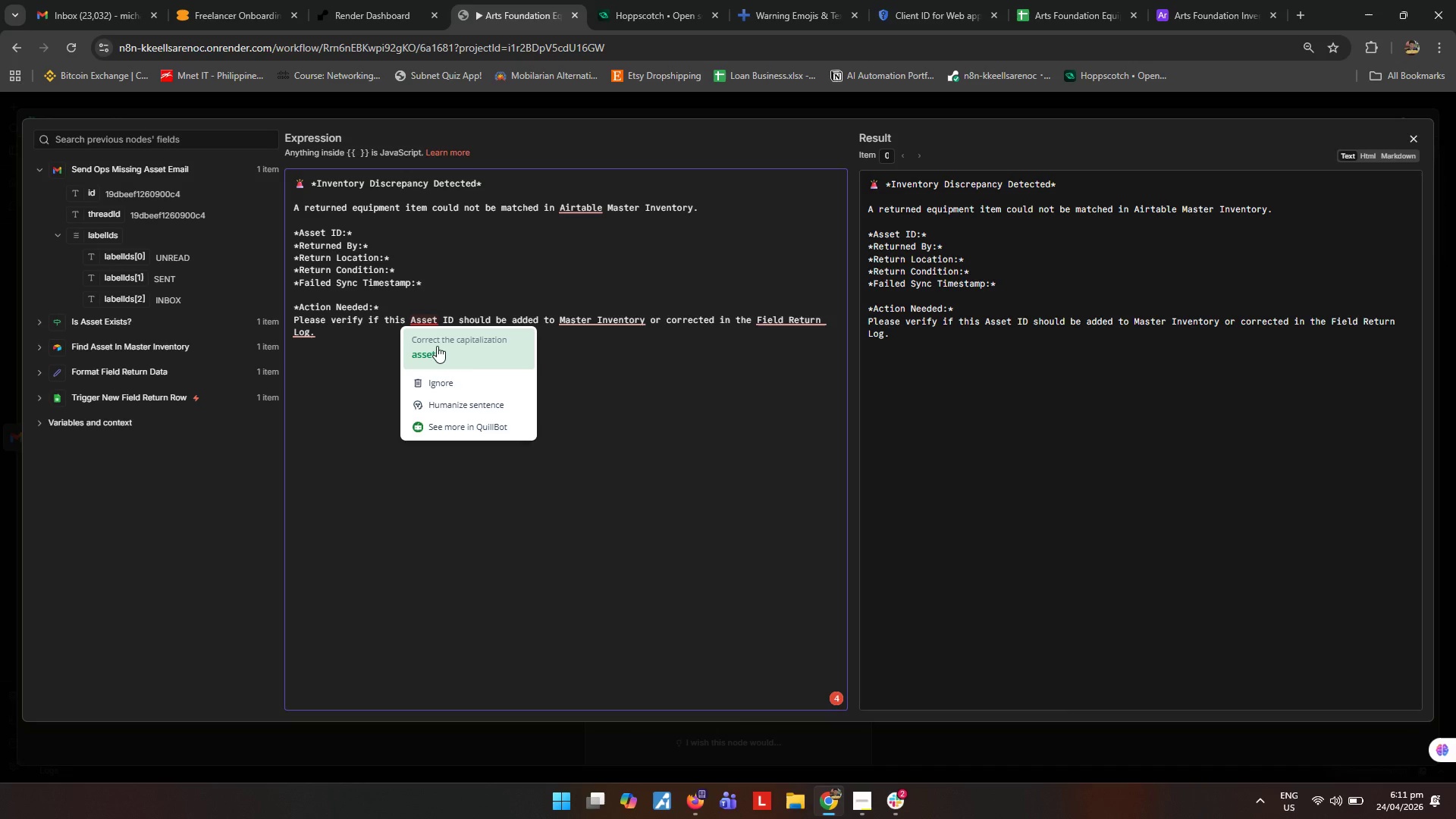 
mouse_move([599, 347])
 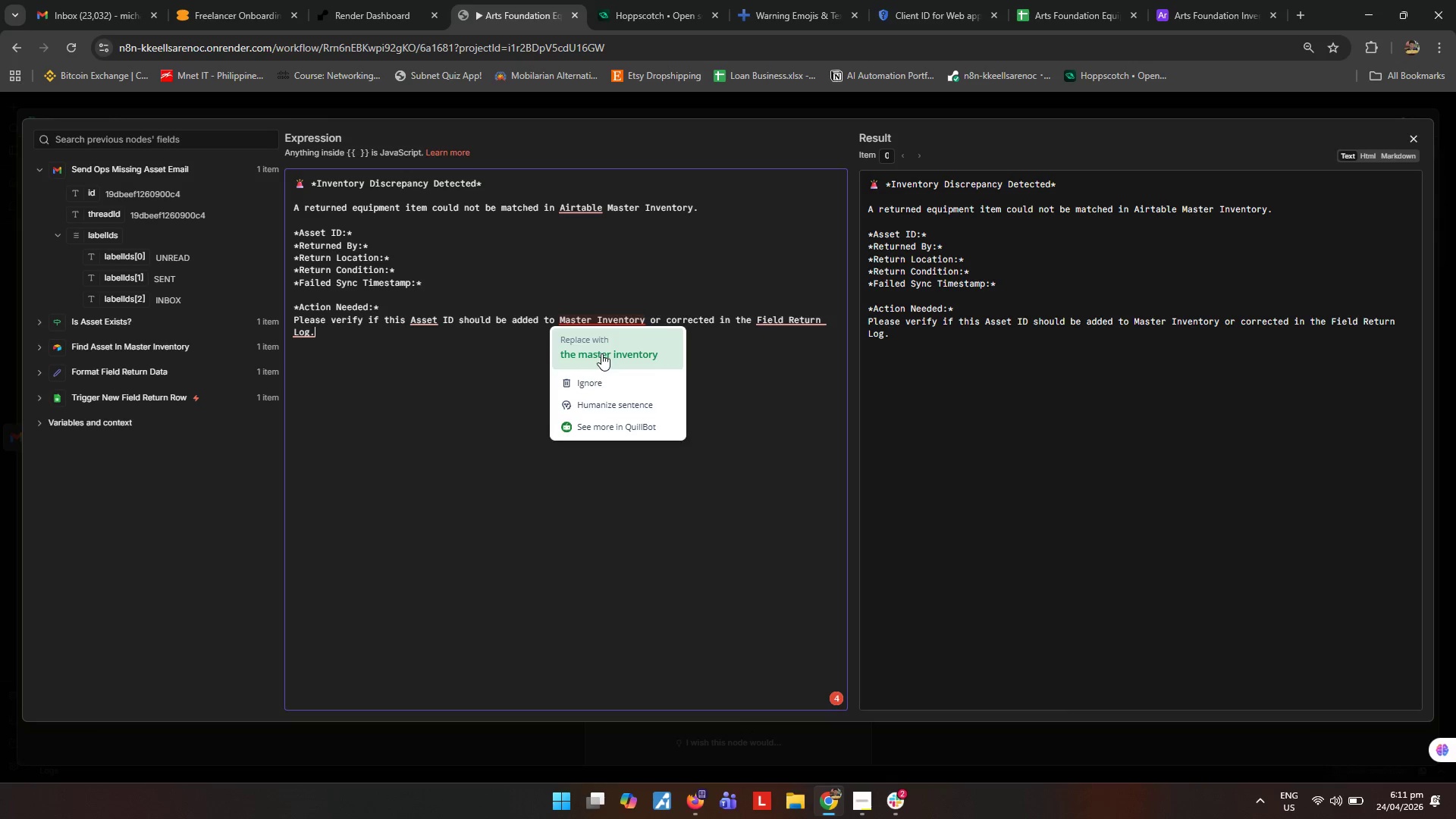 
left_click([601, 353])
 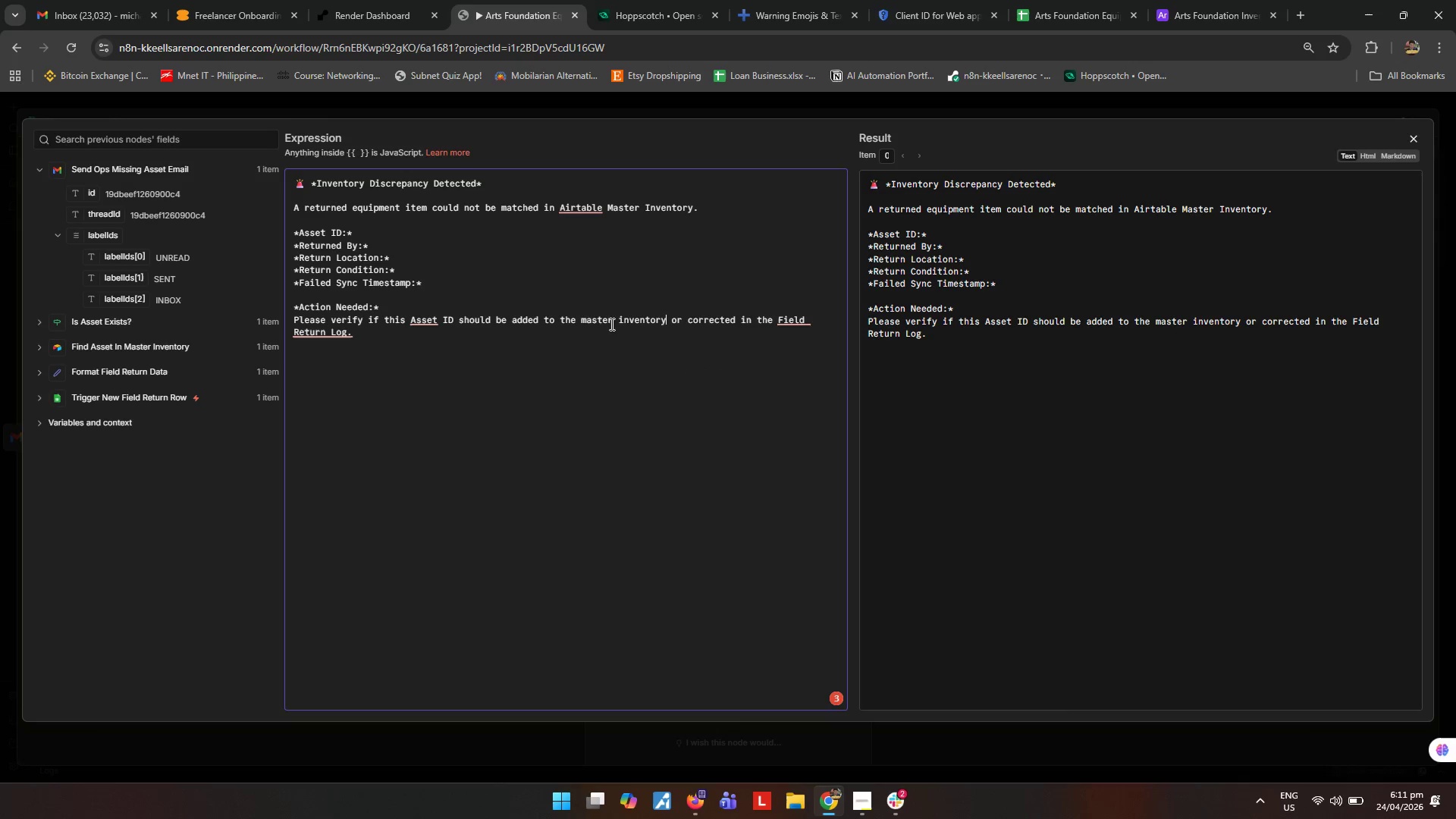 
left_click_drag(start_coordinate=[582, 317], to_coordinate=[586, 319])
 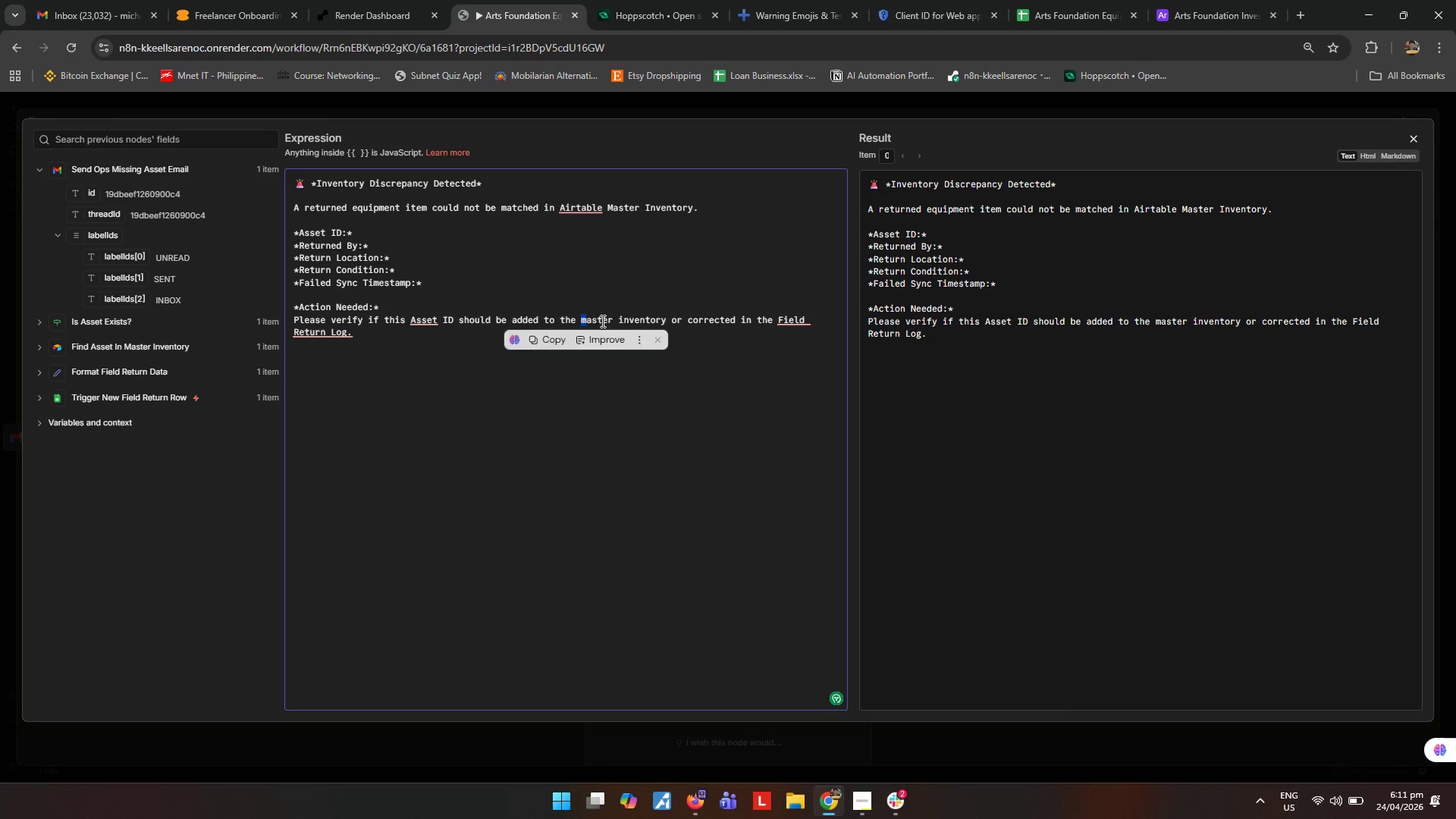 
key(Shift+ShiftLeft)
 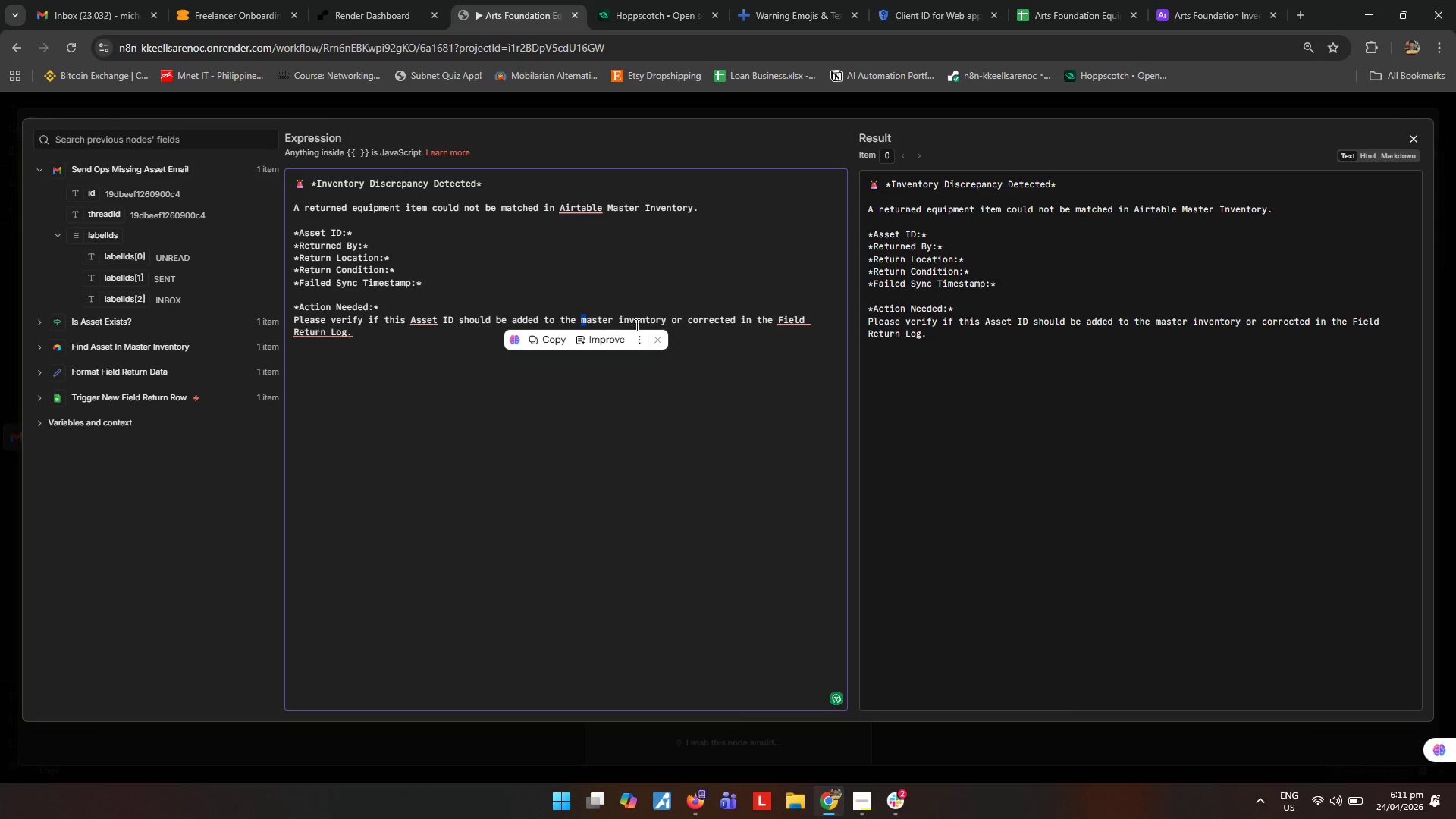 
key(Shift+M)
 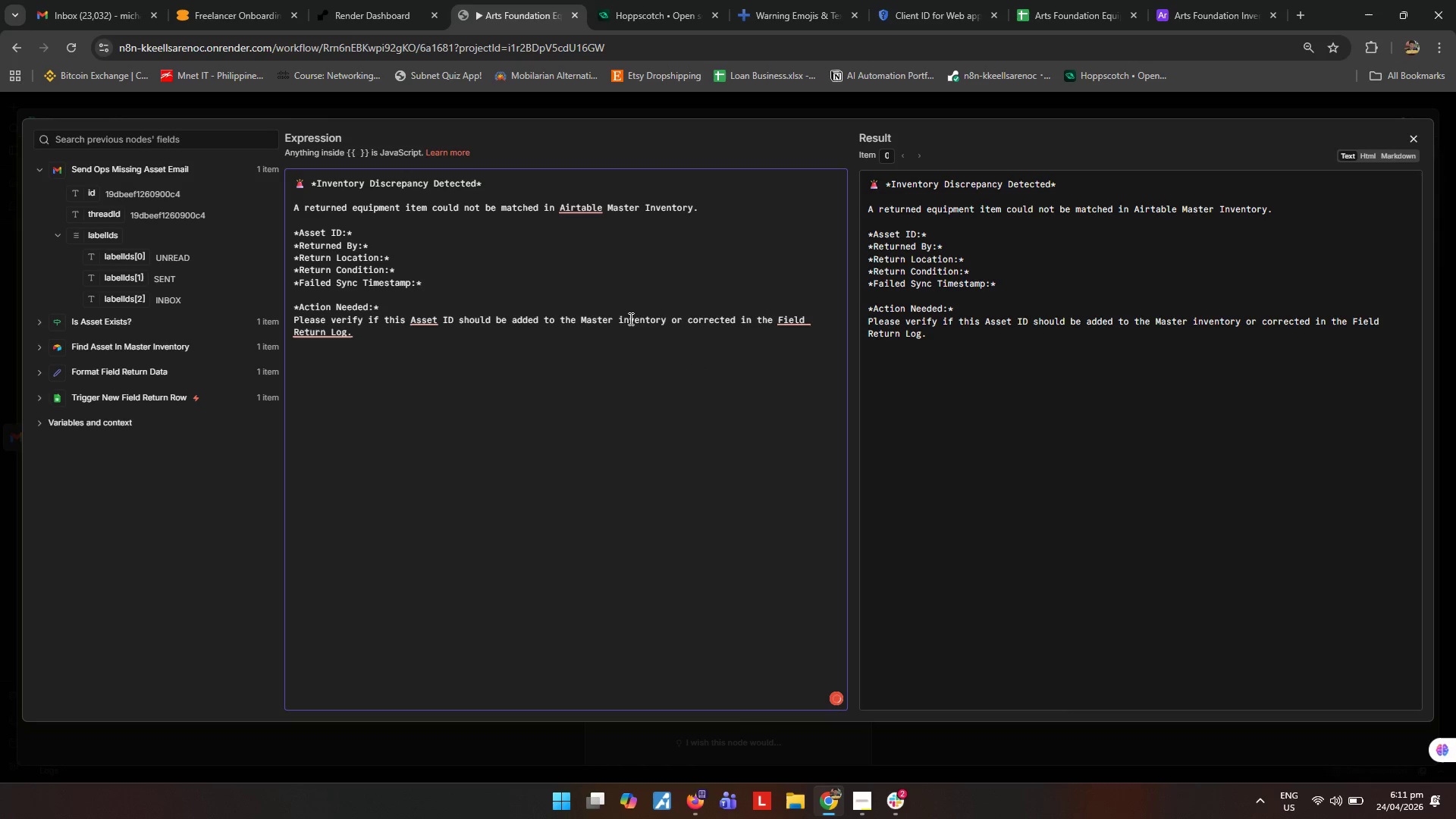 
left_click_drag(start_coordinate=[625, 318], to_coordinate=[620, 321])
 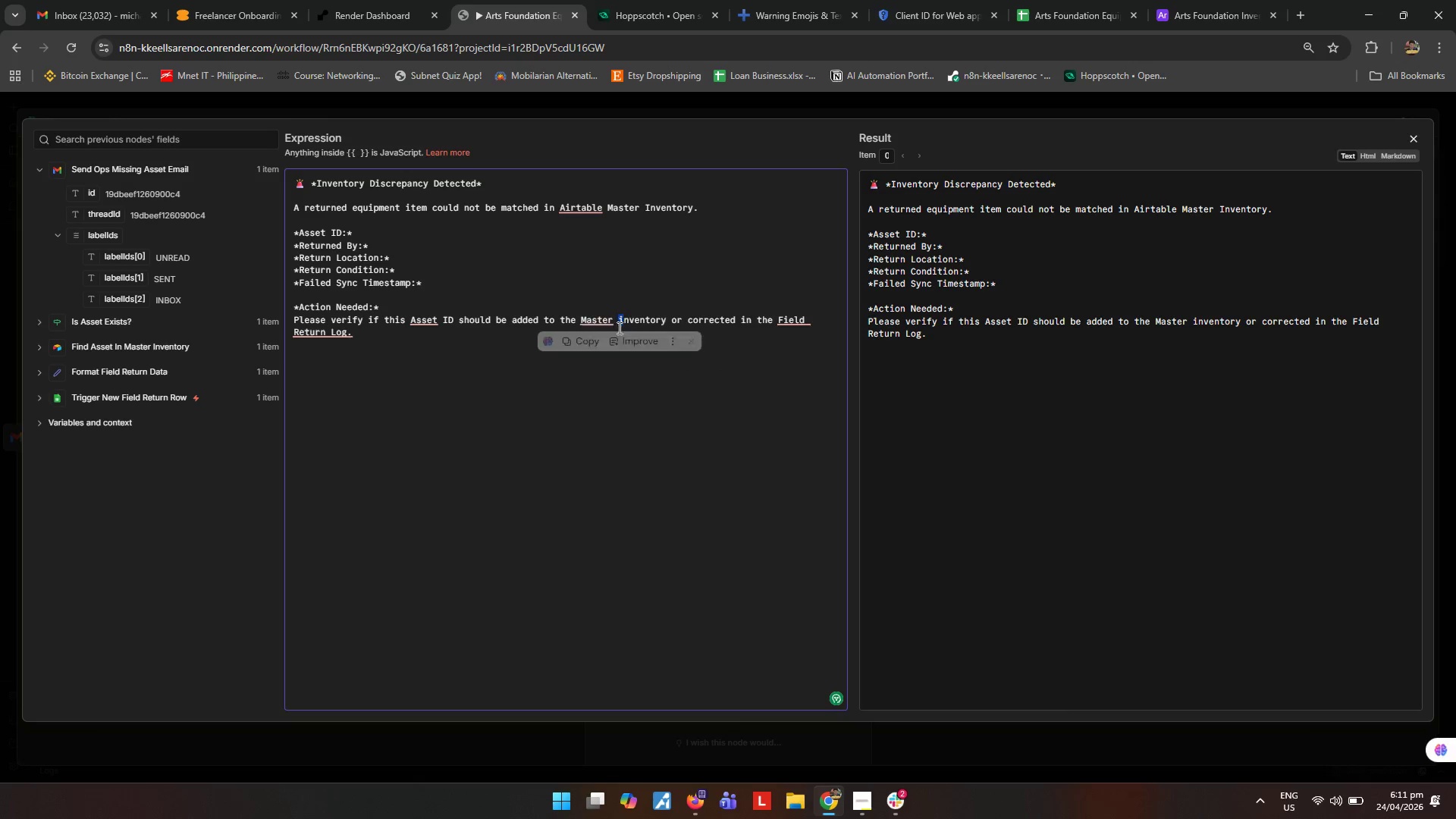 
key(Shift+I)
 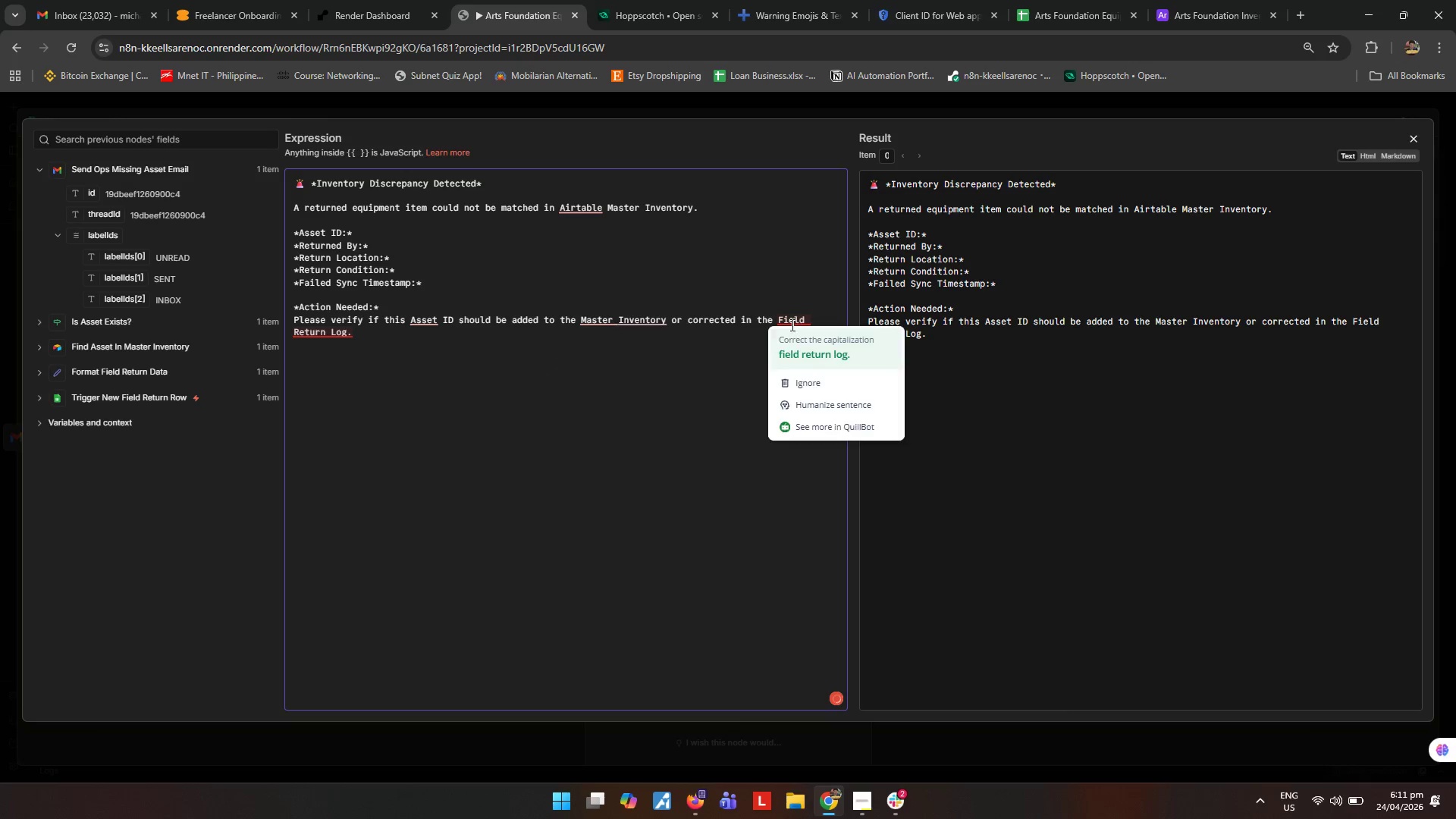 
left_click([431, 399])
 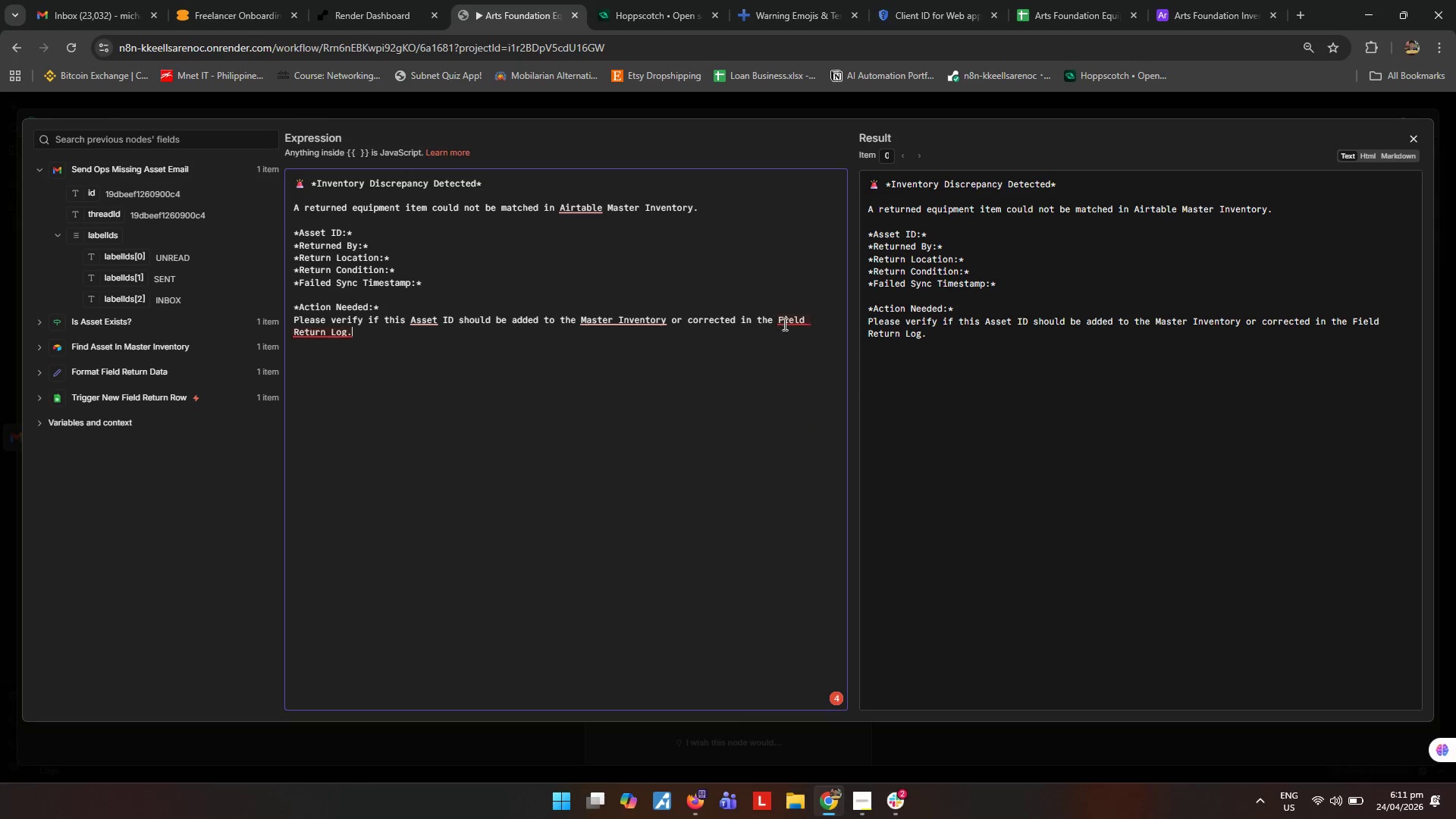 
left_click([600, 402])
 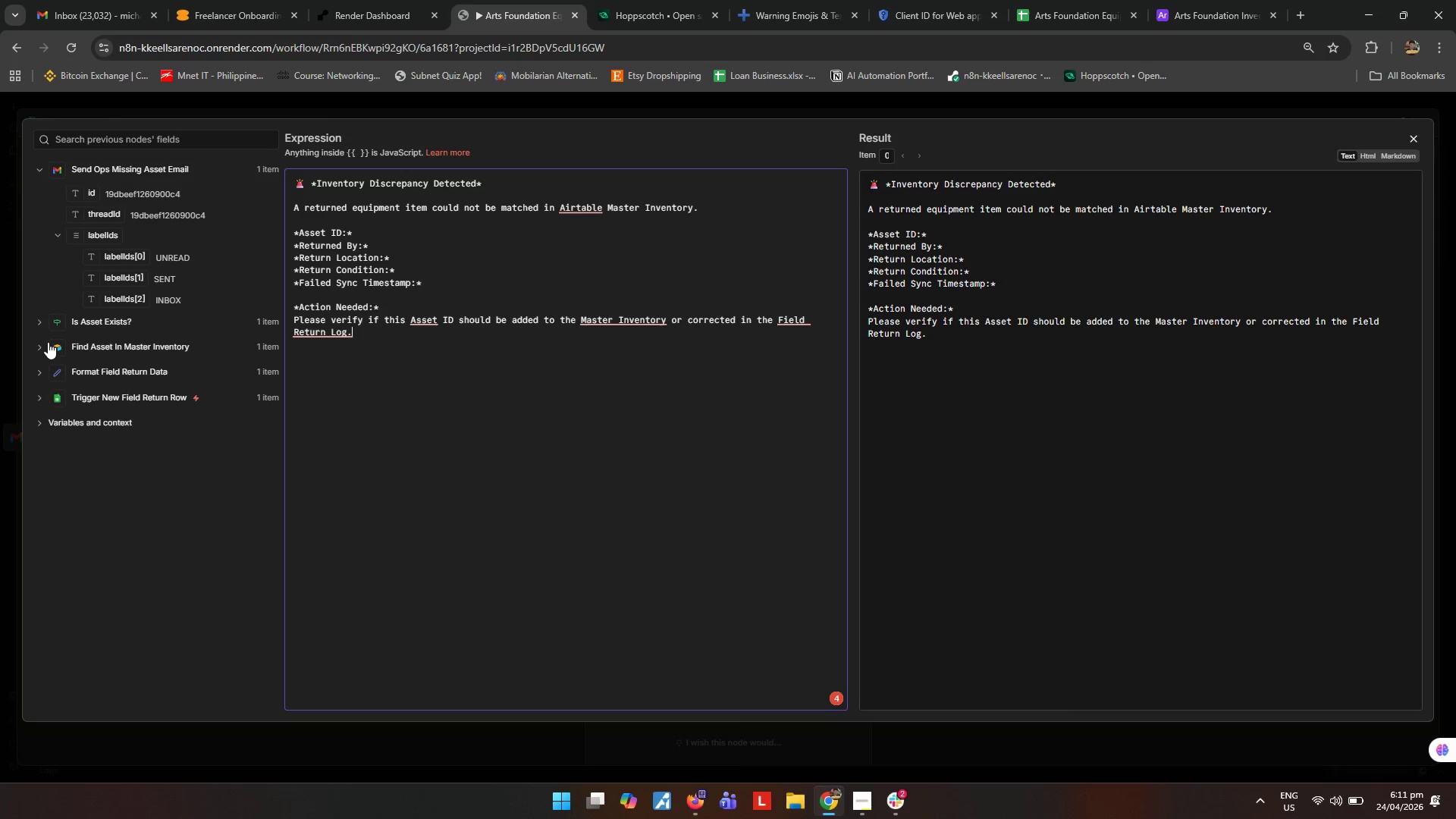 
wait(18.78)
 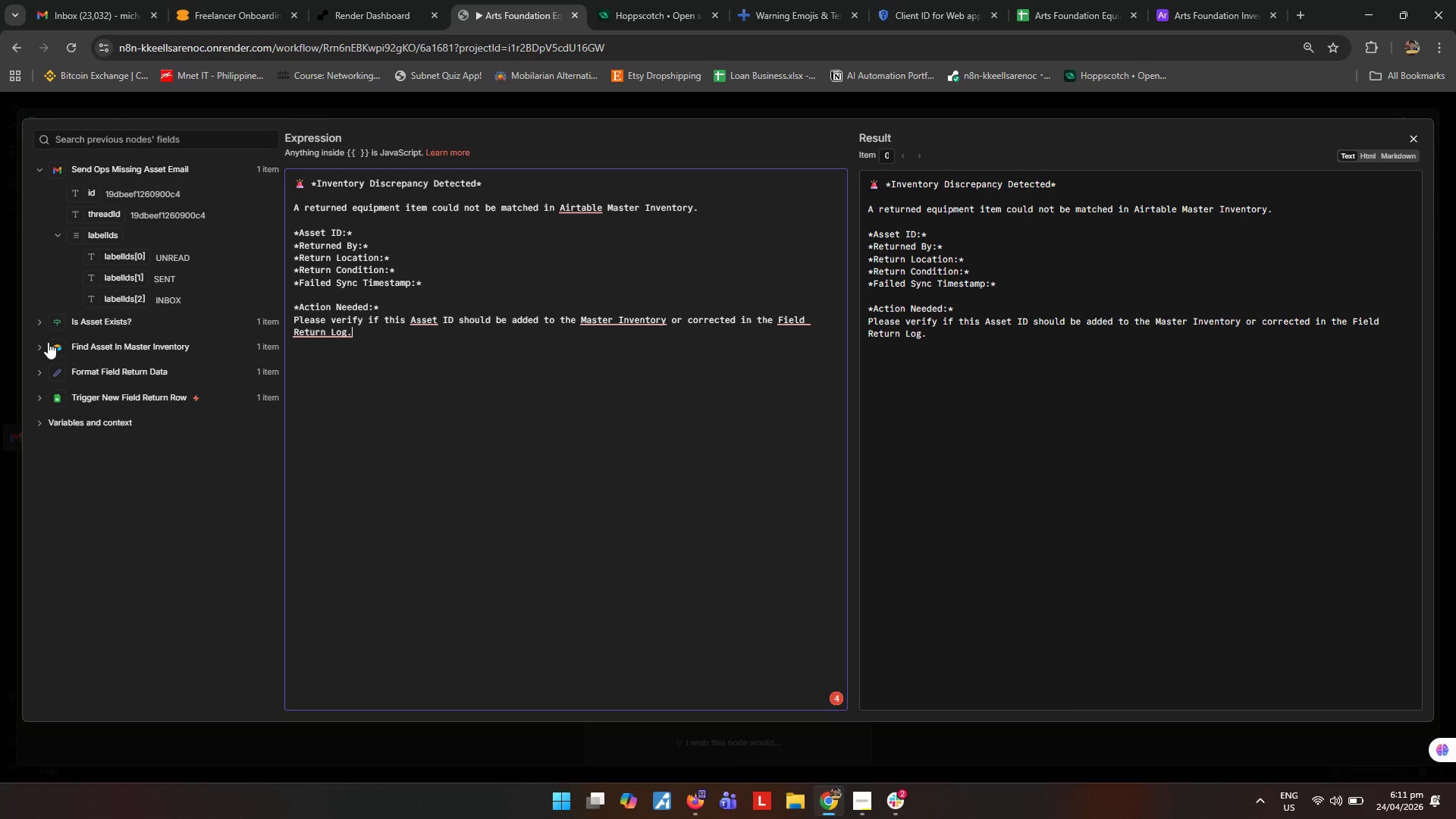 
left_click([42, 377])
 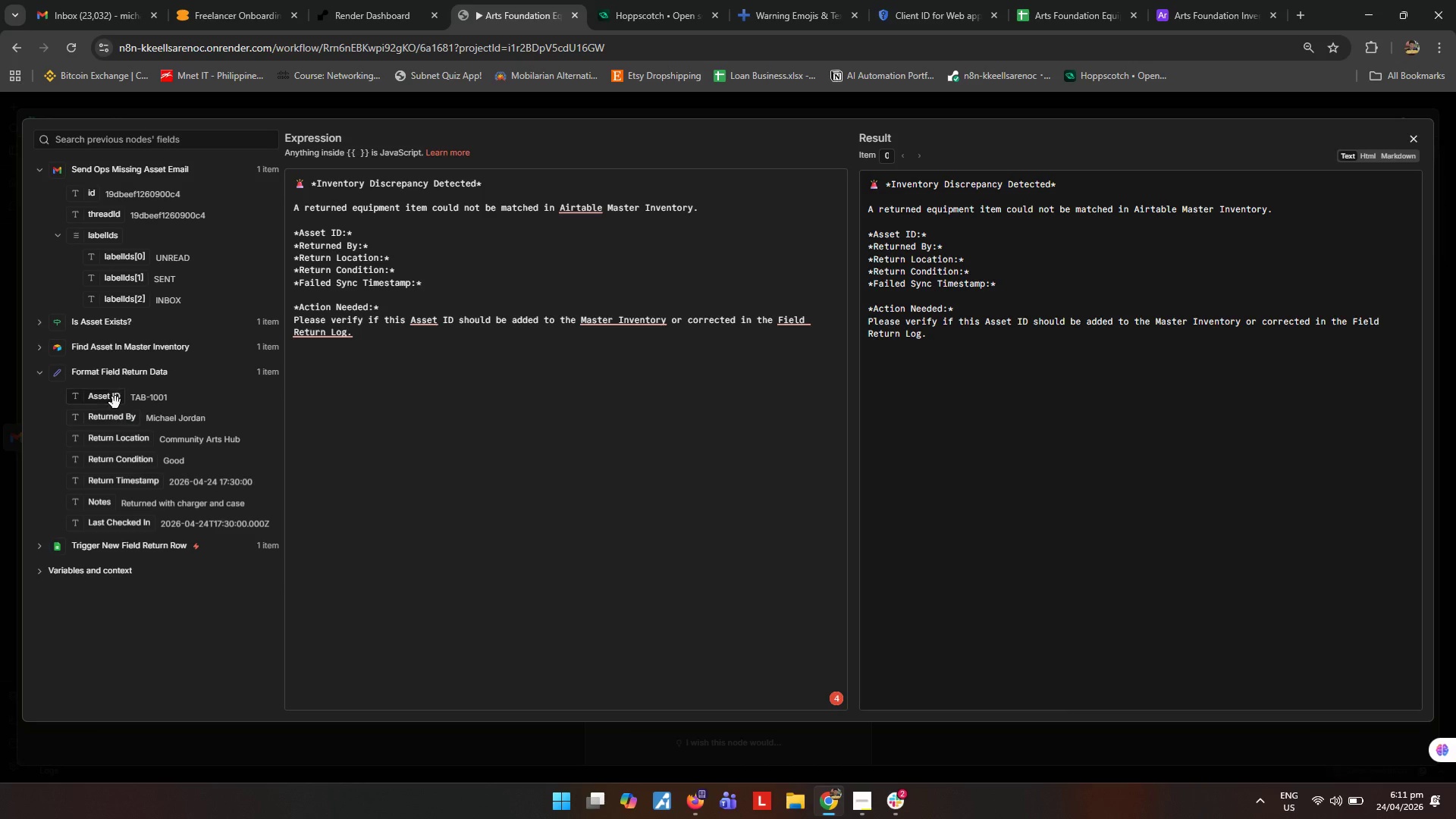 
left_click_drag(start_coordinate=[114, 400], to_coordinate=[454, 233])
 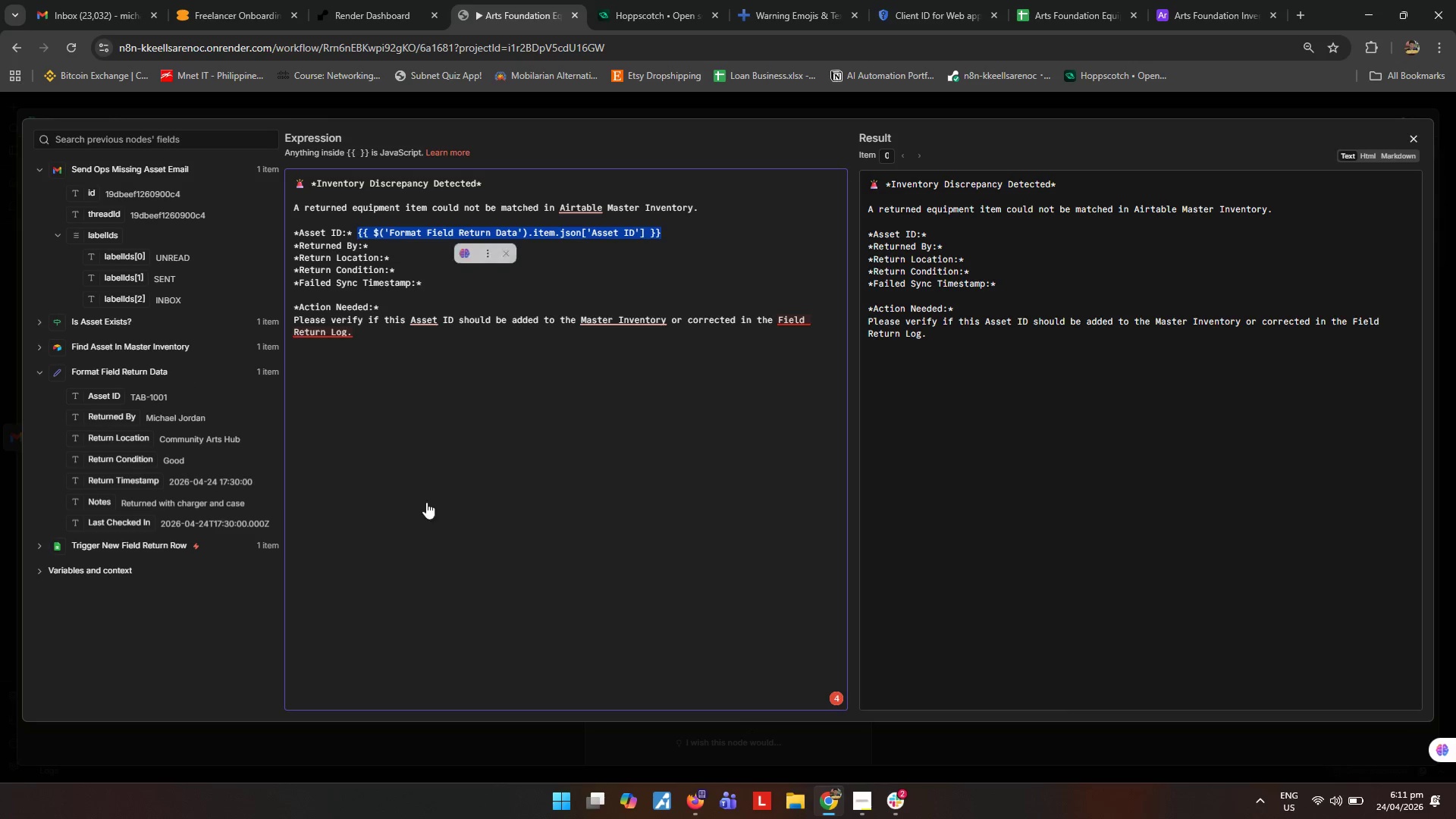 
left_click([484, 513])
 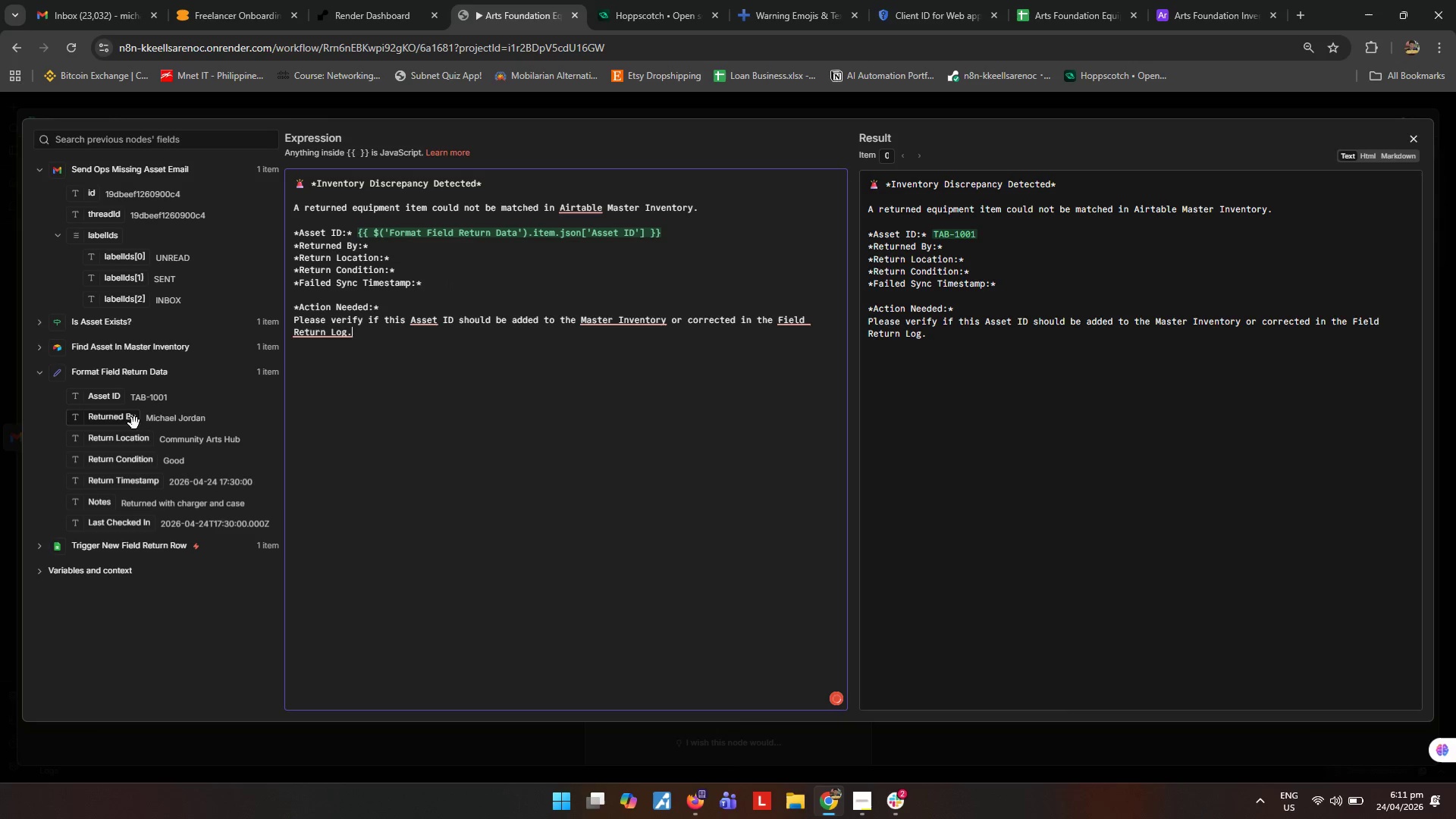 
left_click_drag(start_coordinate=[133, 422], to_coordinate=[442, 245])
 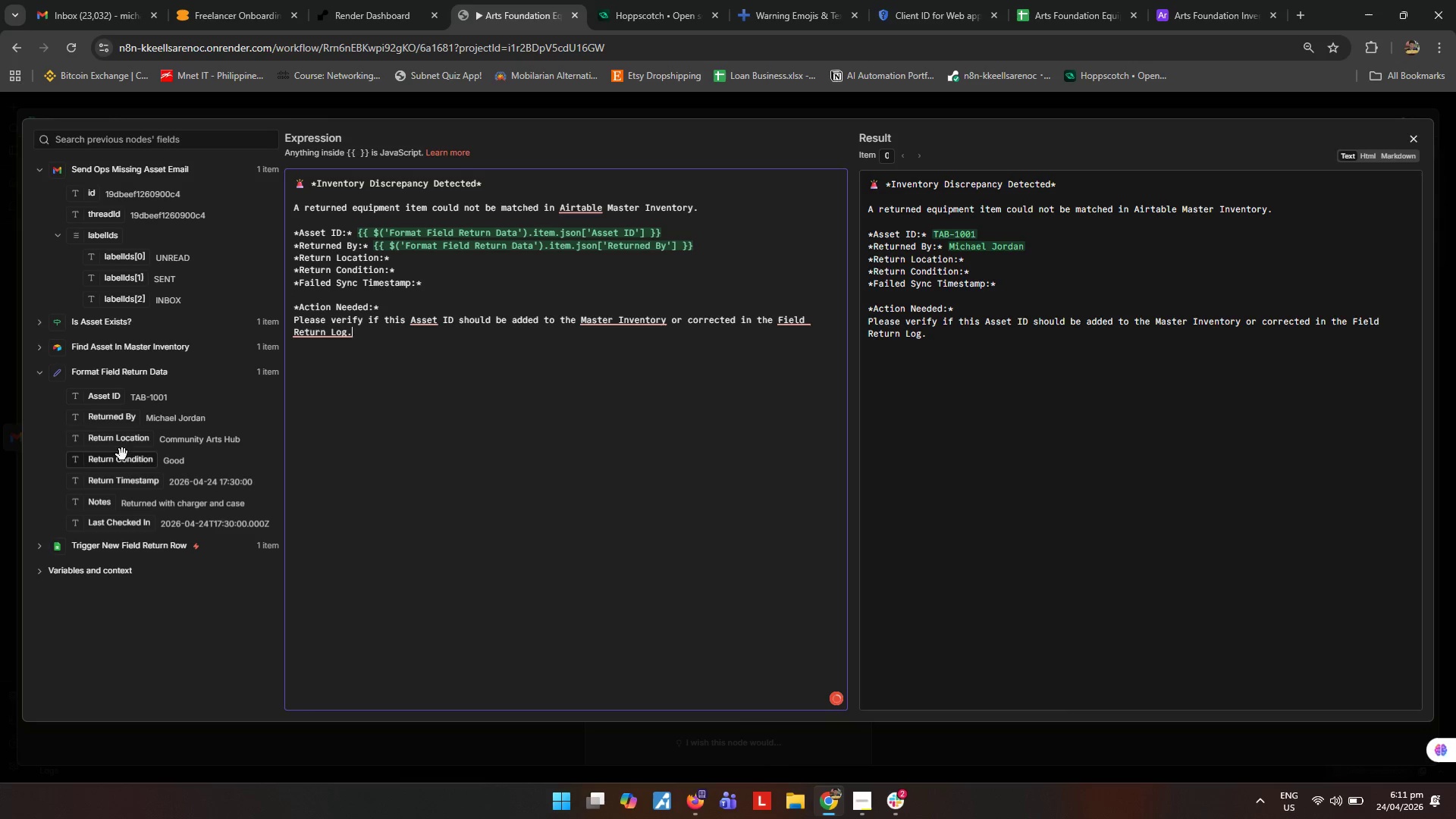 
left_click_drag(start_coordinate=[130, 444], to_coordinate=[477, 262])
 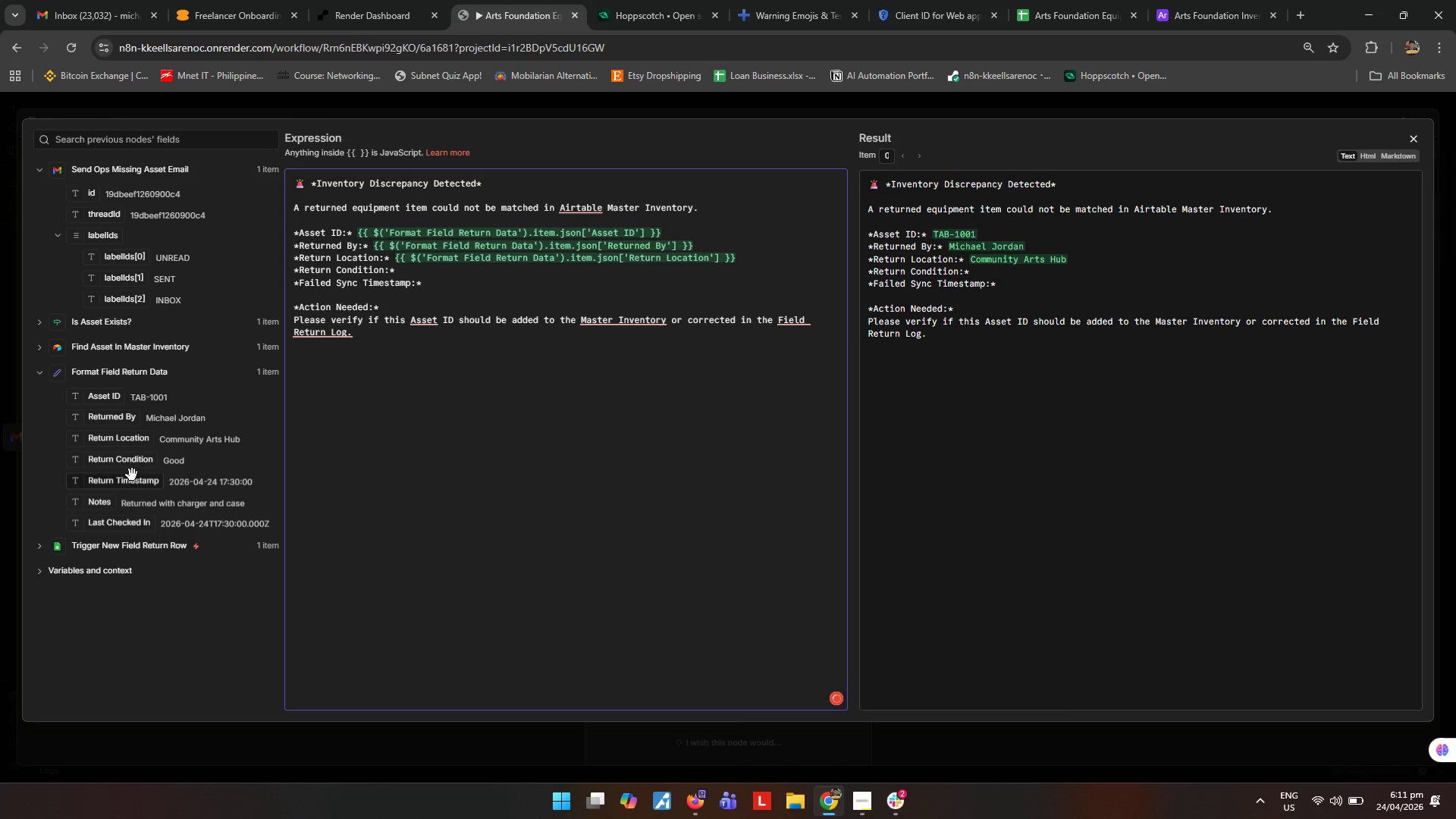 
left_click_drag(start_coordinate=[133, 467], to_coordinate=[476, 272])
 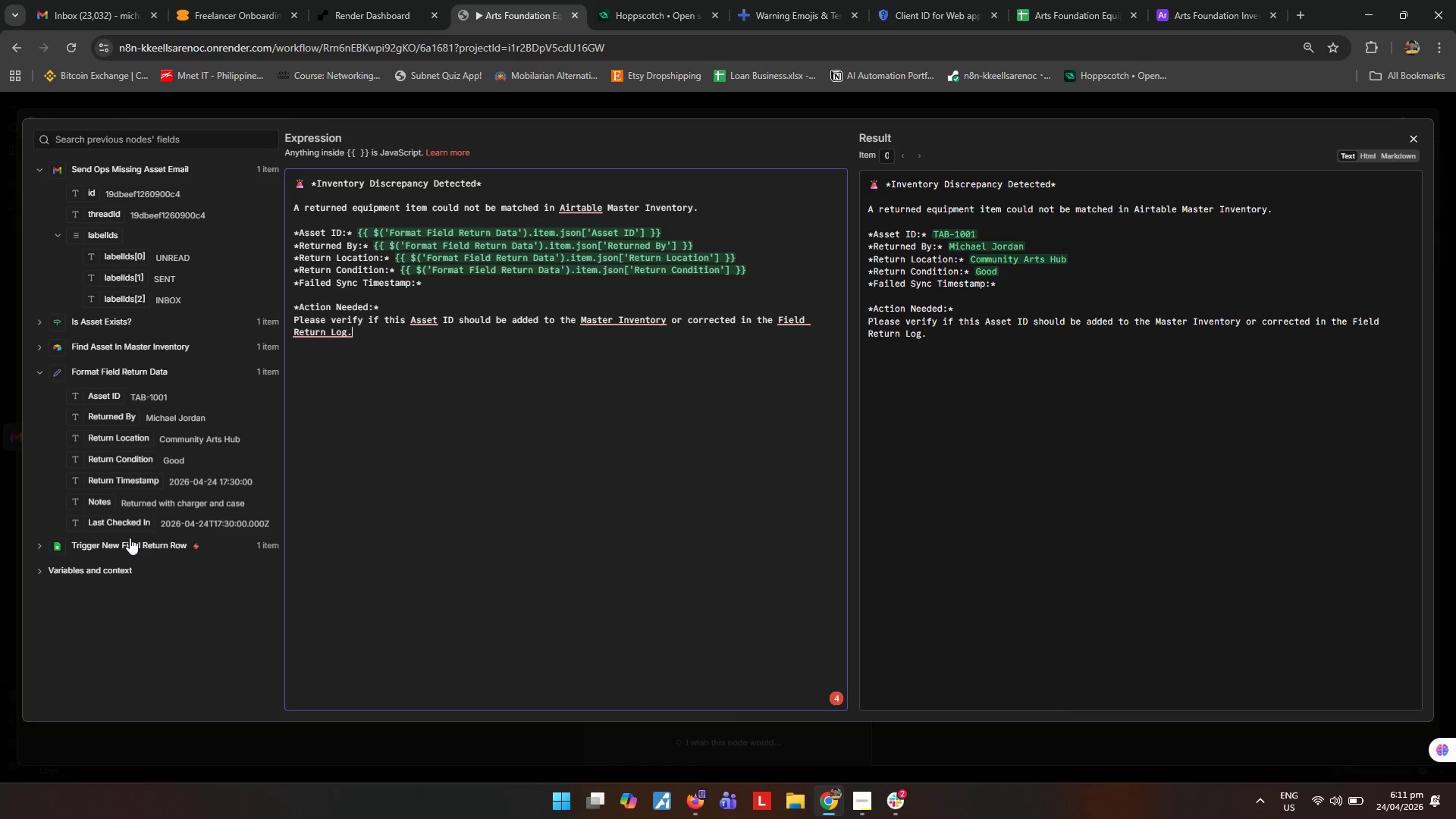 
wait(7.39)
 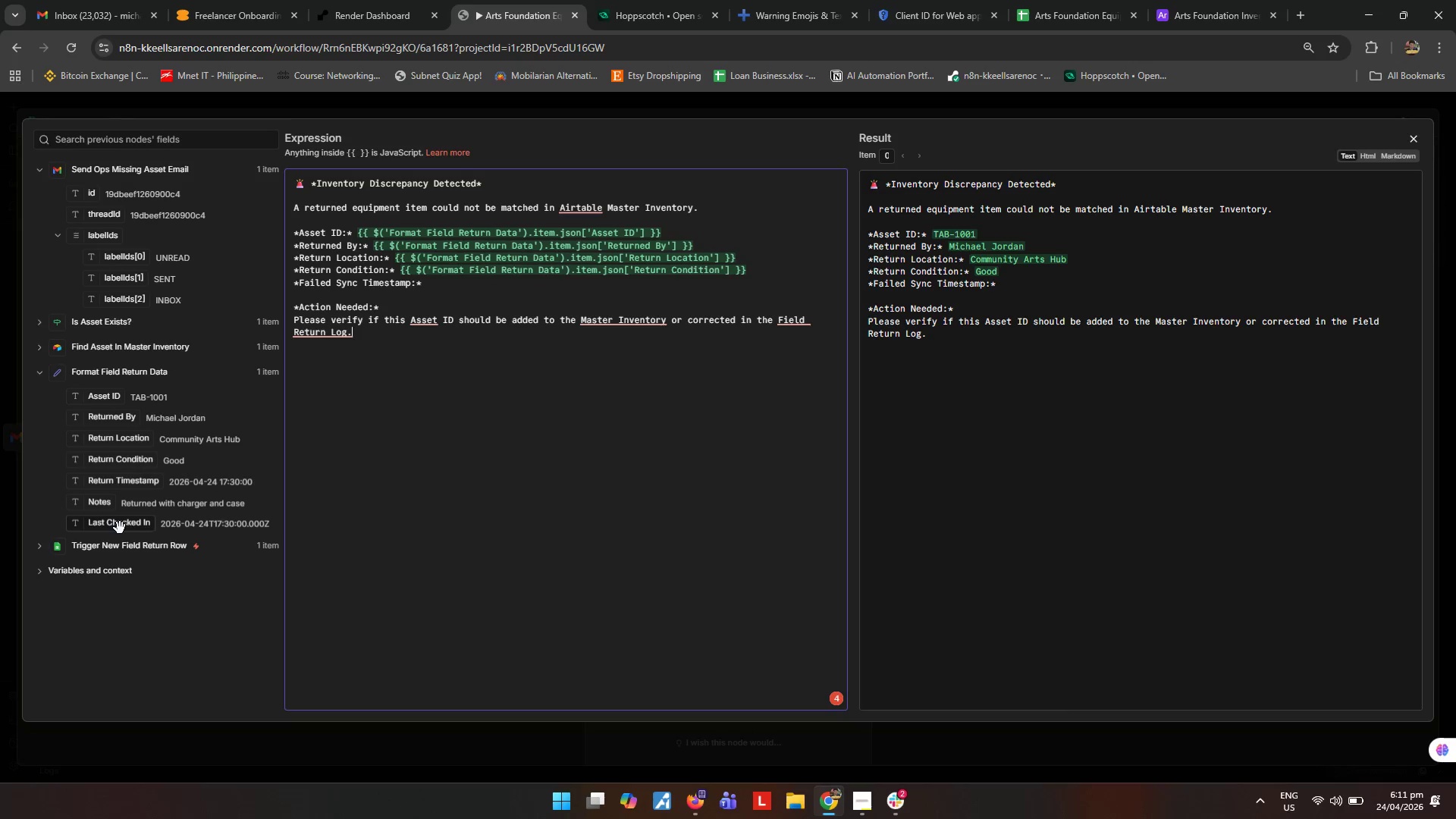 
left_click_drag(start_coordinate=[119, 527], to_coordinate=[480, 287])
 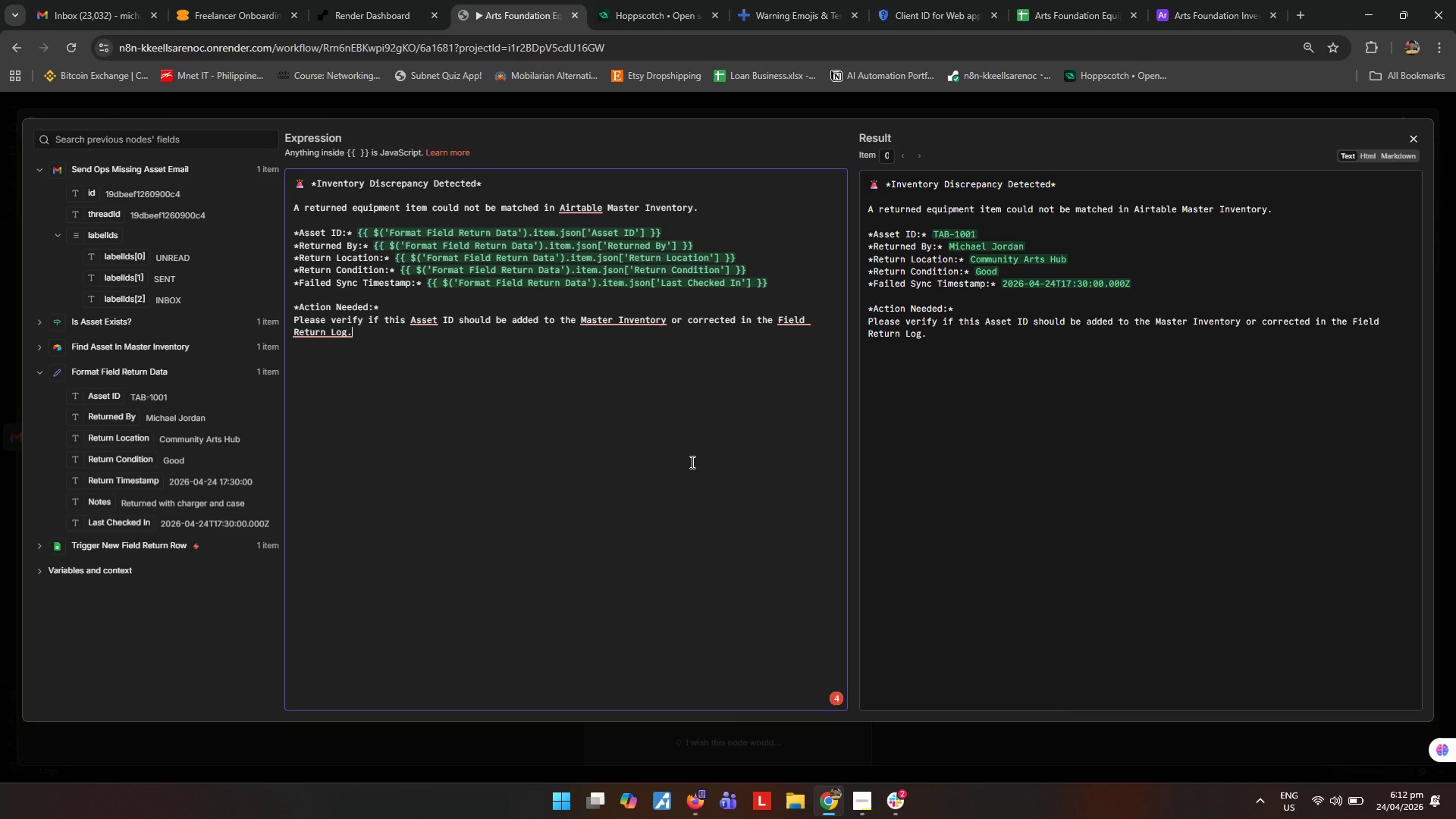 
wait(34.27)
 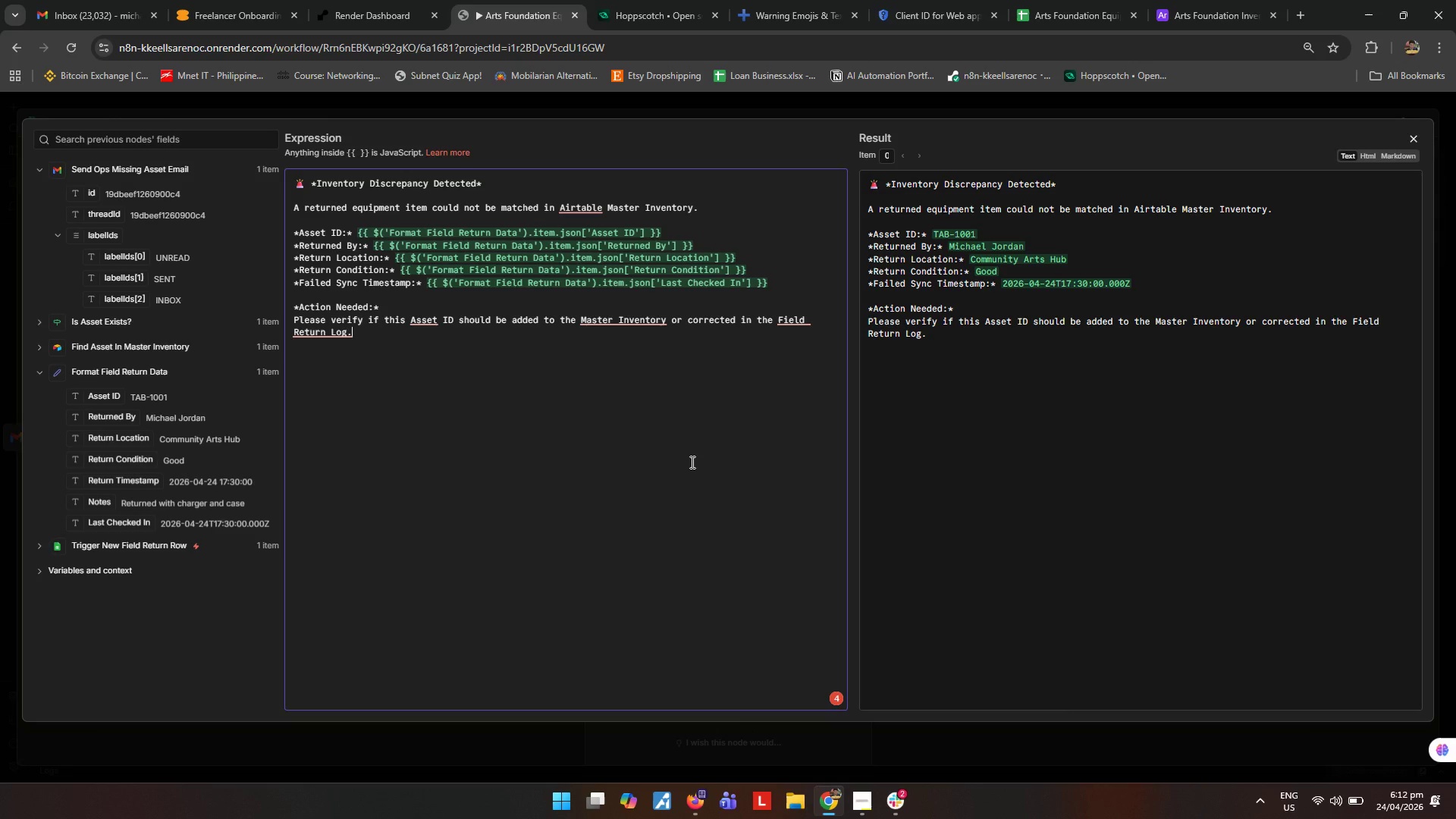 
left_click([691, 462])
 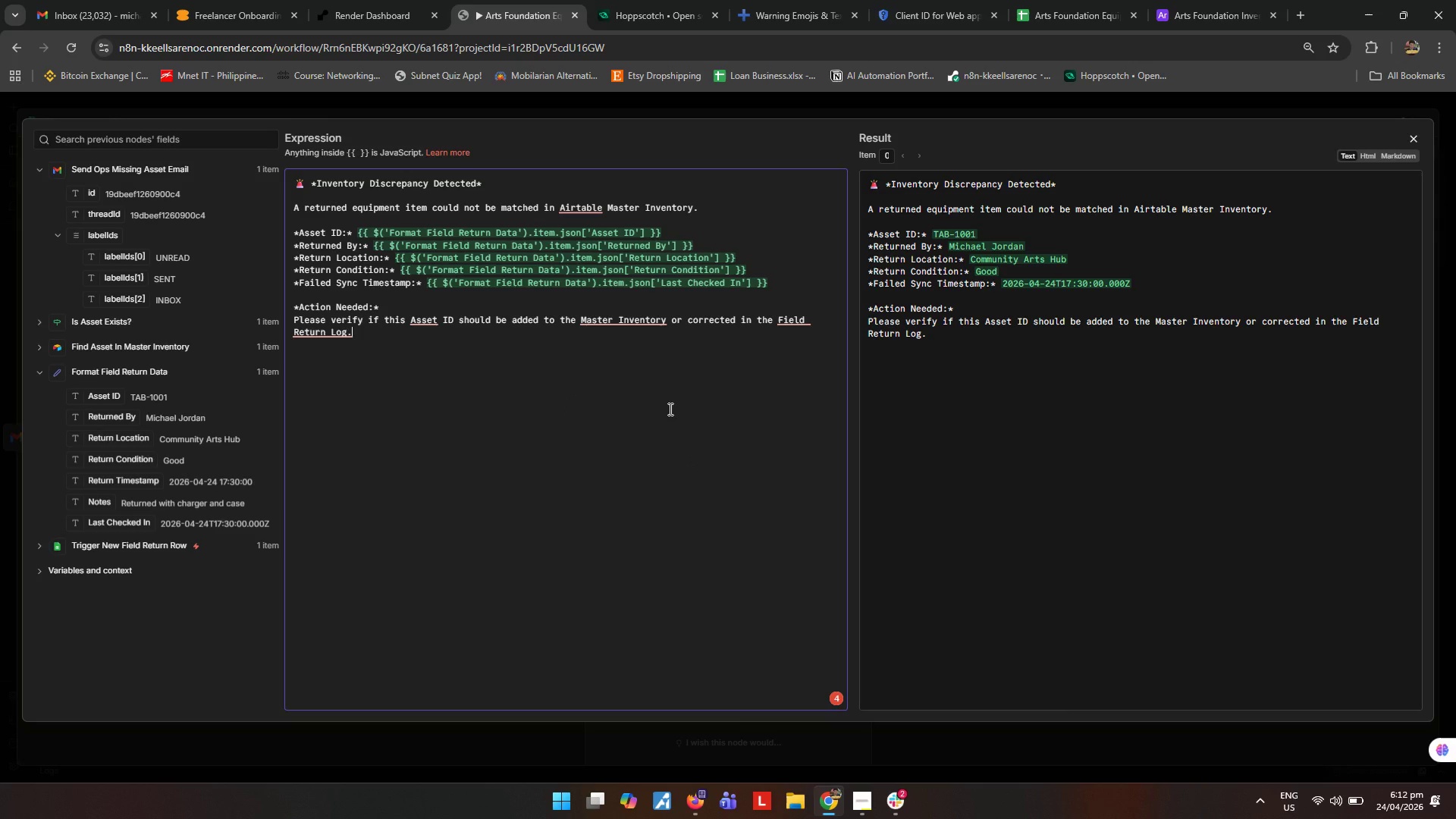 
wait(14.76)
 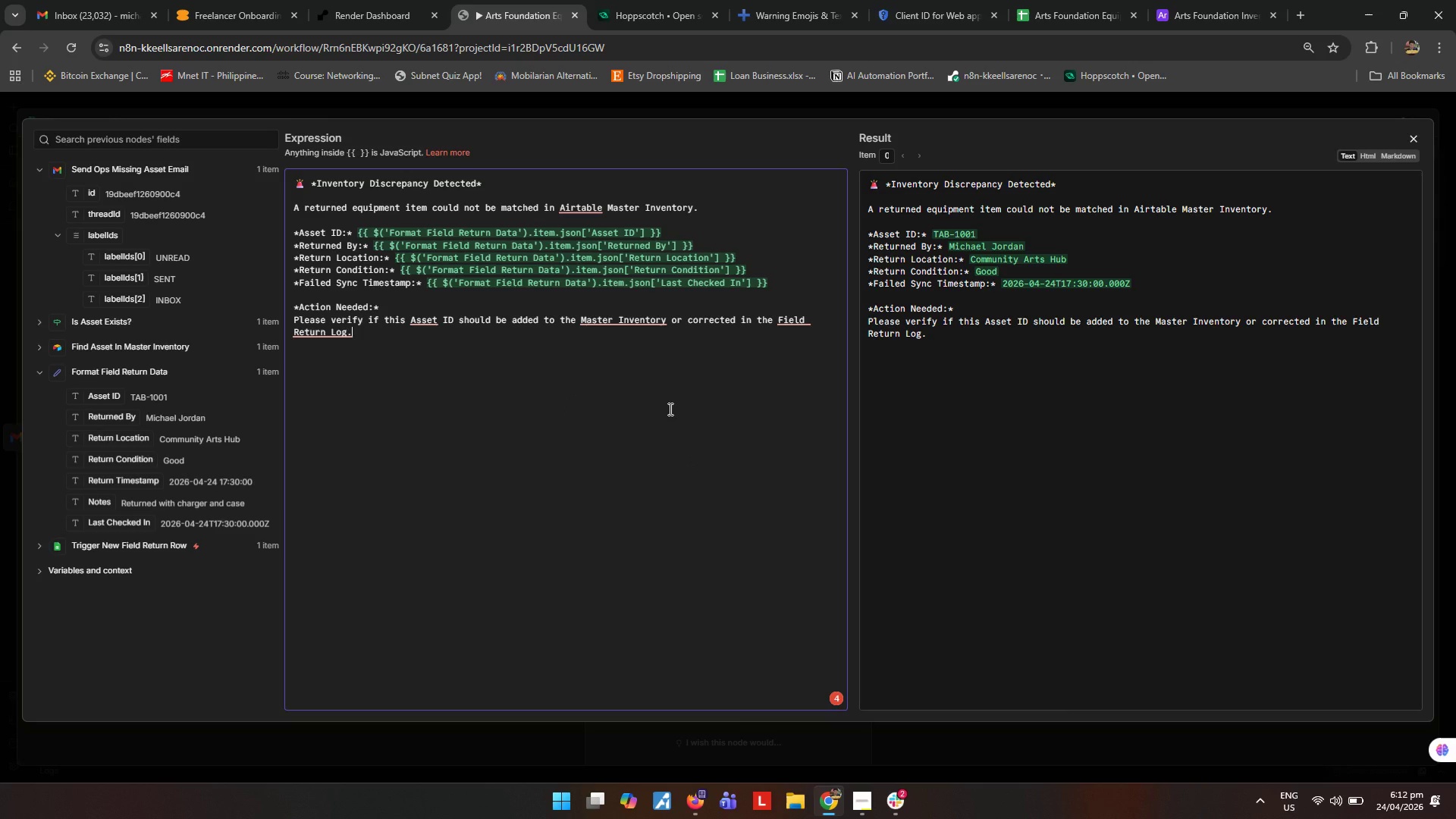 
left_click_drag(start_coordinate=[542, 402], to_coordinate=[555, 400])
 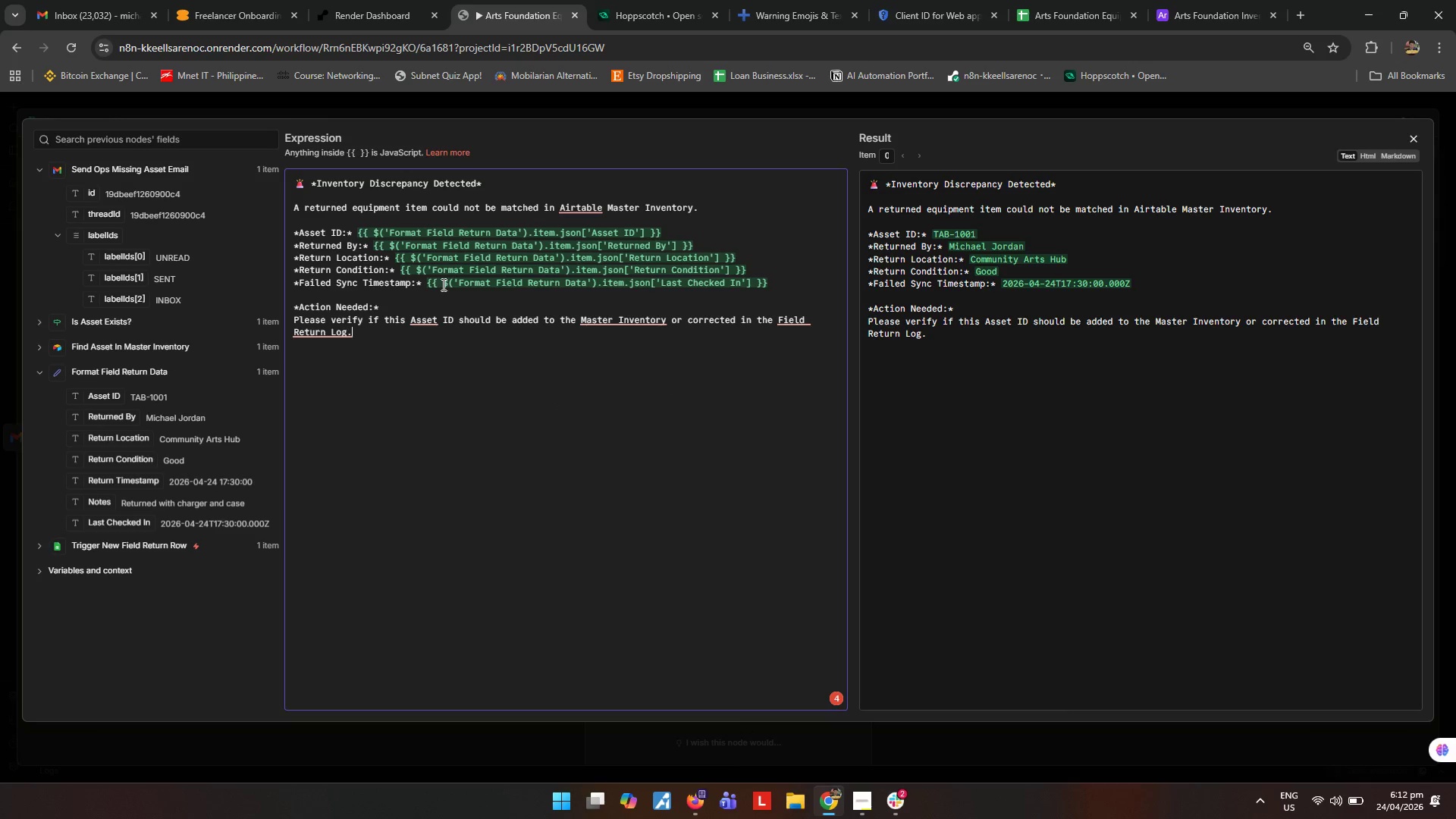 
left_click([442, 284])
 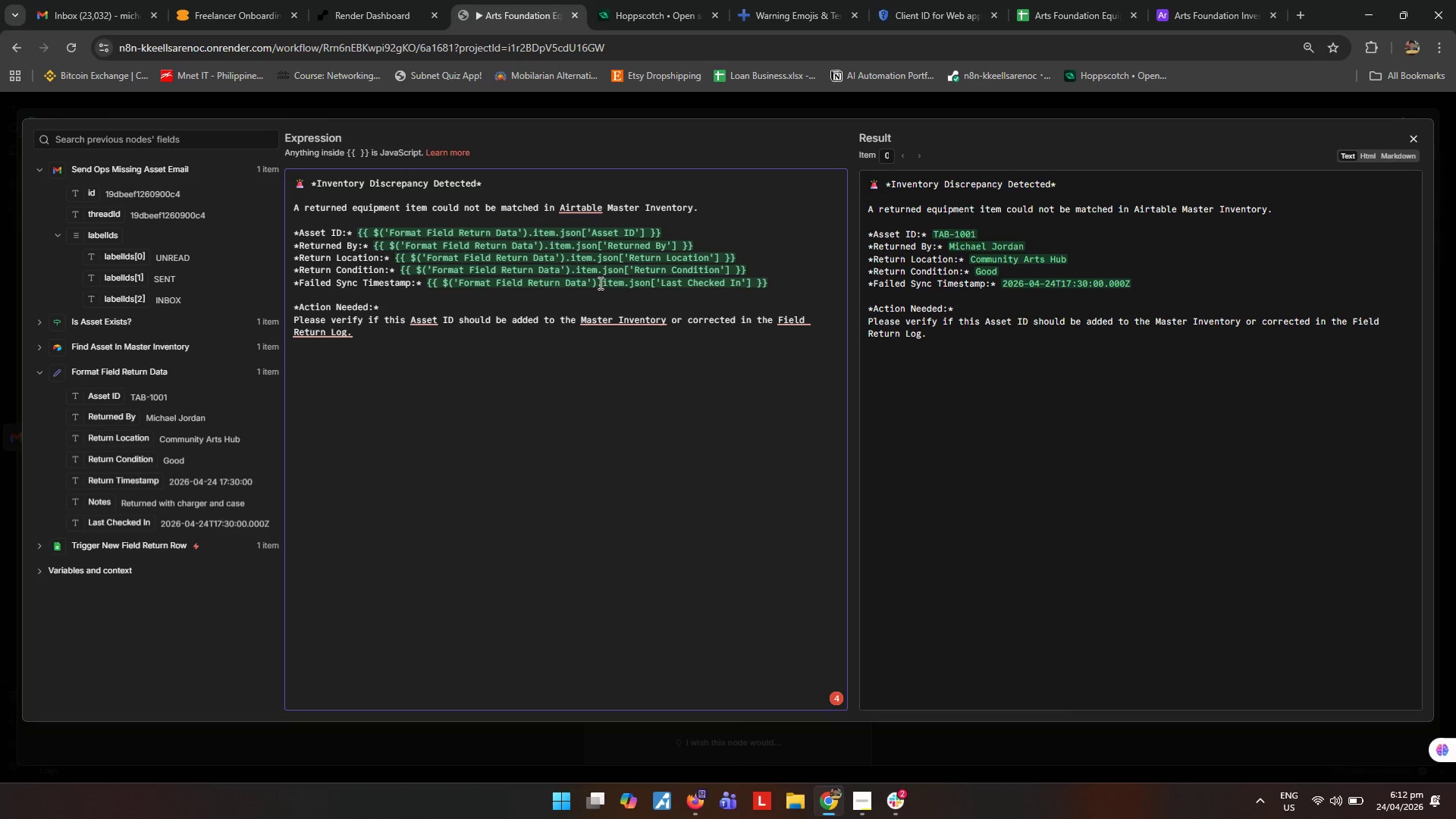 
key(Shift+9)
 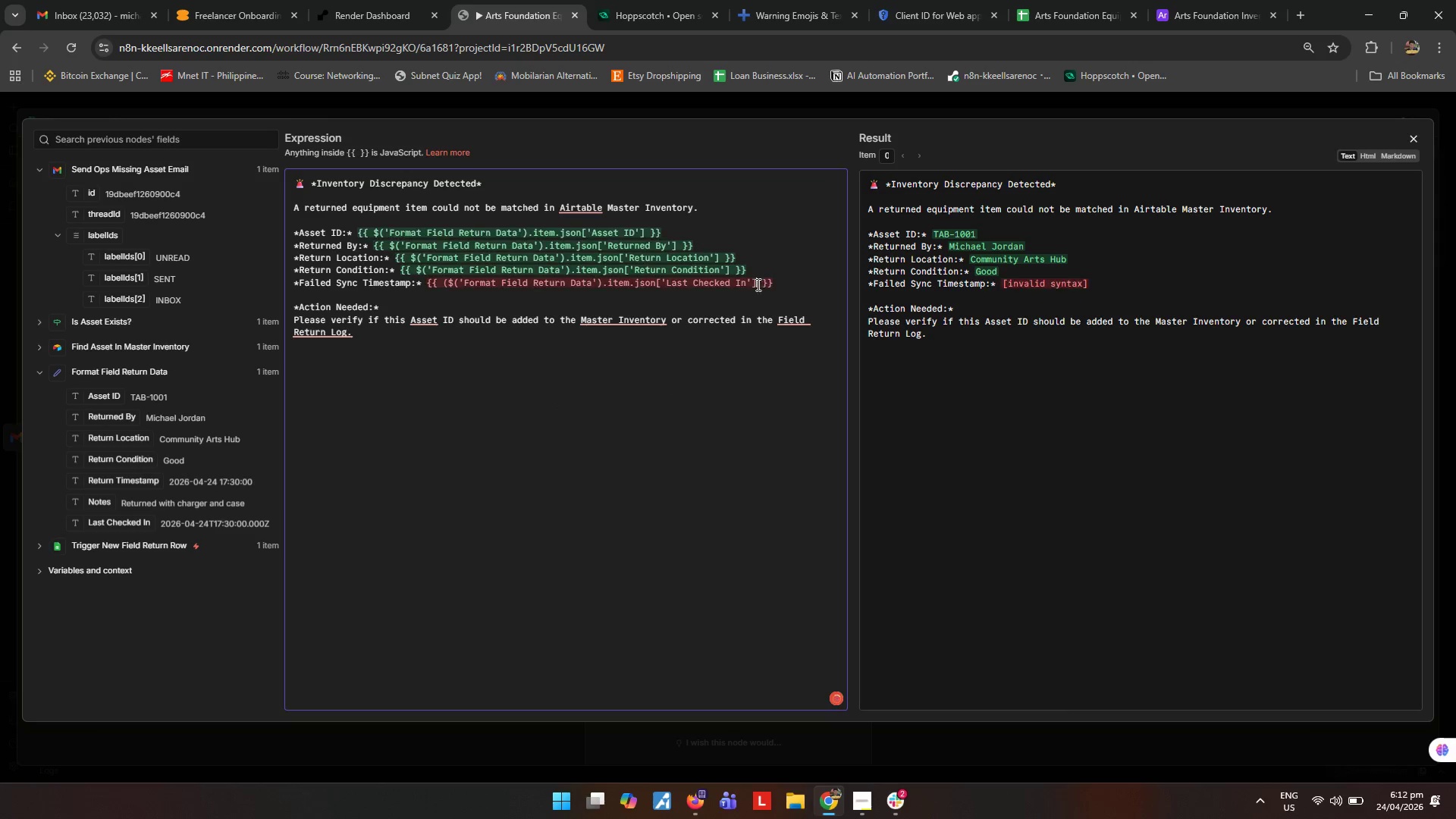 
key(Shift+ShiftRight)
 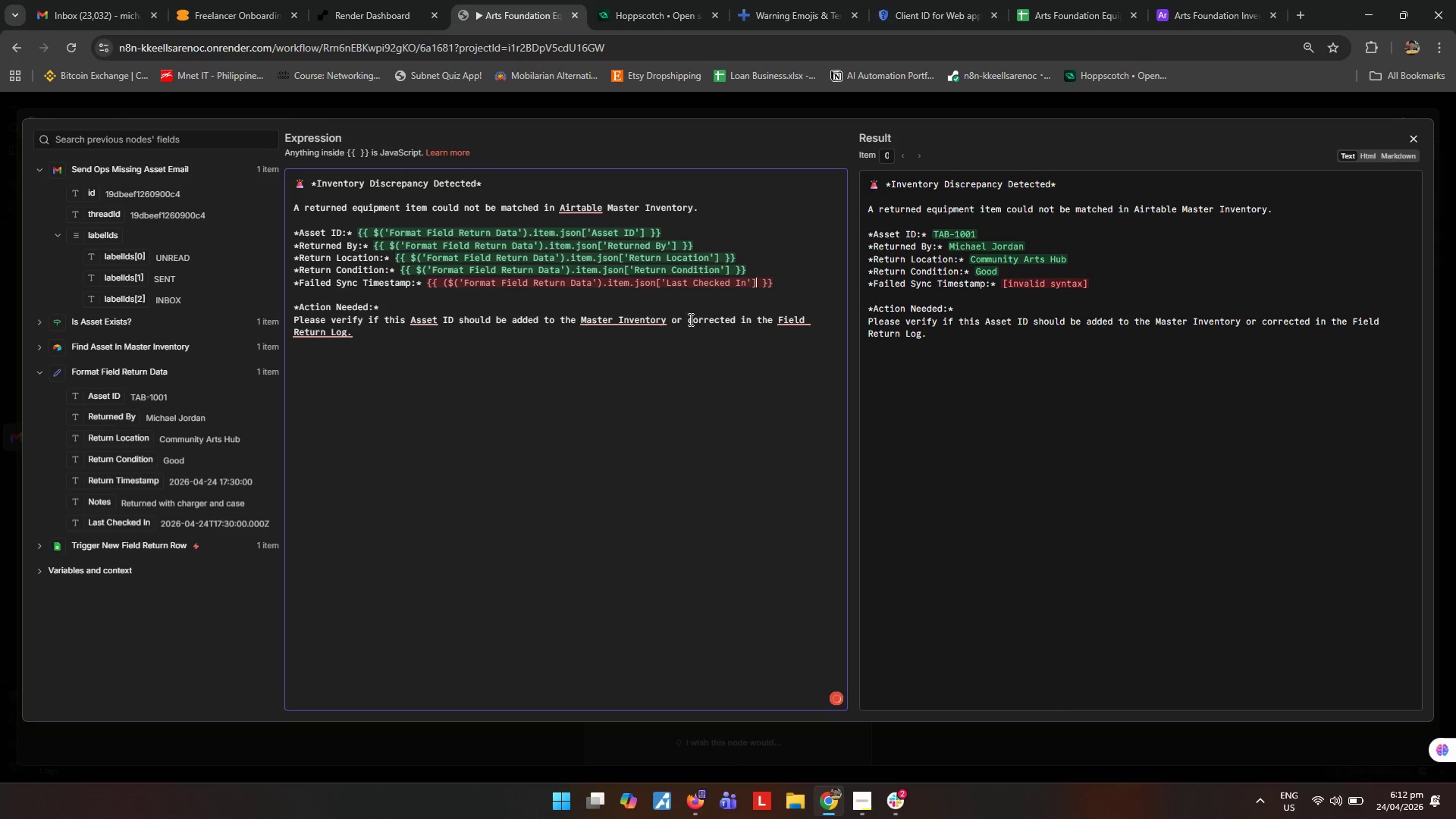 
key(Shift+0)
 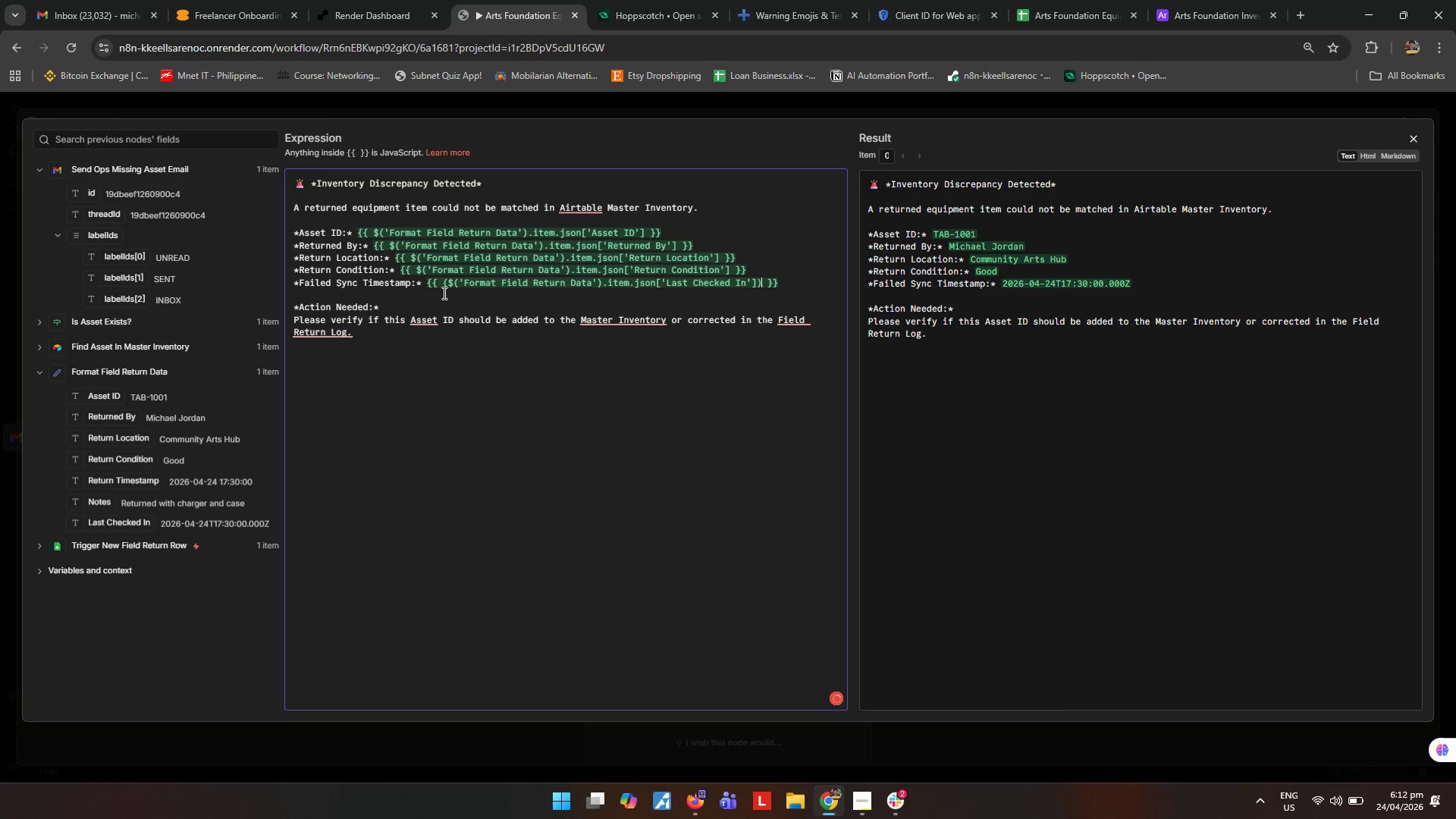 
left_click_drag(start_coordinate=[445, 281], to_coordinate=[447, 284])
 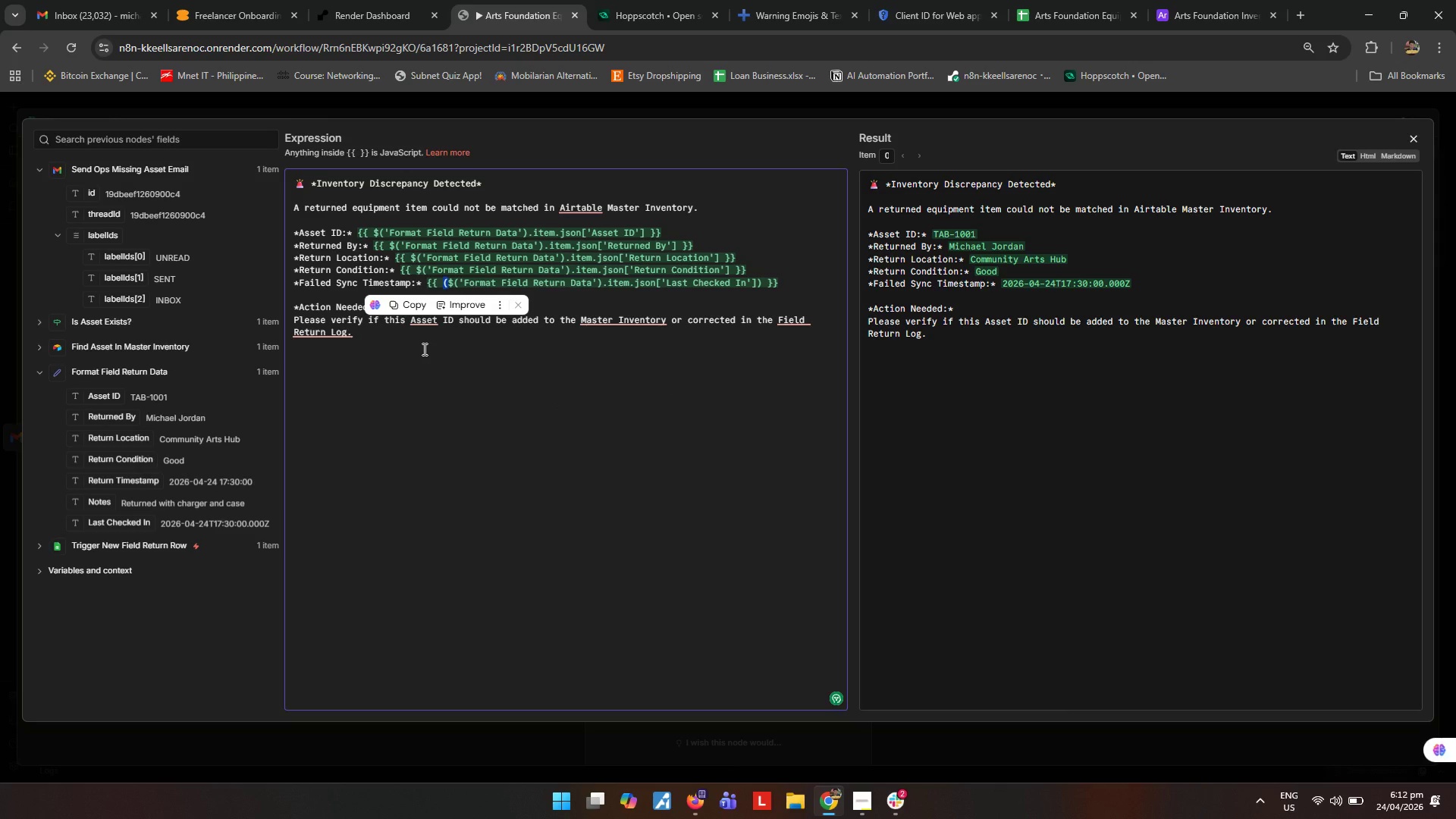 
key(ArrowLeft)
 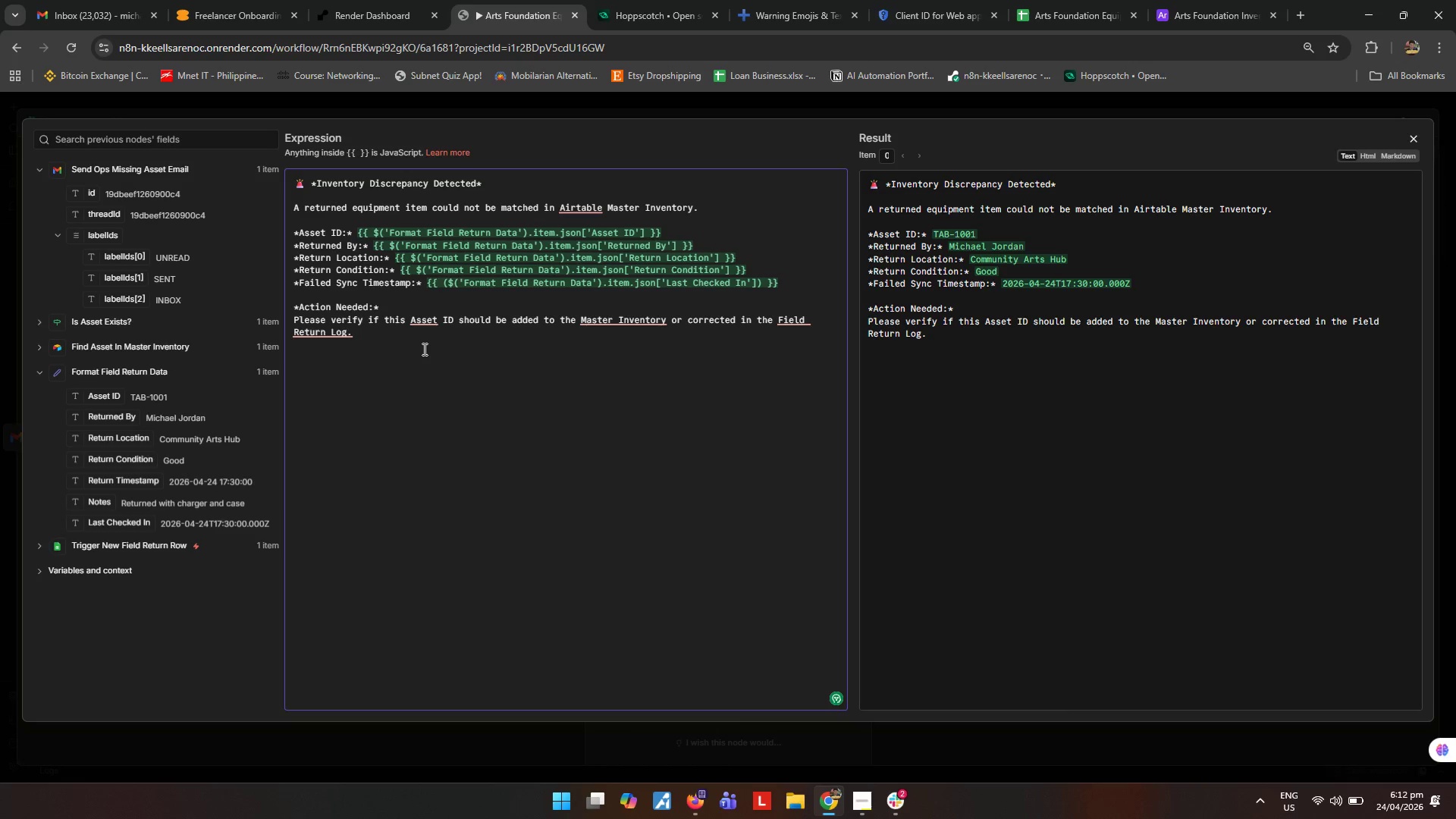 
type(new Date)
 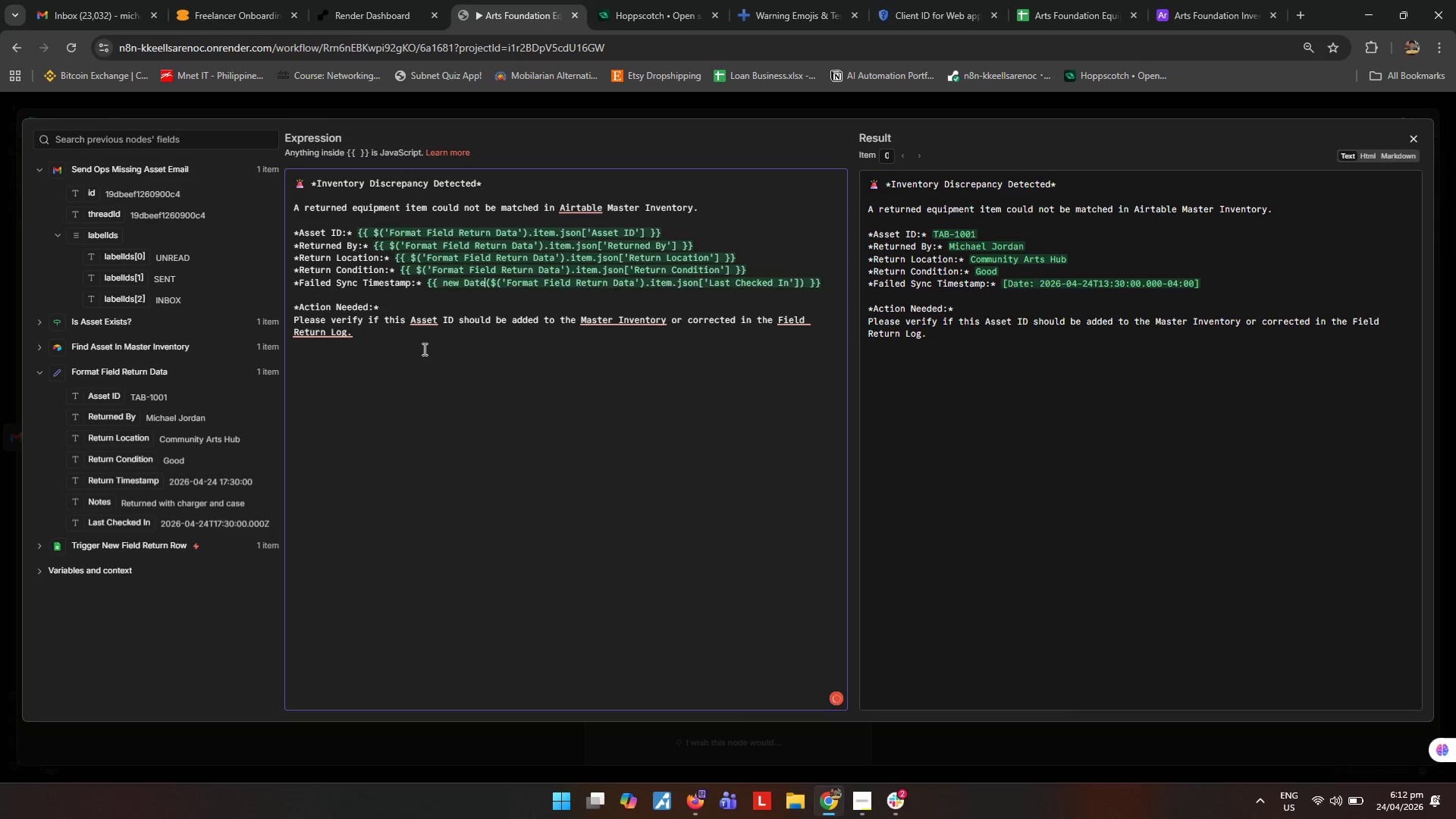 
hold_key(key=ArrowRight, duration=1.5)
 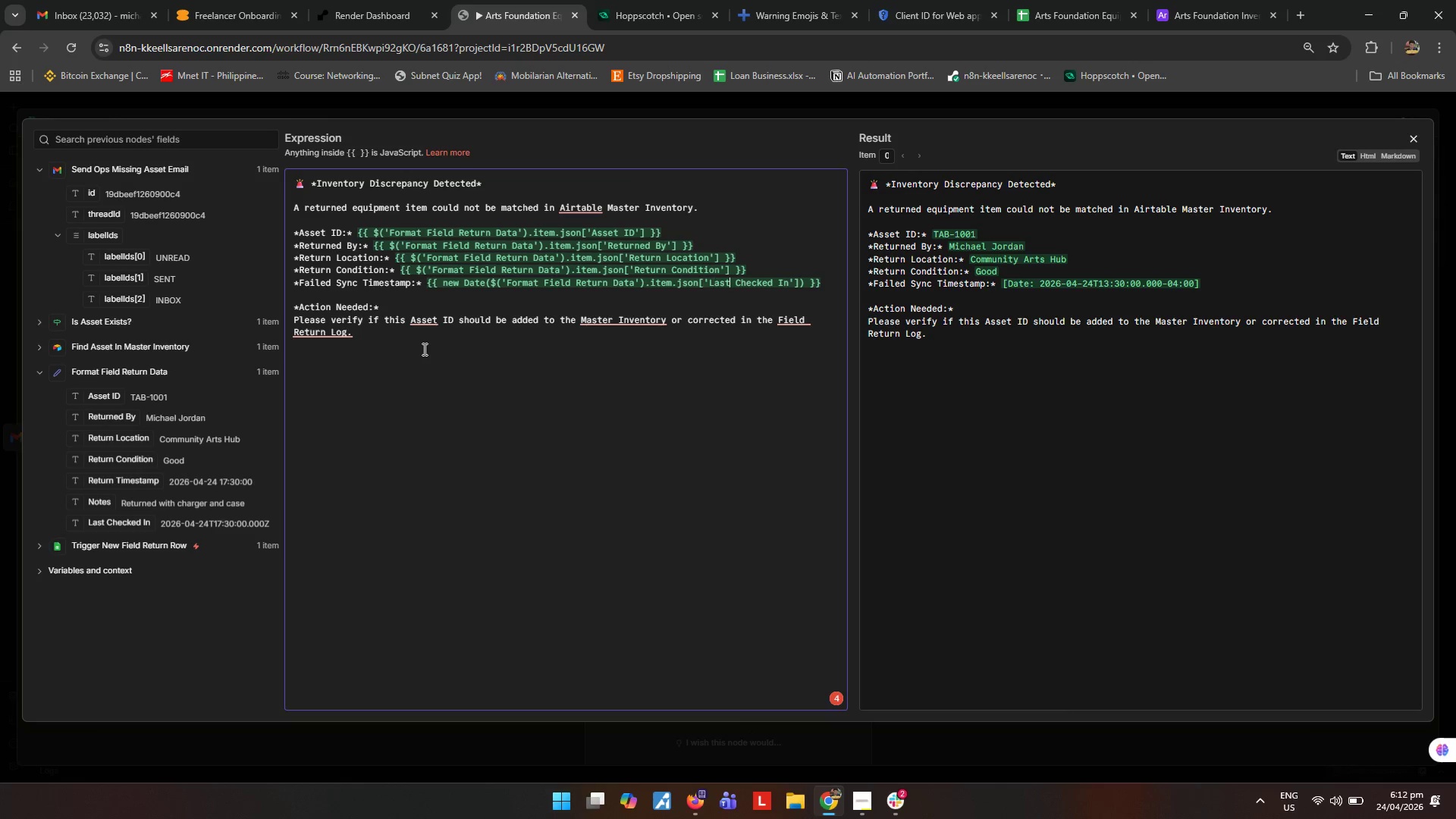 
hold_key(key=ArrowRight, duration=0.53)
 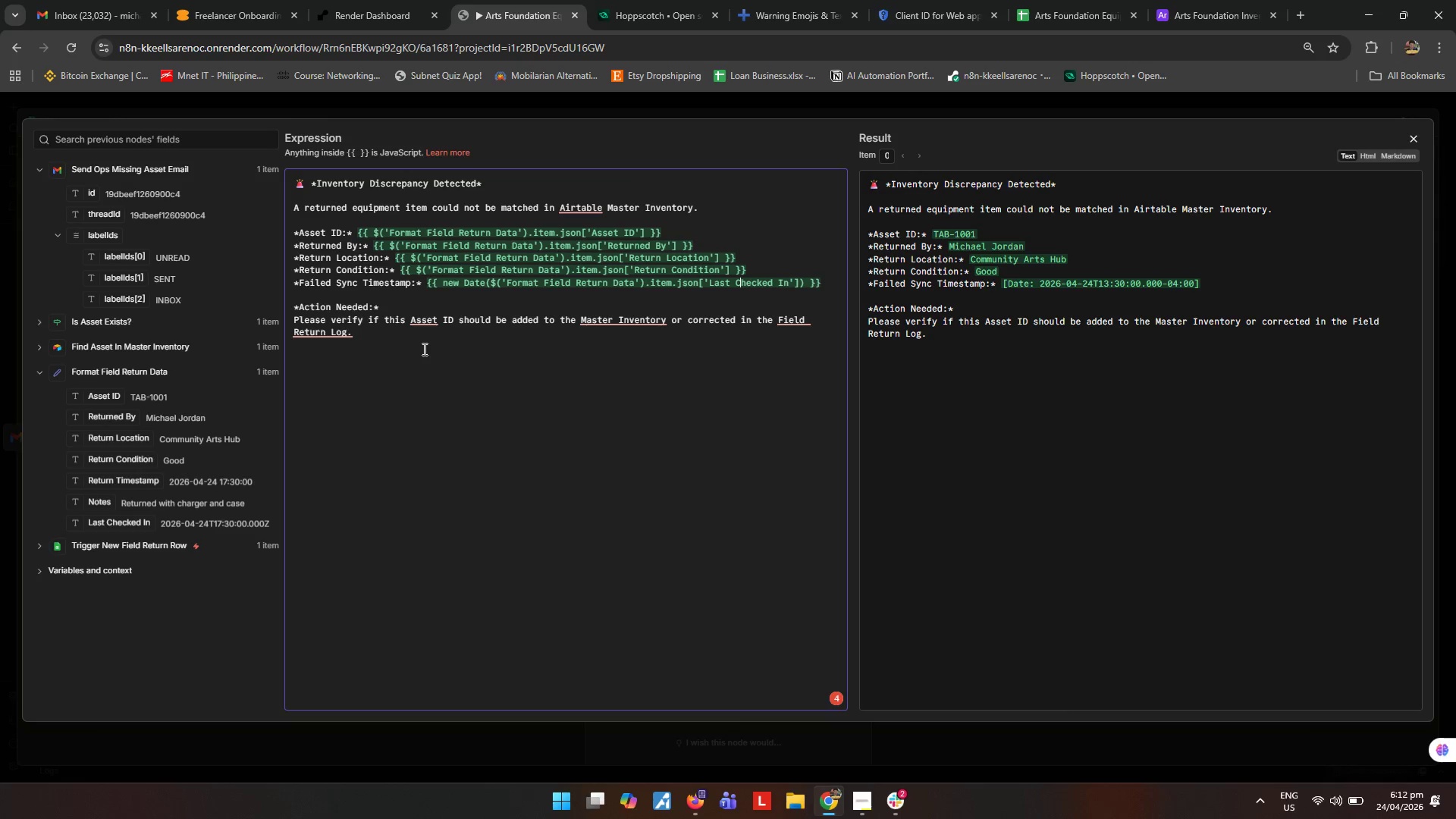 
key(ArrowRight)
 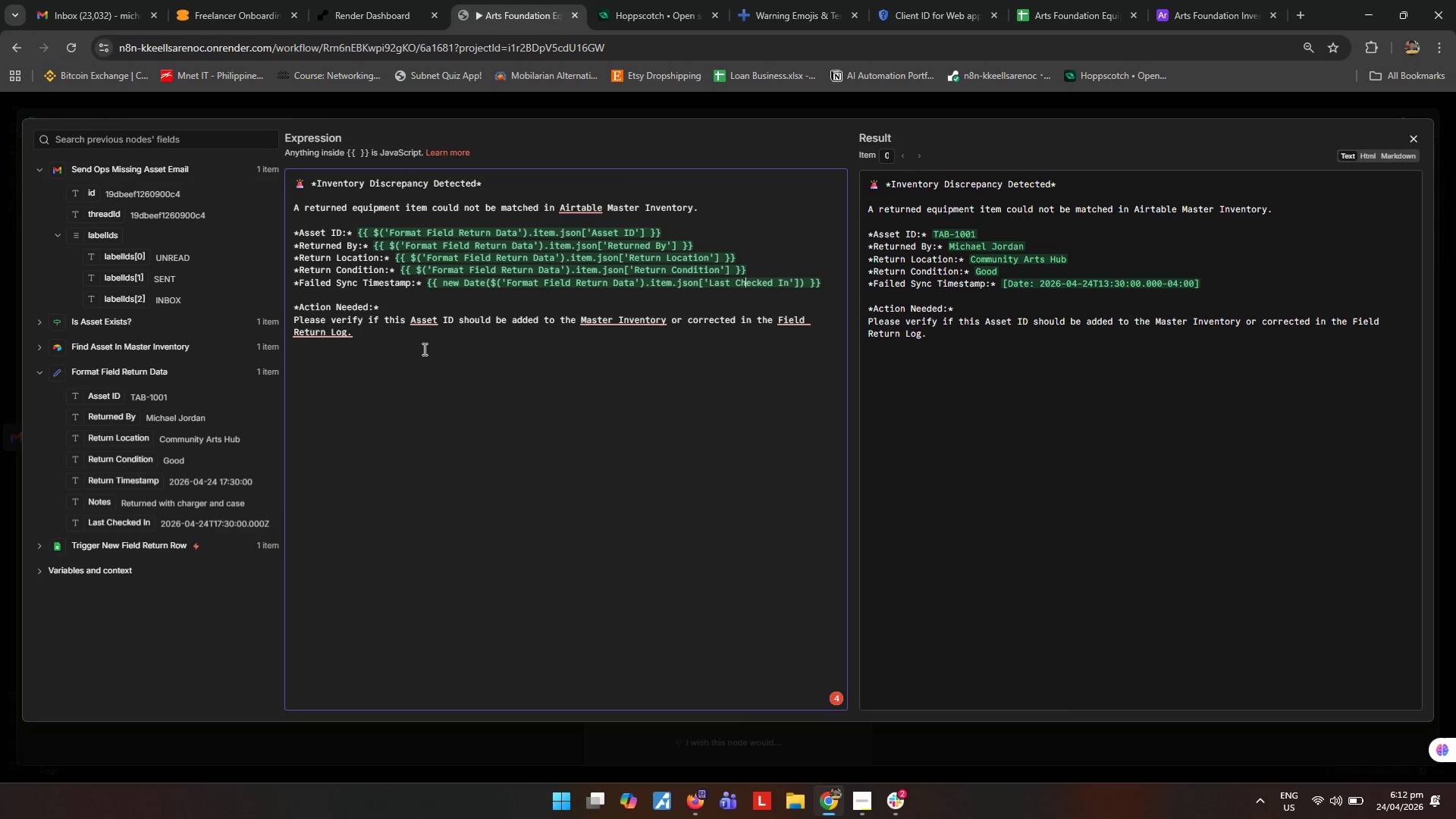 
key(ArrowRight)
 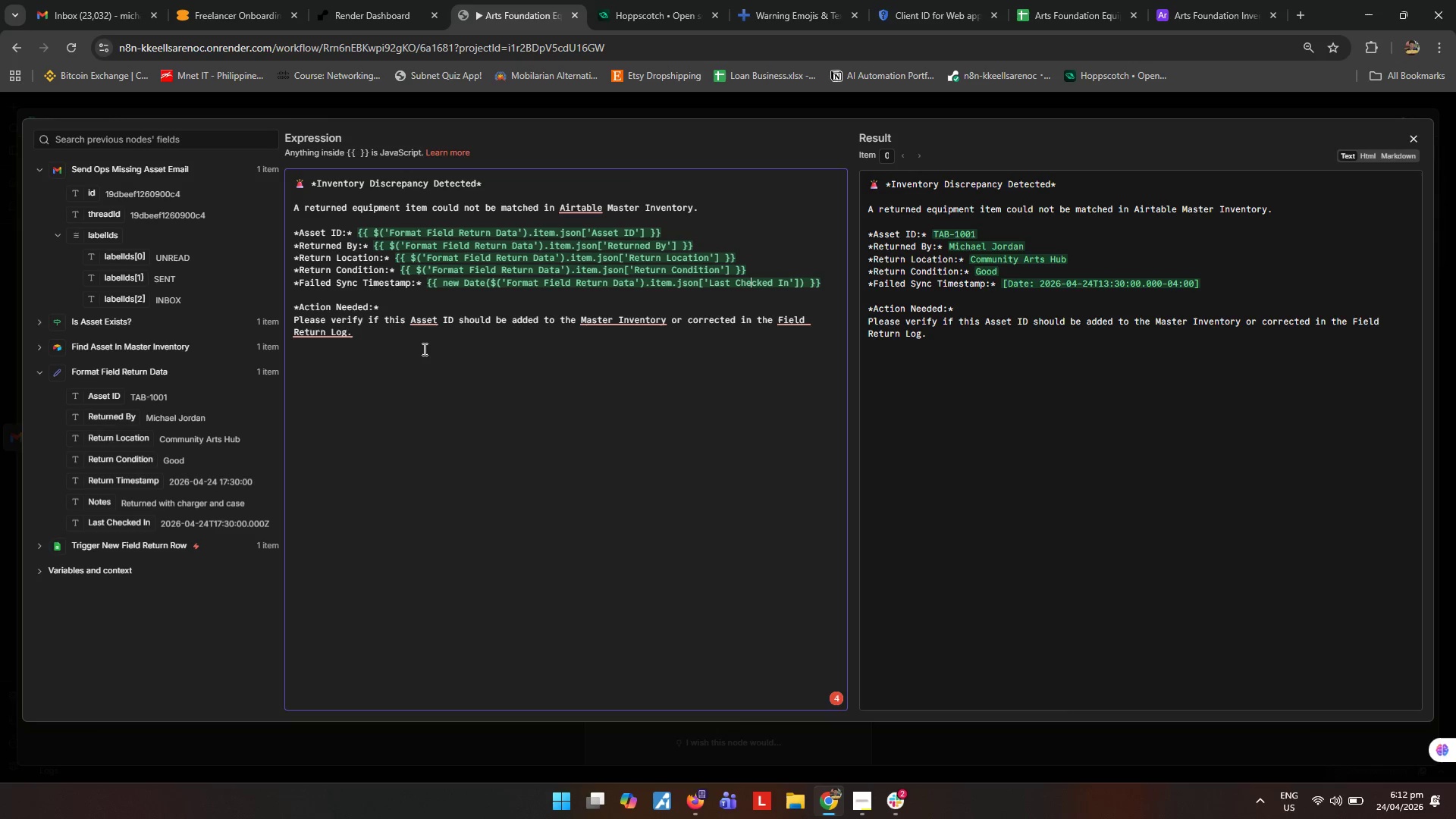 
key(ArrowRight)
 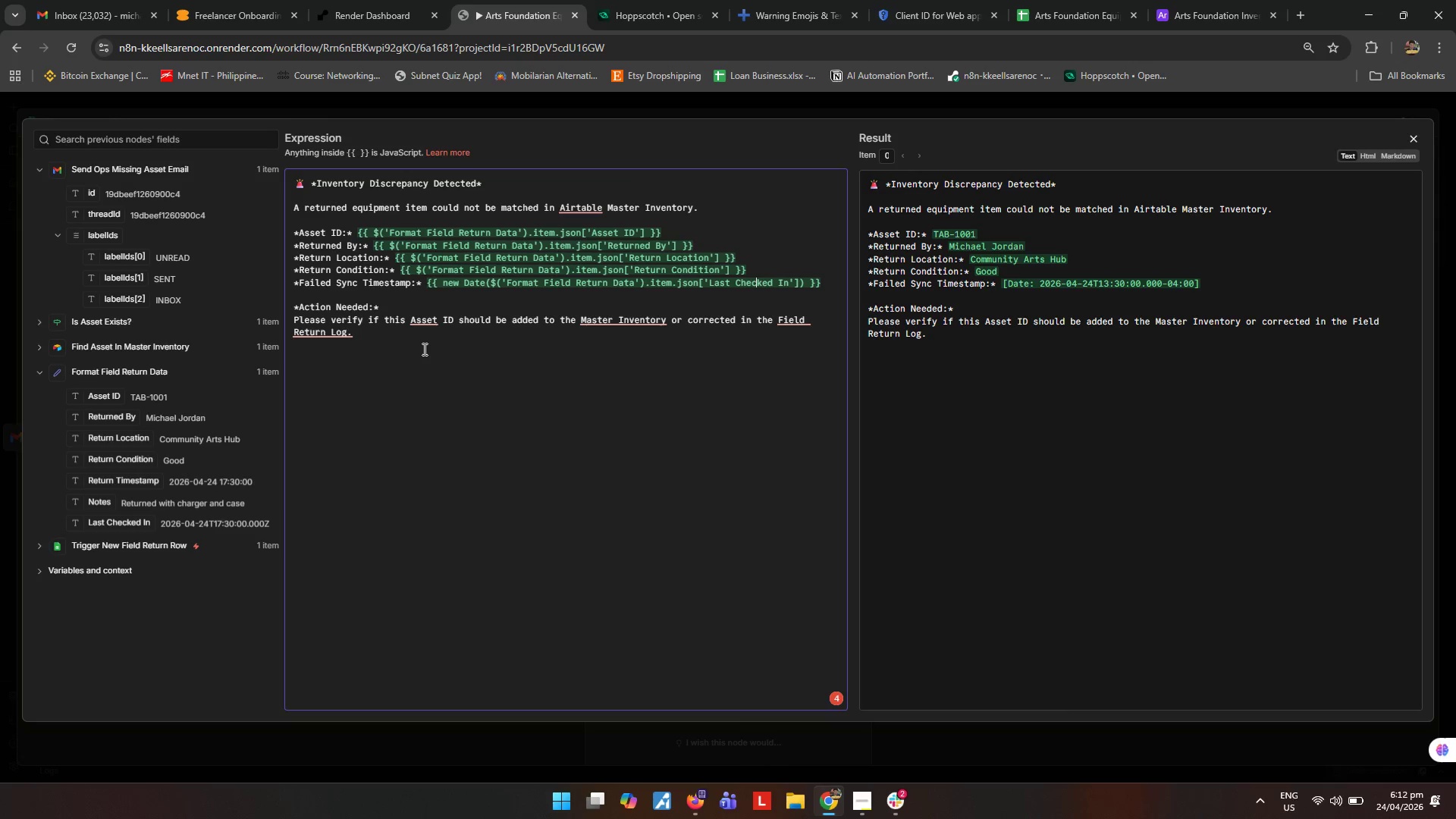 
hold_key(key=ArrowRight, duration=0.55)
 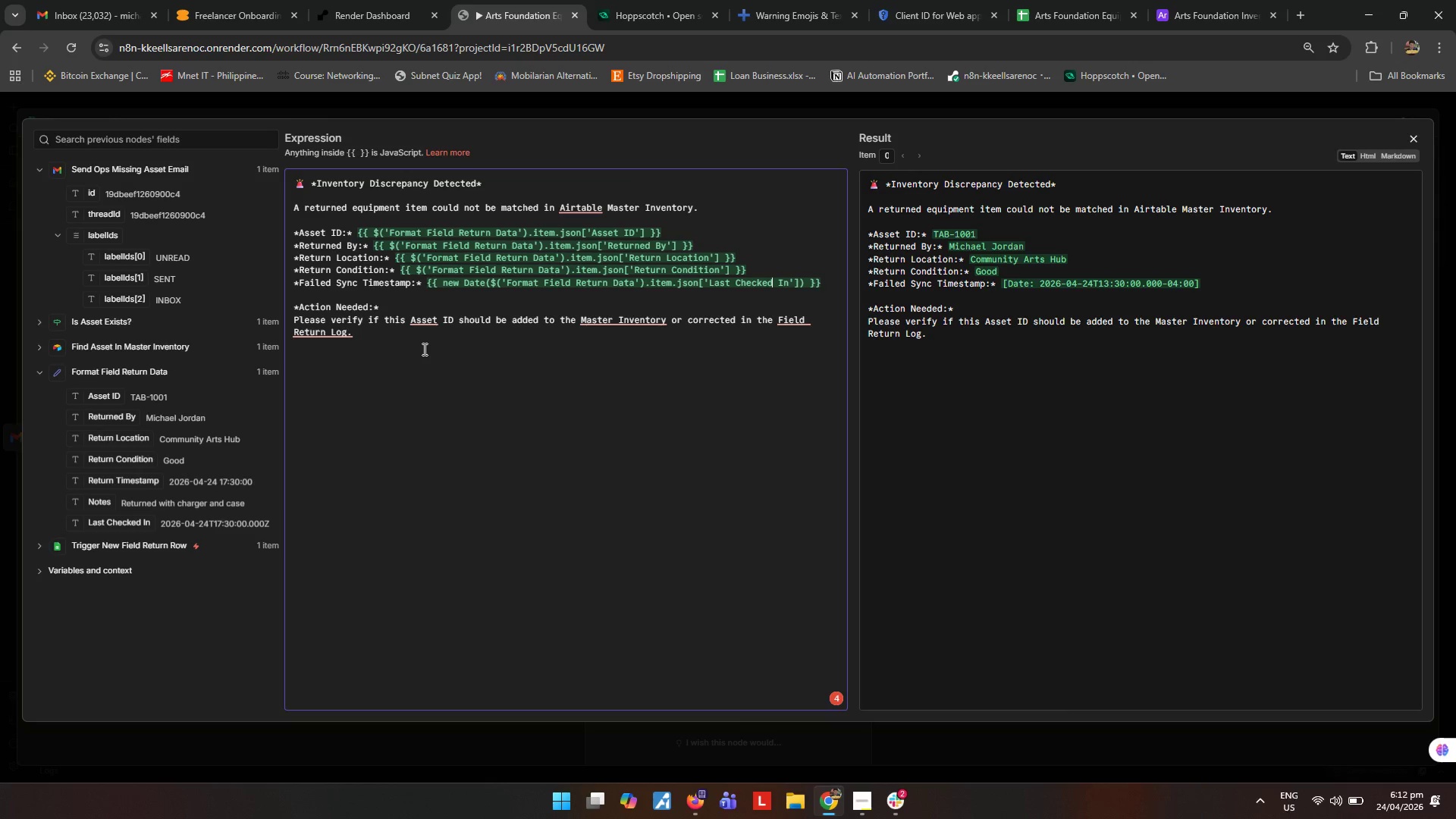 
key(ArrowRight)
 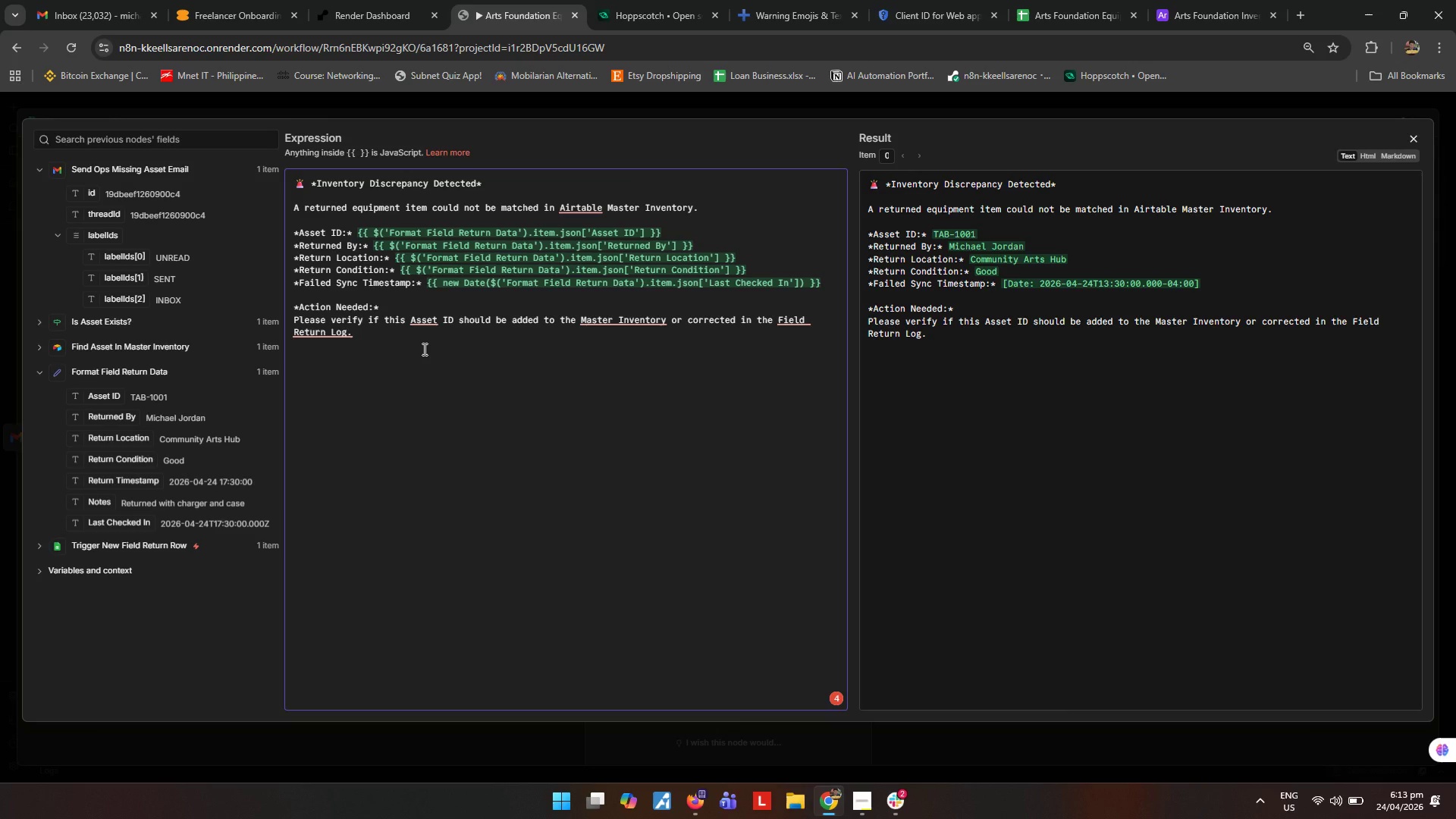 
wait(6.52)
 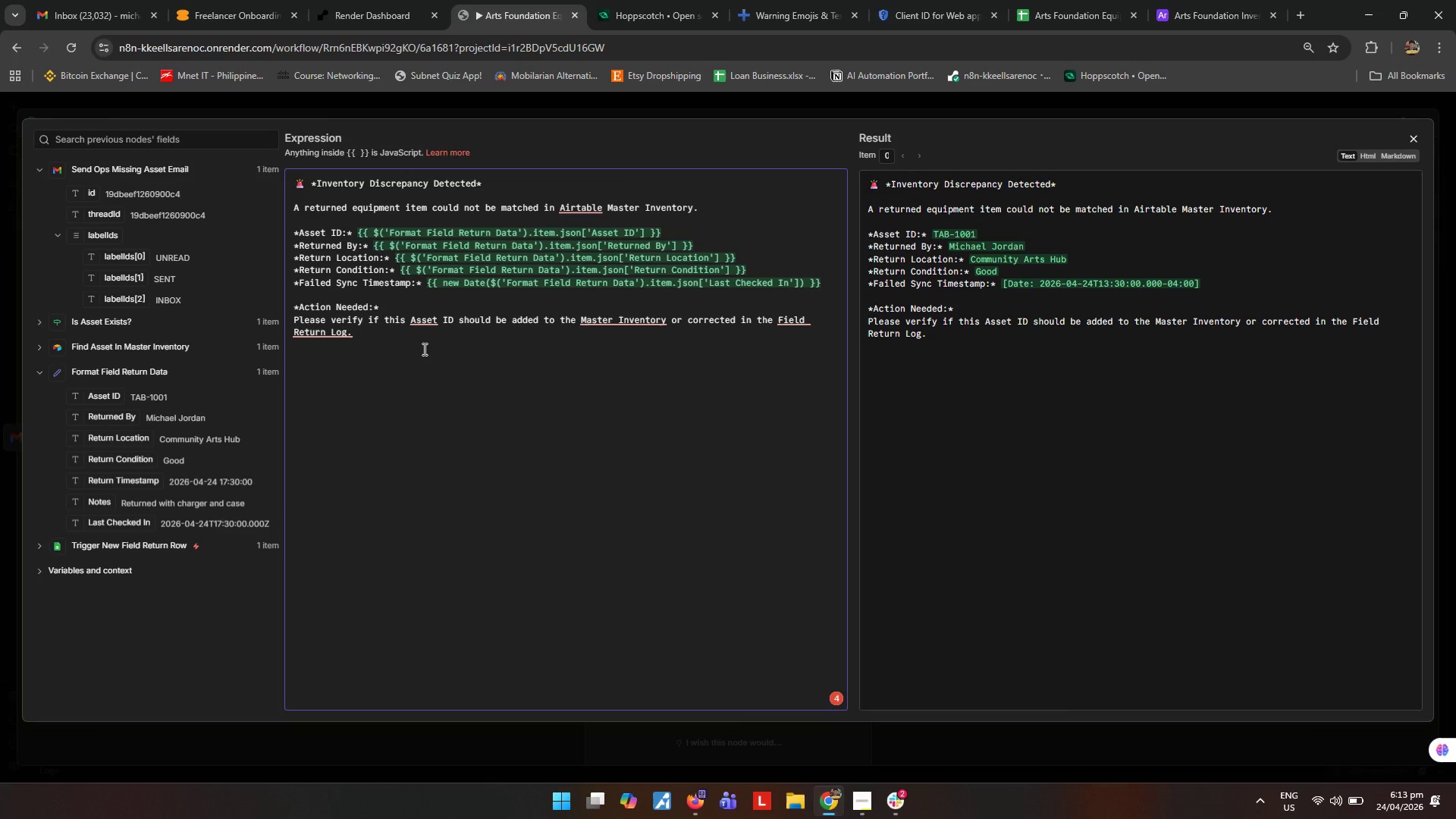 
key(ArrowRight)
 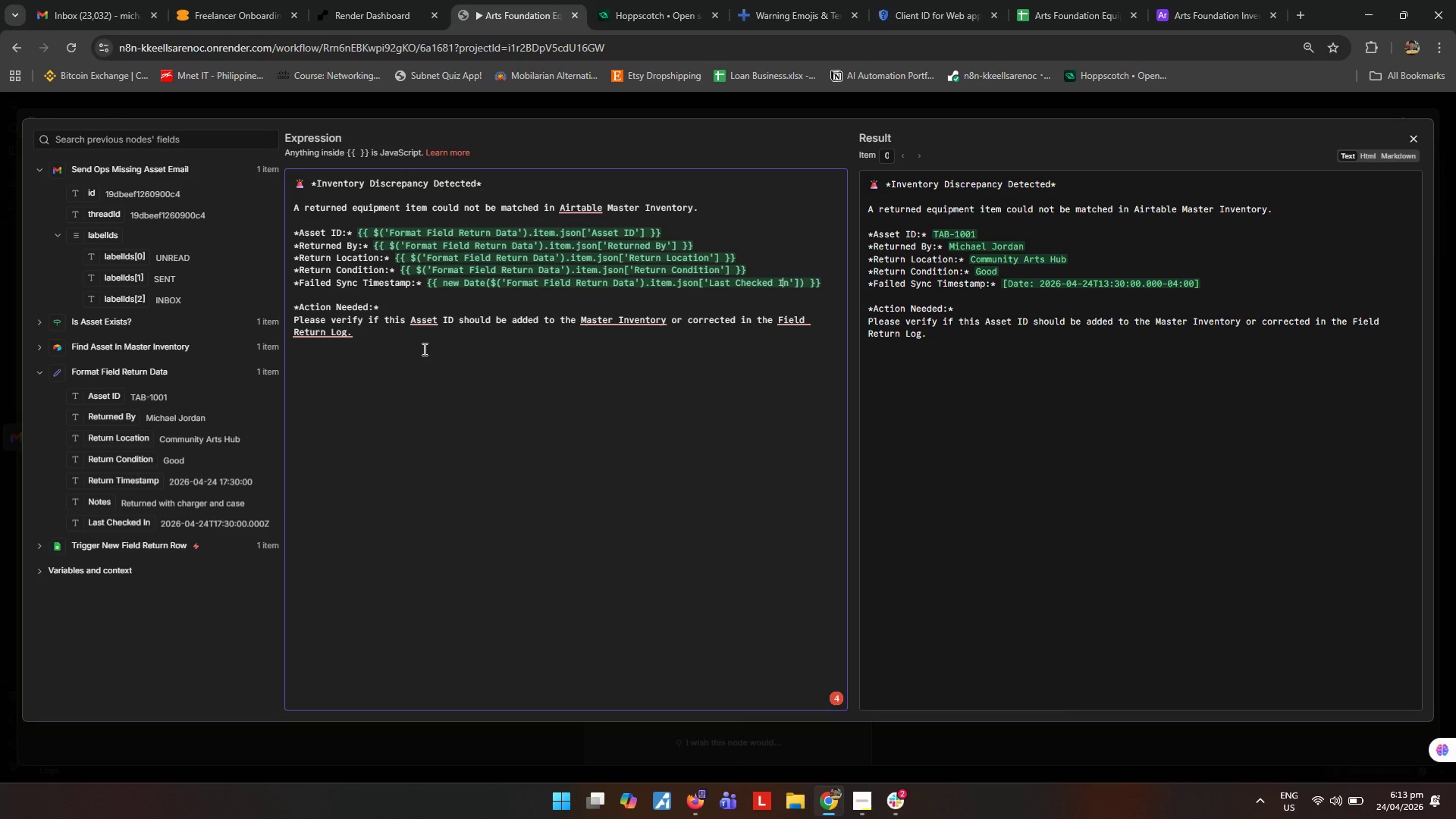 
key(ArrowRight)
 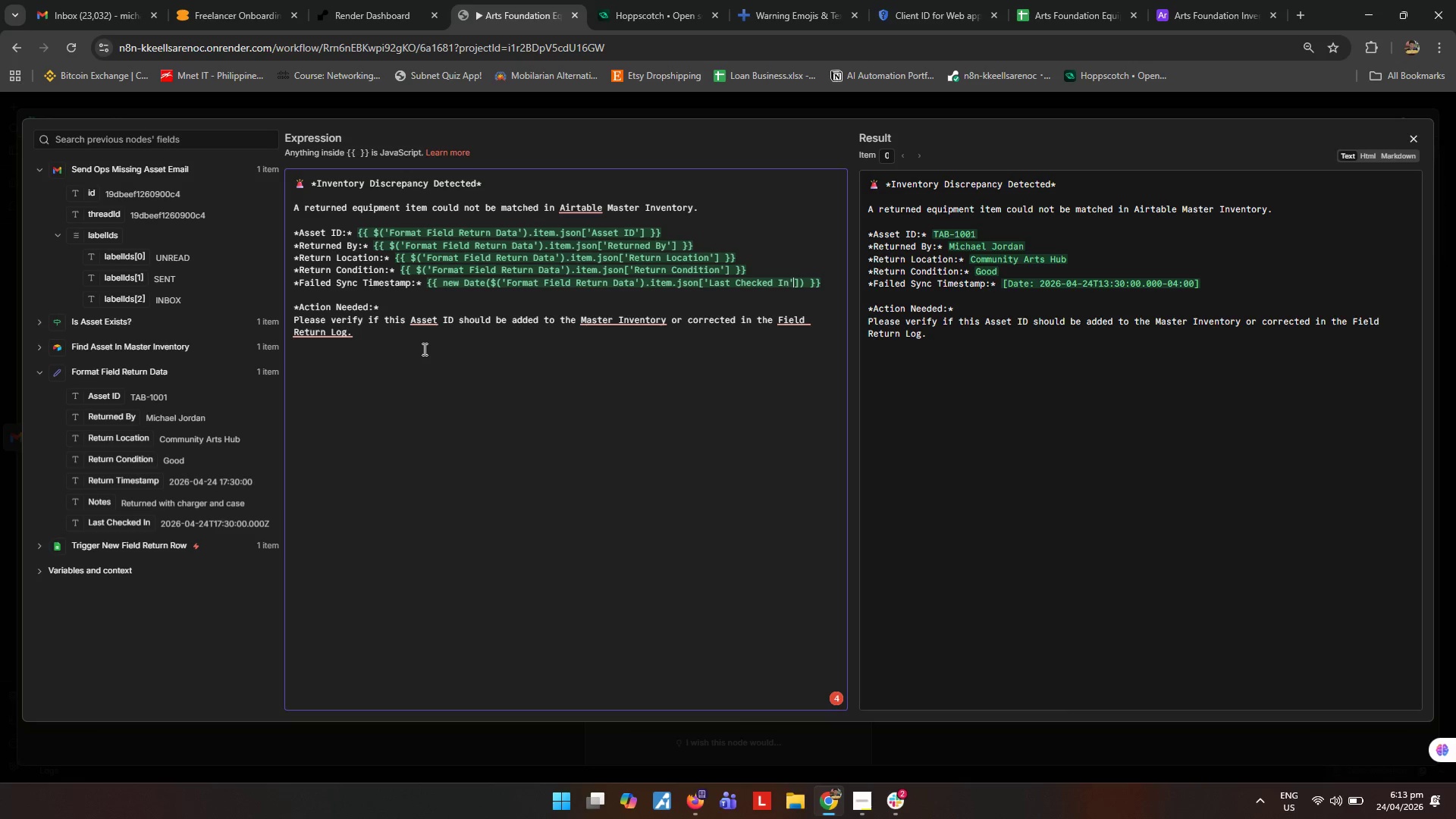 
key(ArrowRight)
 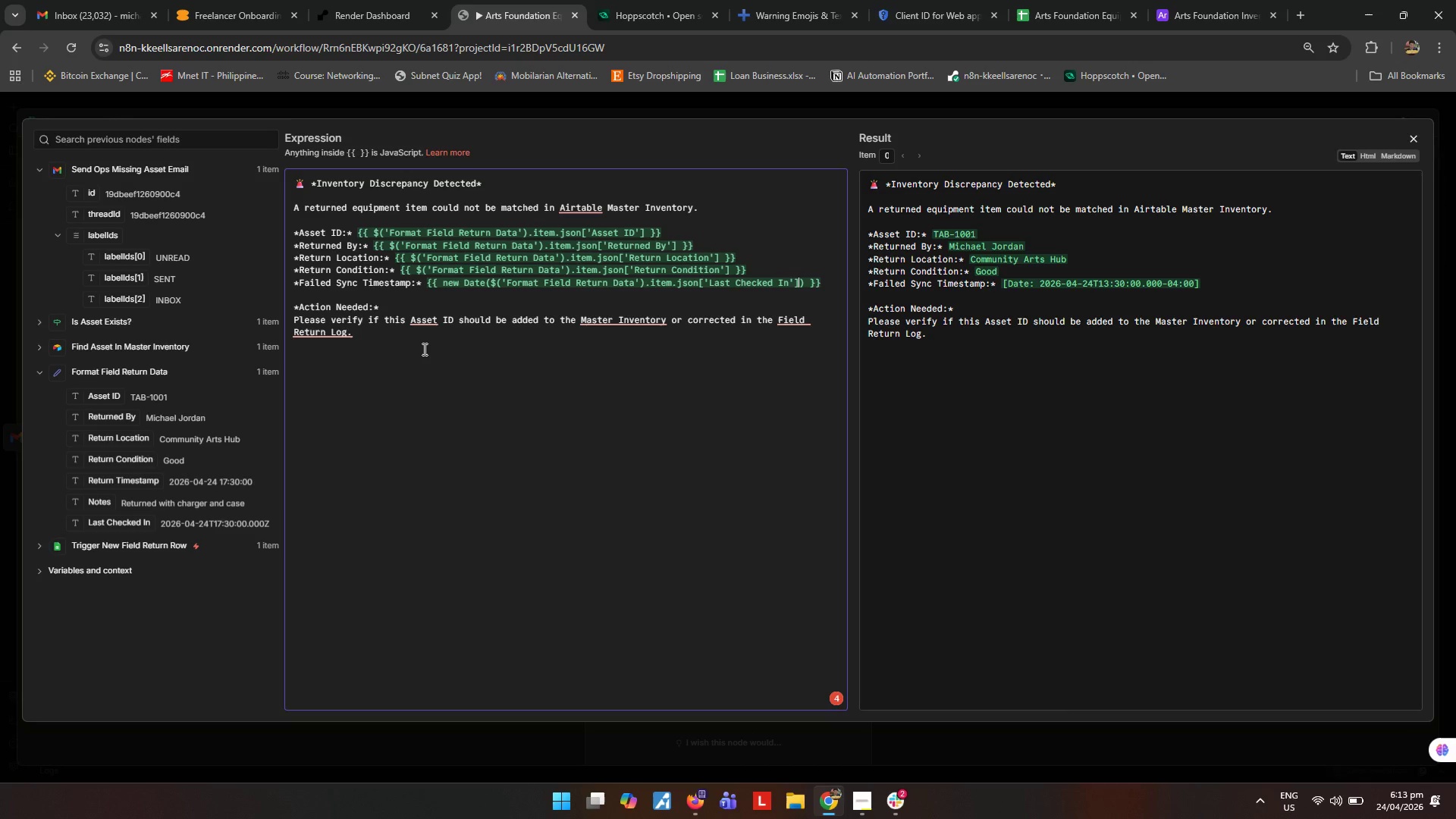 
key(ArrowRight)
 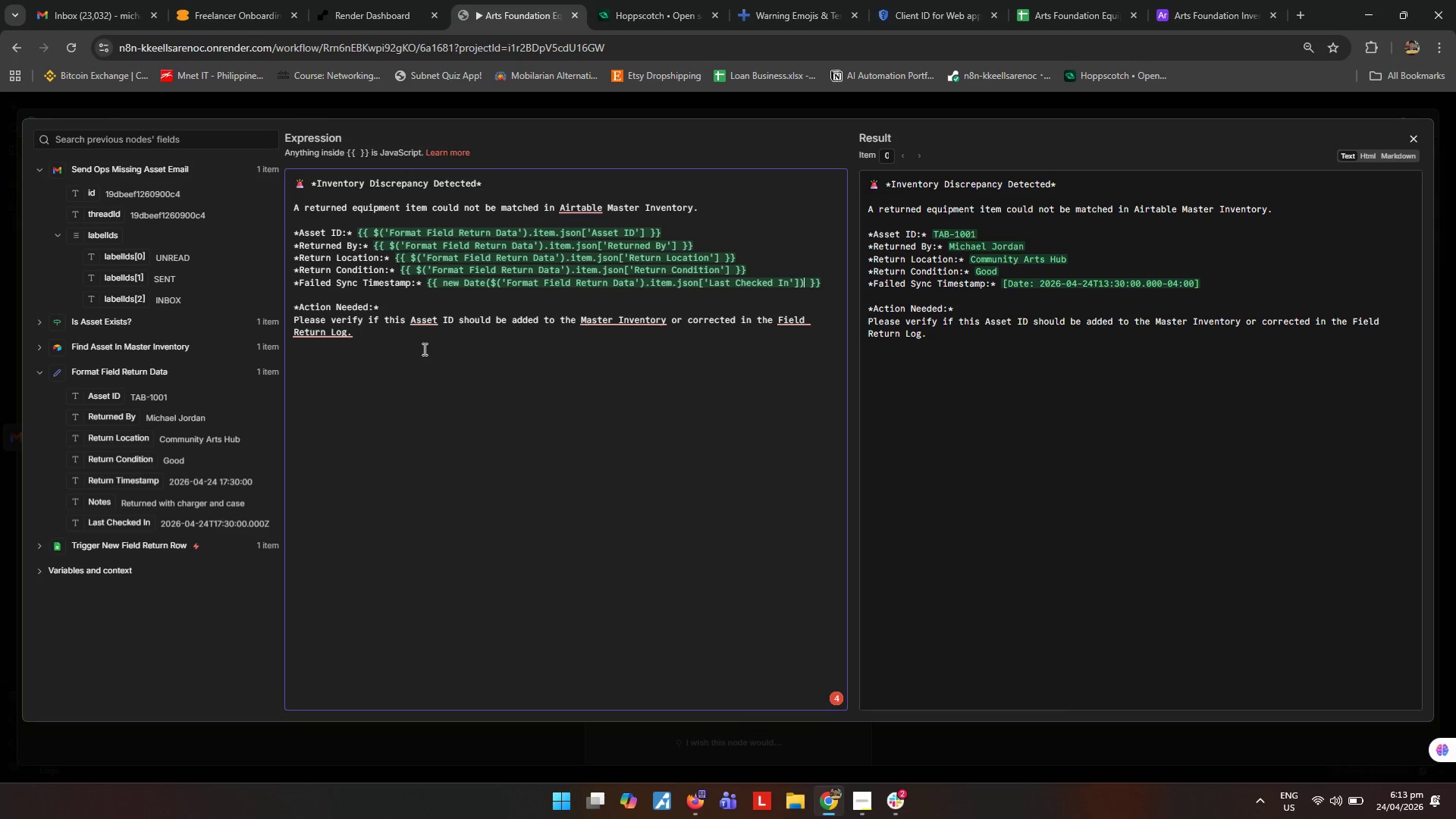 
key(ArrowRight)
 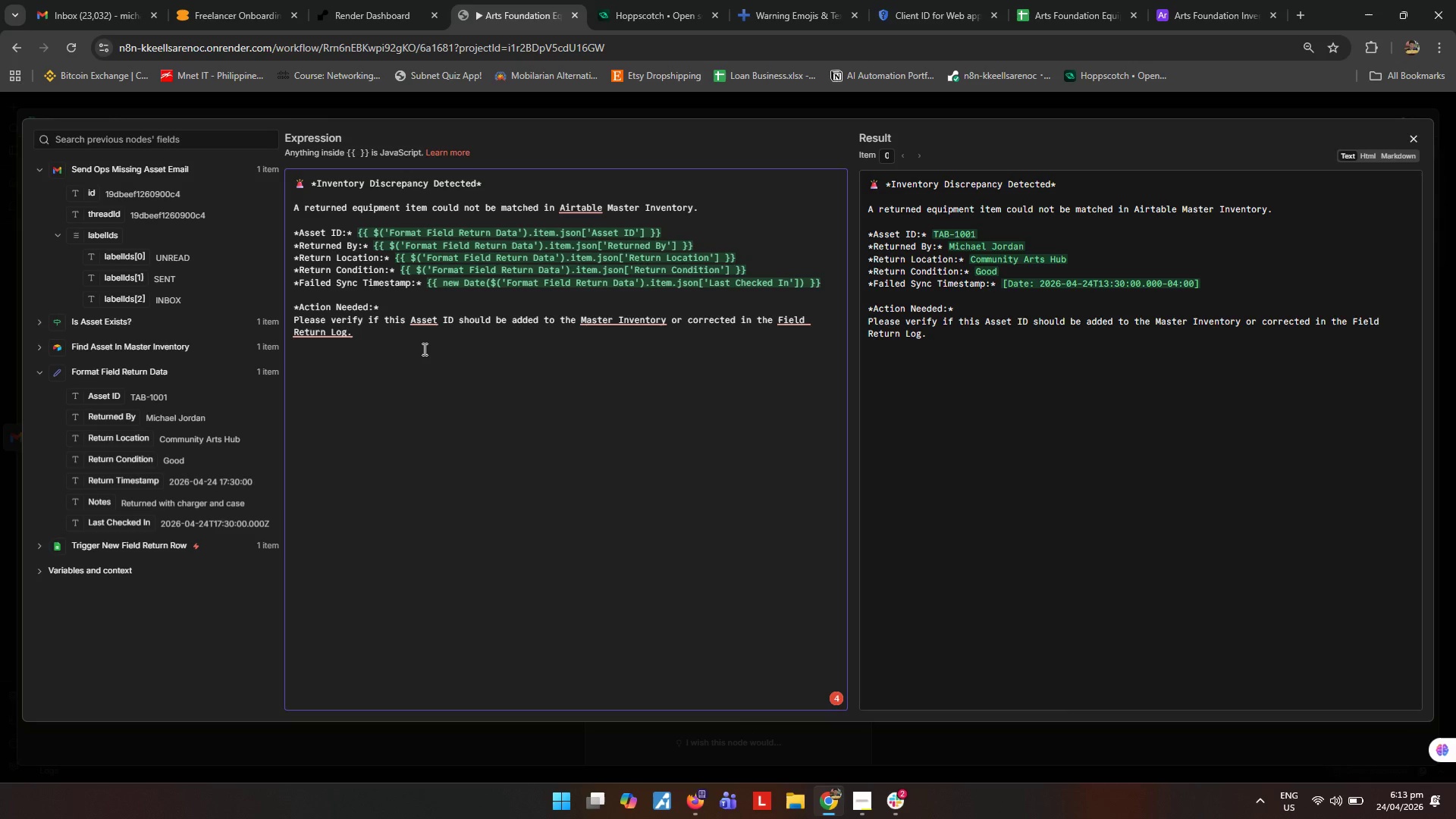 
type(.toLocaleString("EN_PH)
 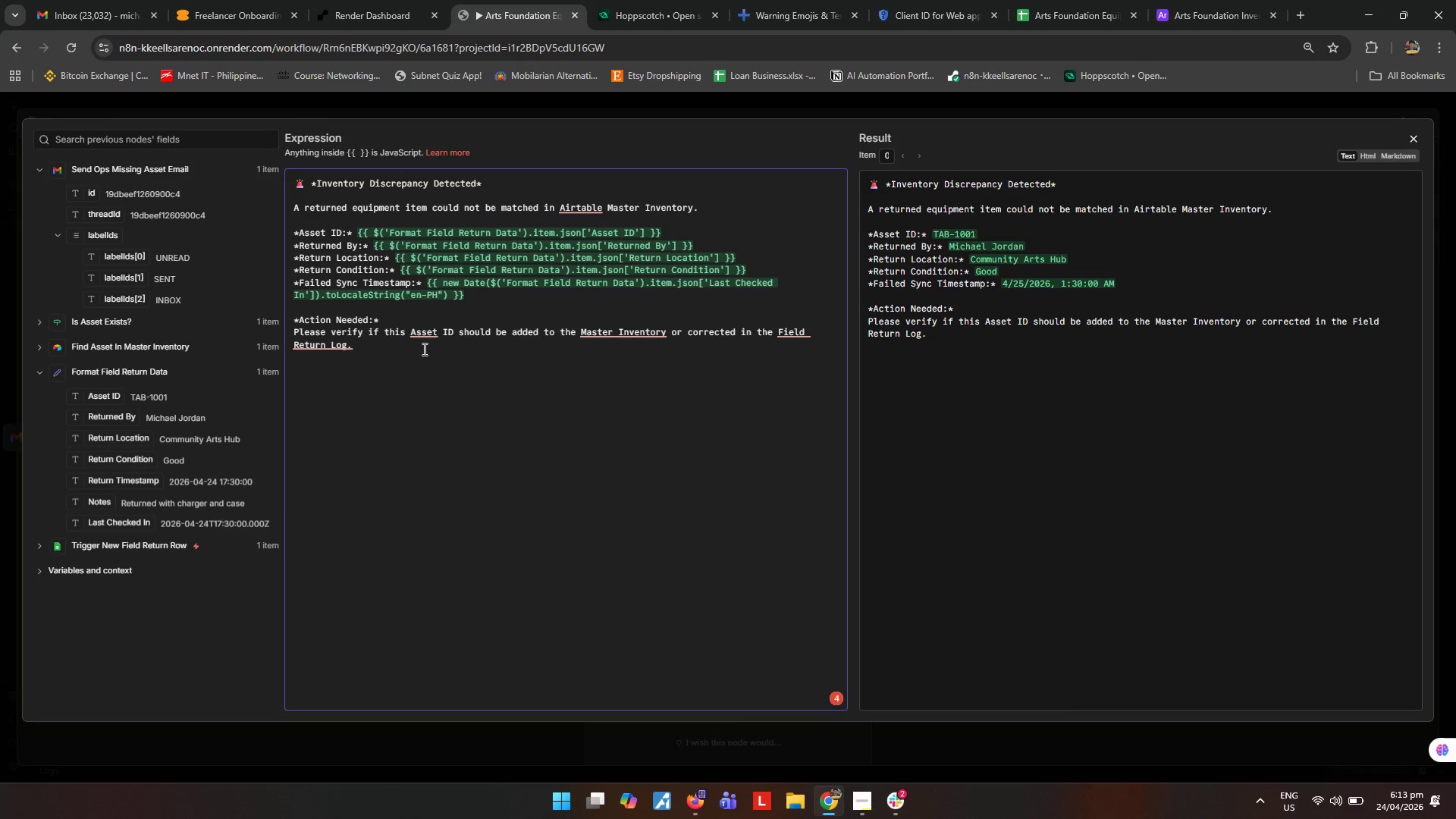 
key(ArrowRight)
 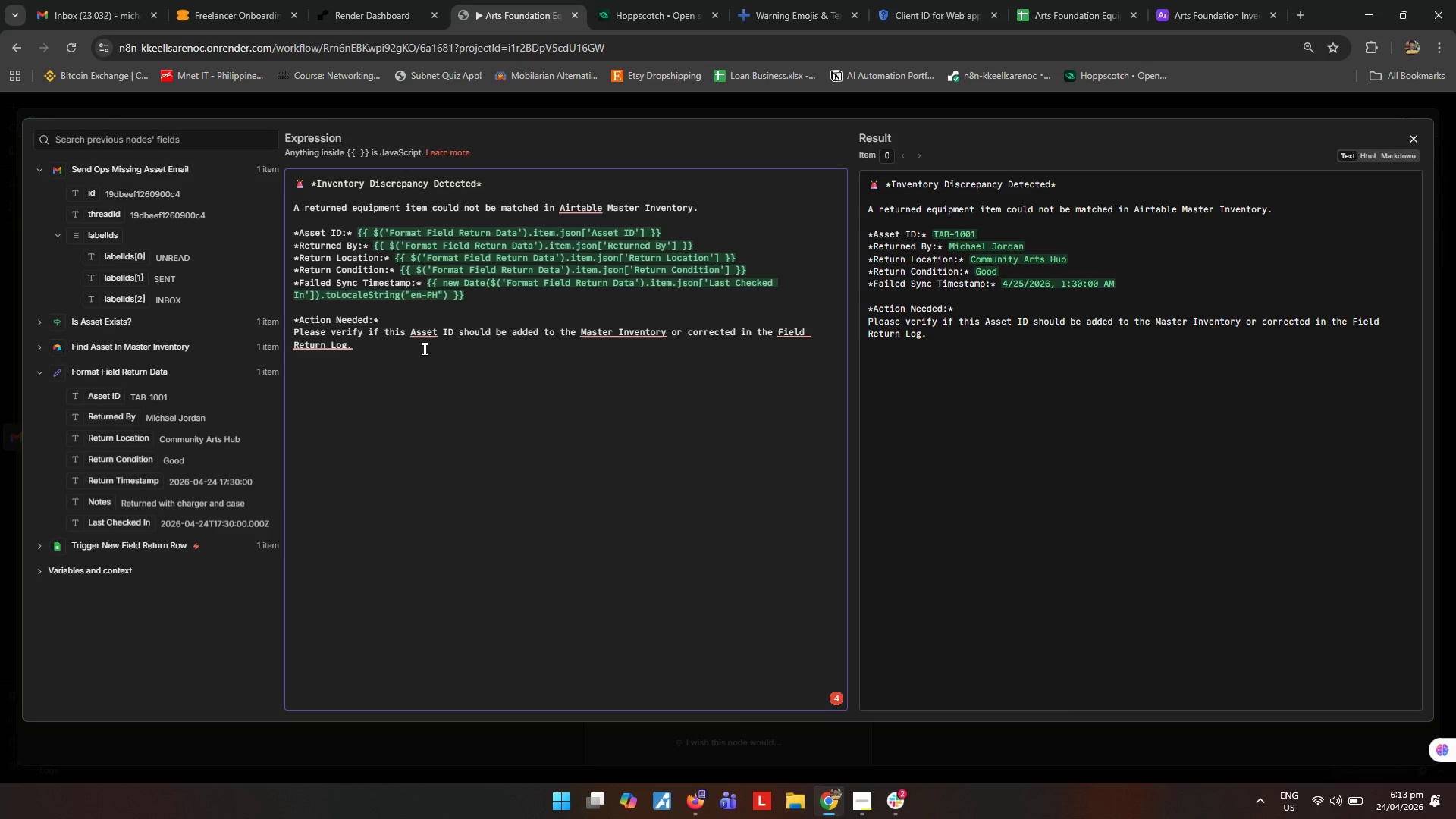 
type(, {timeZone: "Asia/Manila)
 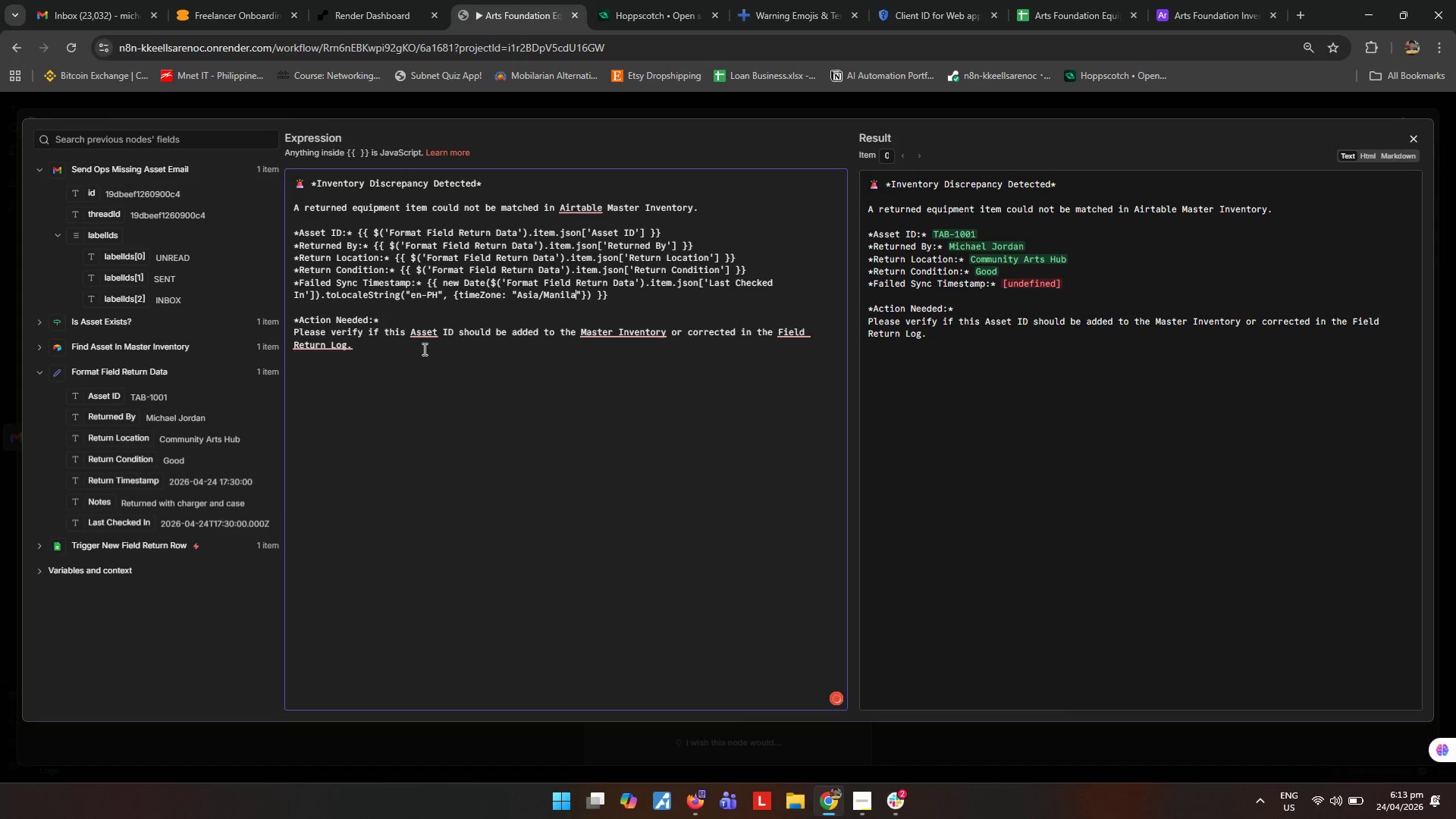 
key(ArrowRight)
 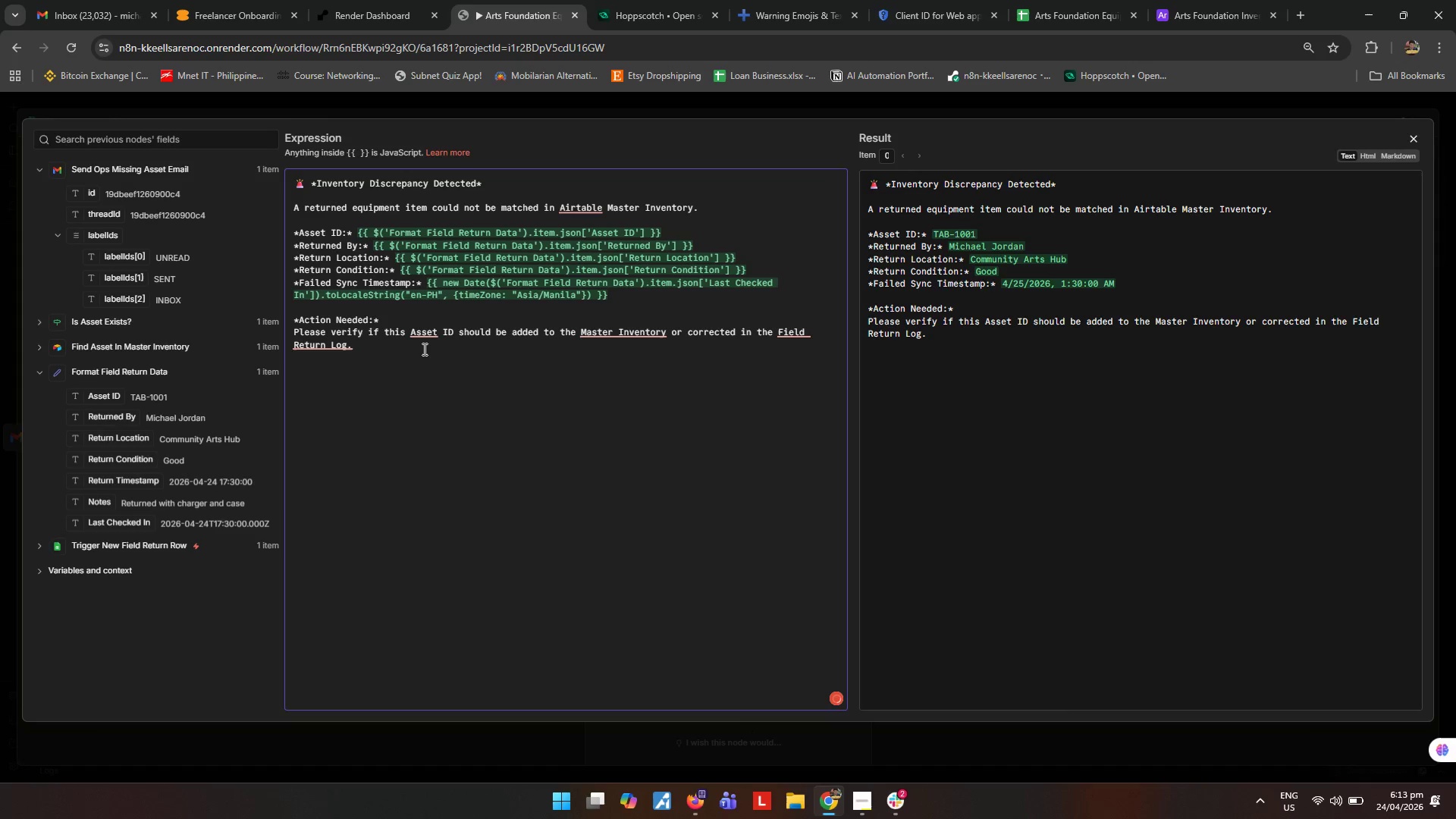 
key(Comma)
 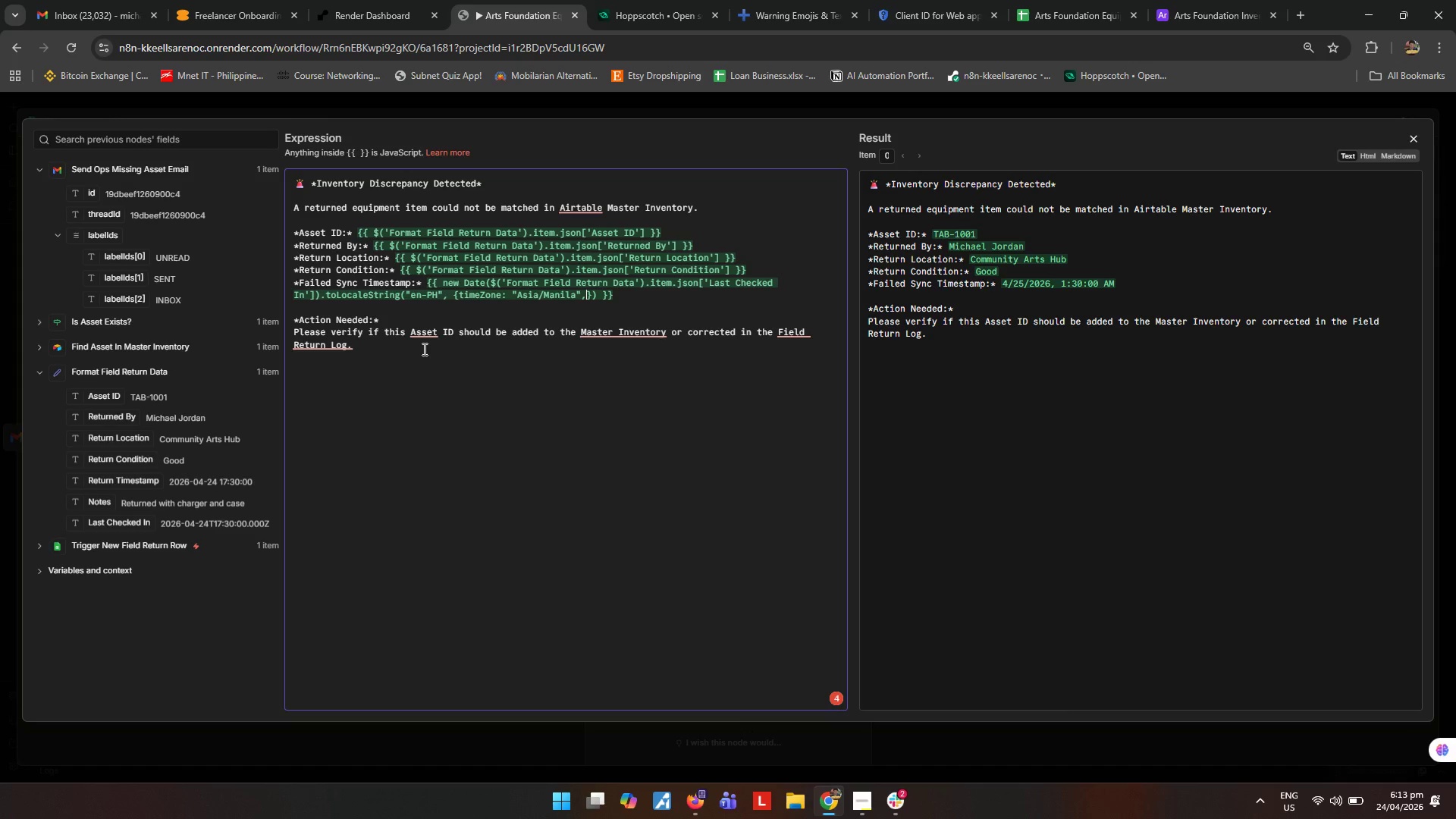 
key(Space)
 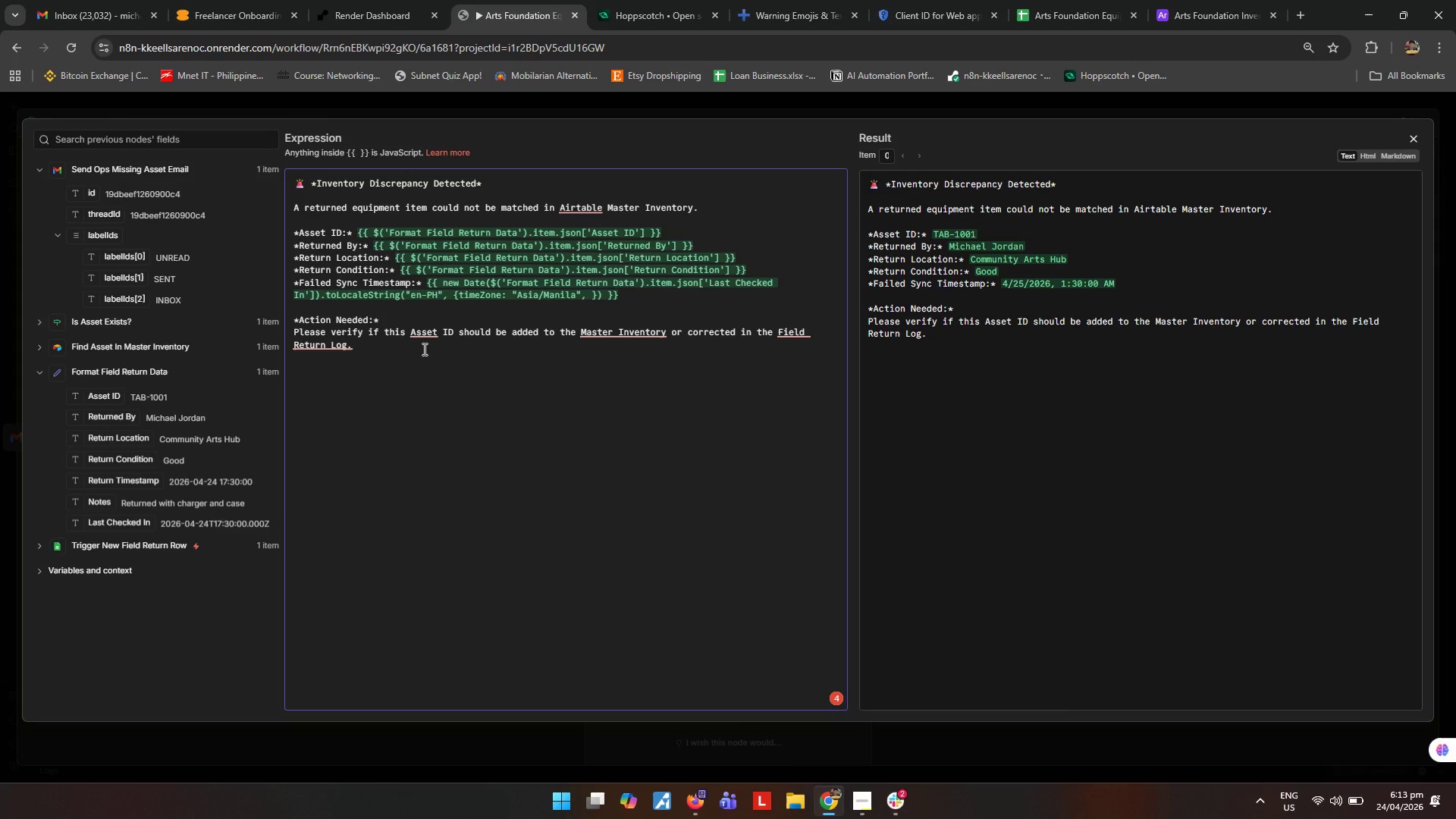 
type(year" )
key(Backspace)
key(Backspace)
type(: "NUMERIc)
 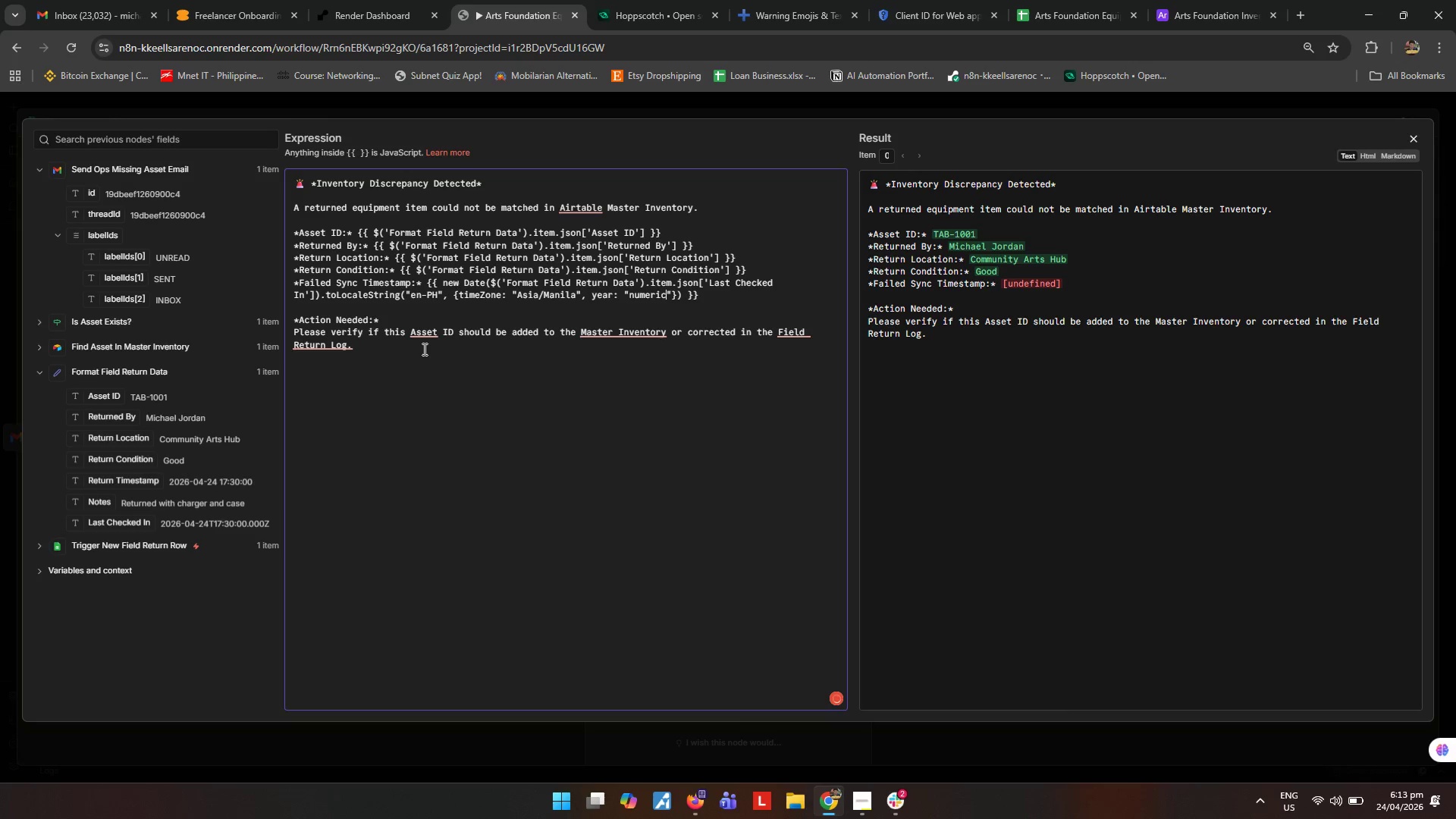 
key(ArrowRight)
 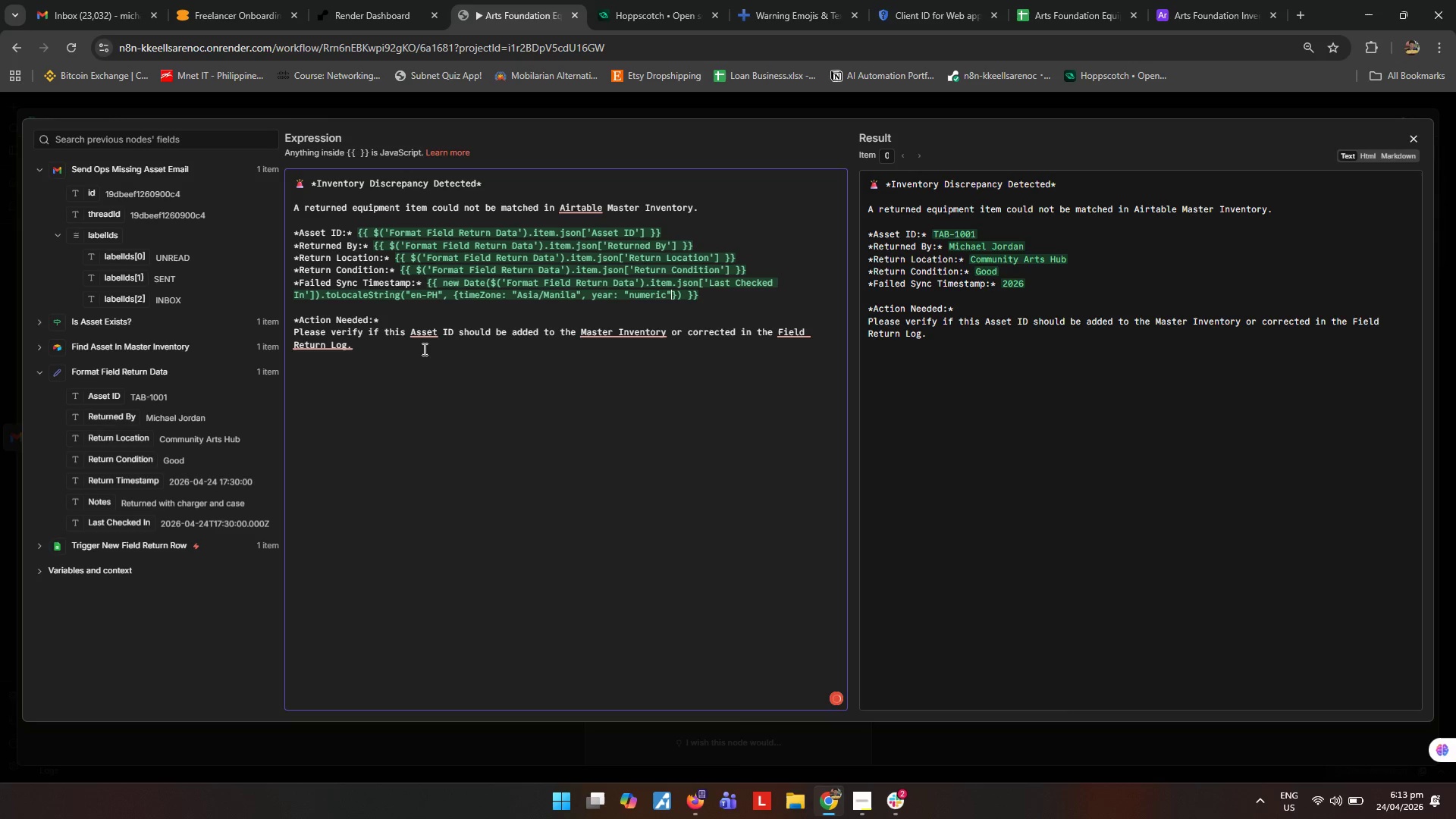 
type(, mot)
key(Backspace)
type(nth: "short)
 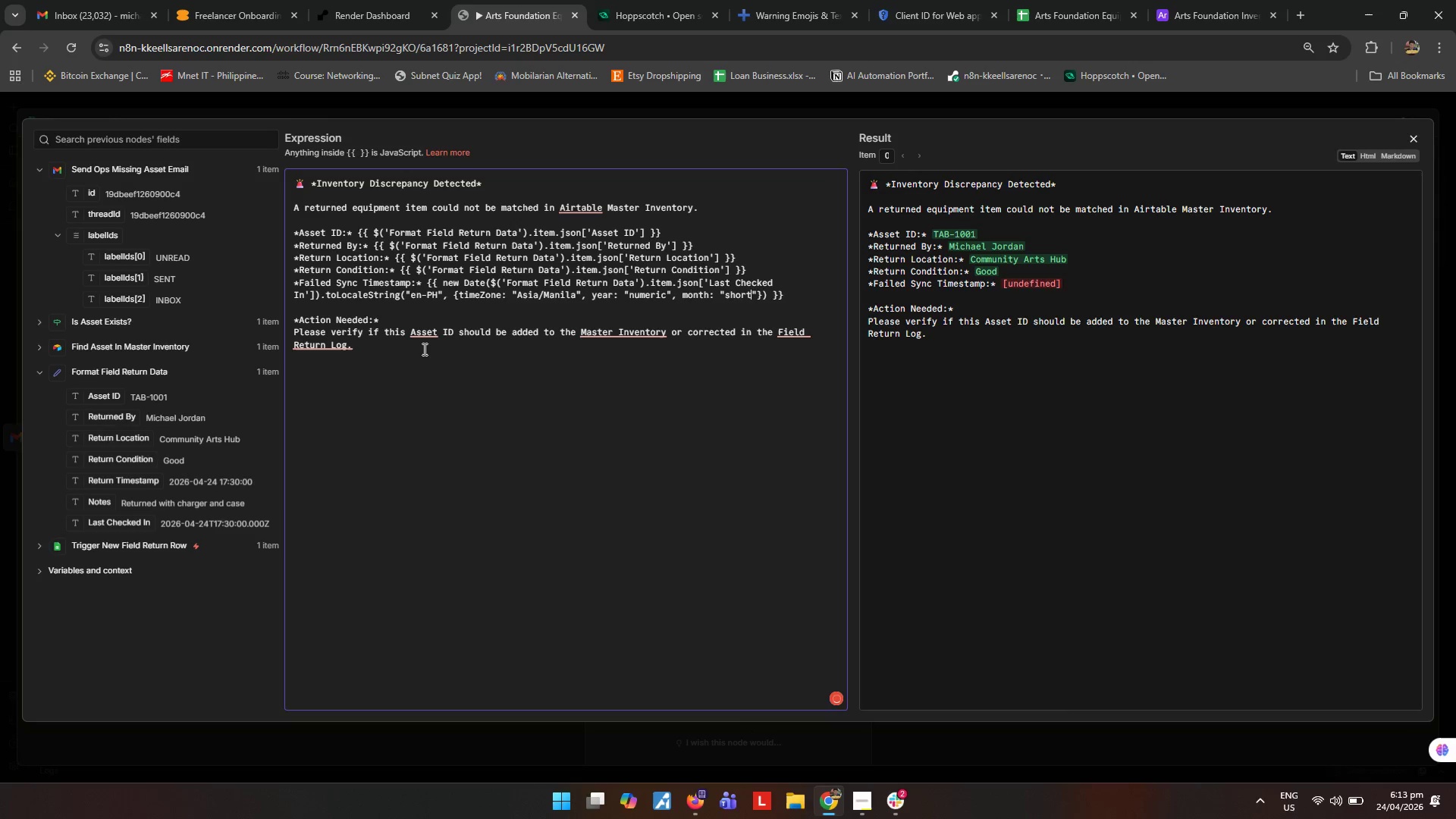 
 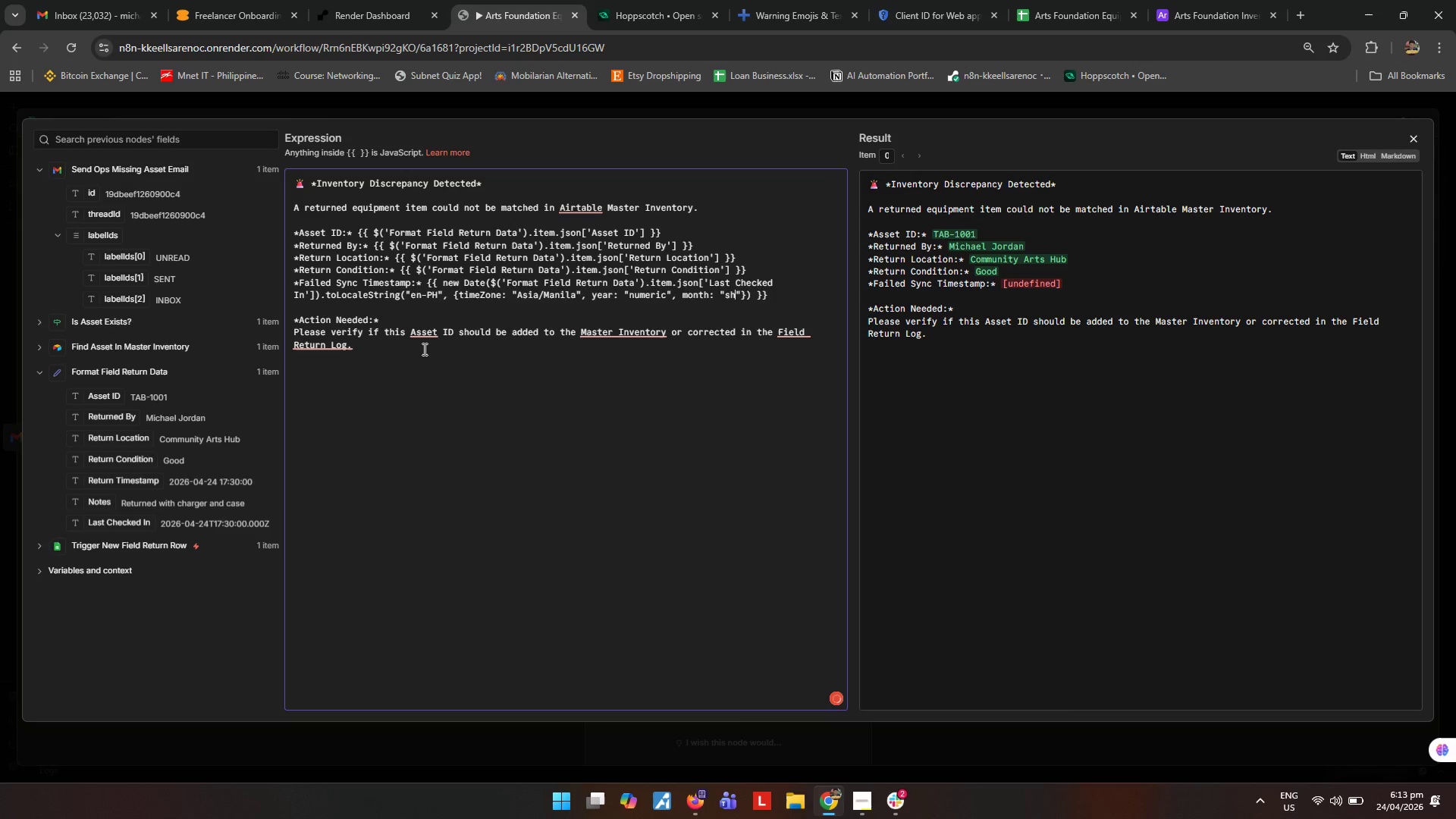 
key(ArrowRight)
 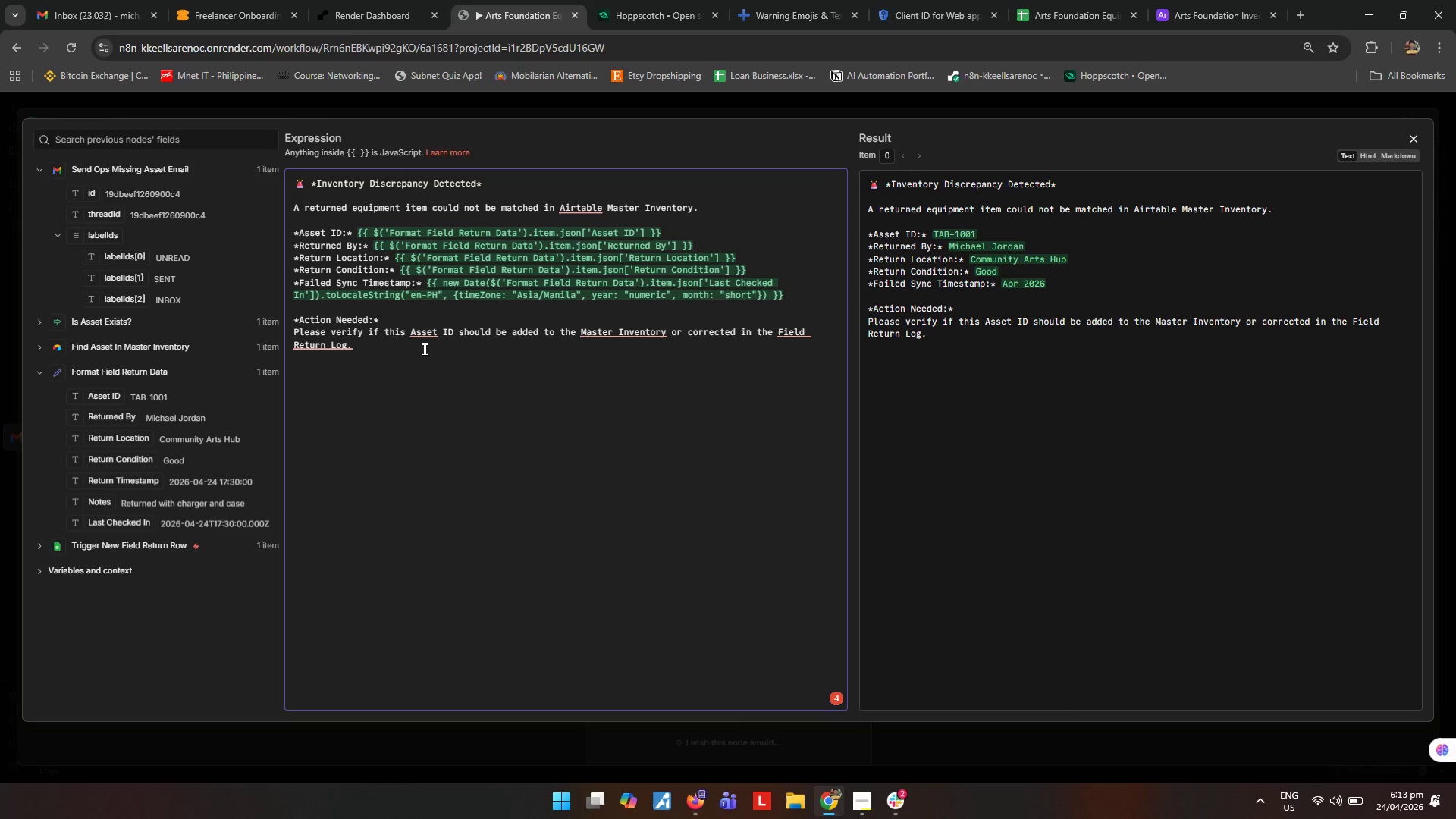 
type(, day: "@_DIgit)
 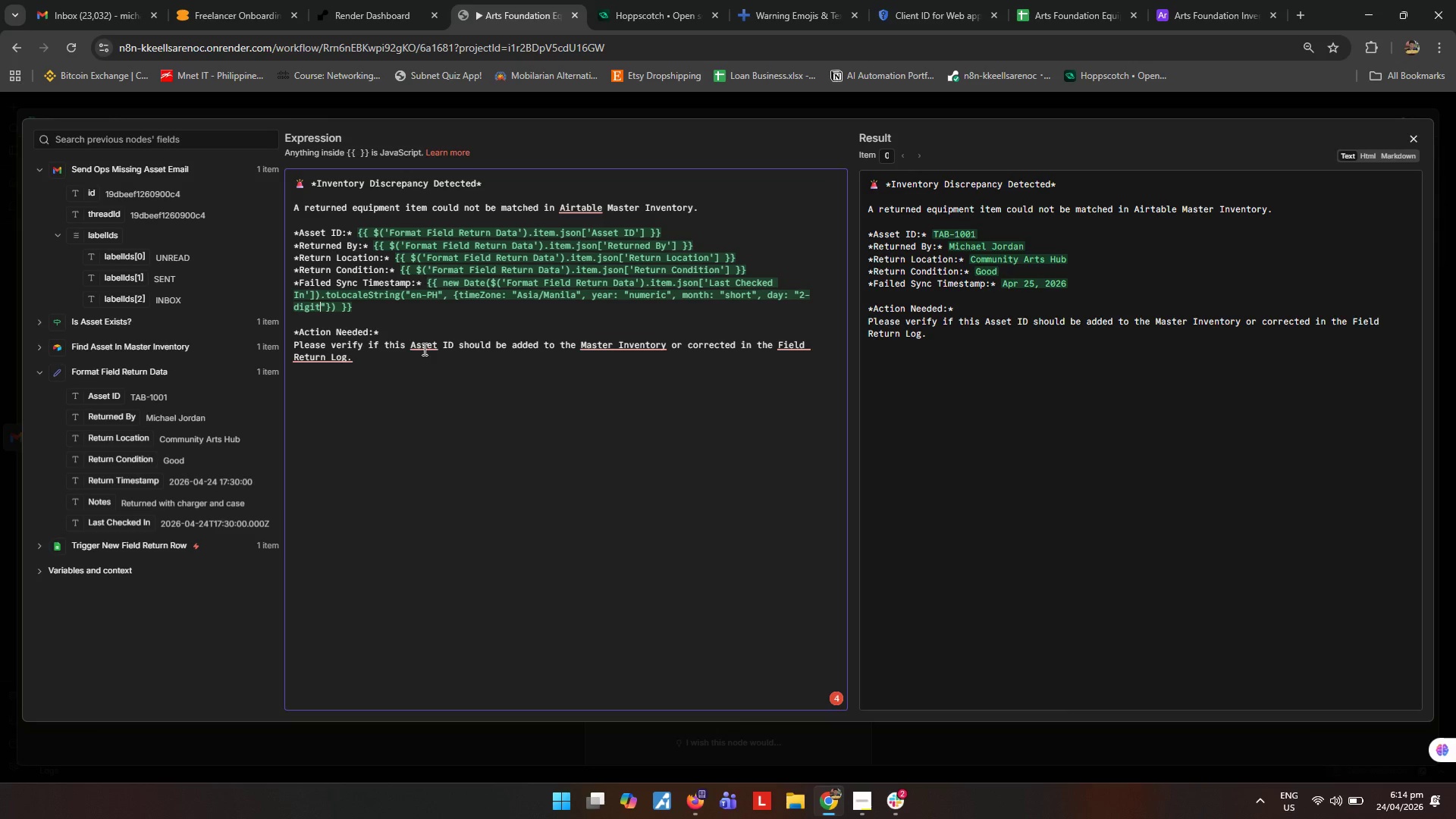 
key(ArrowRight)
 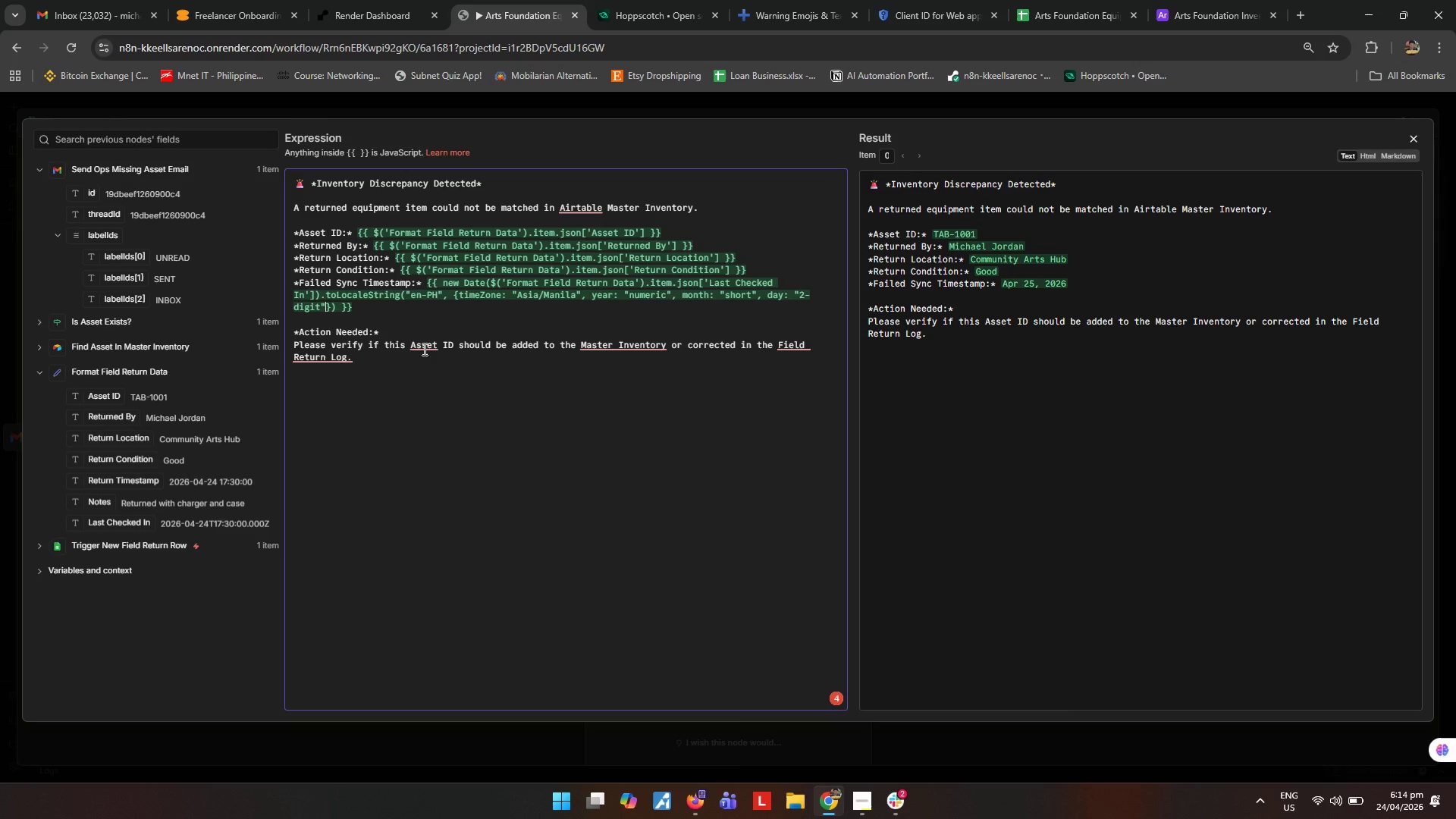 
wait(5.53)
 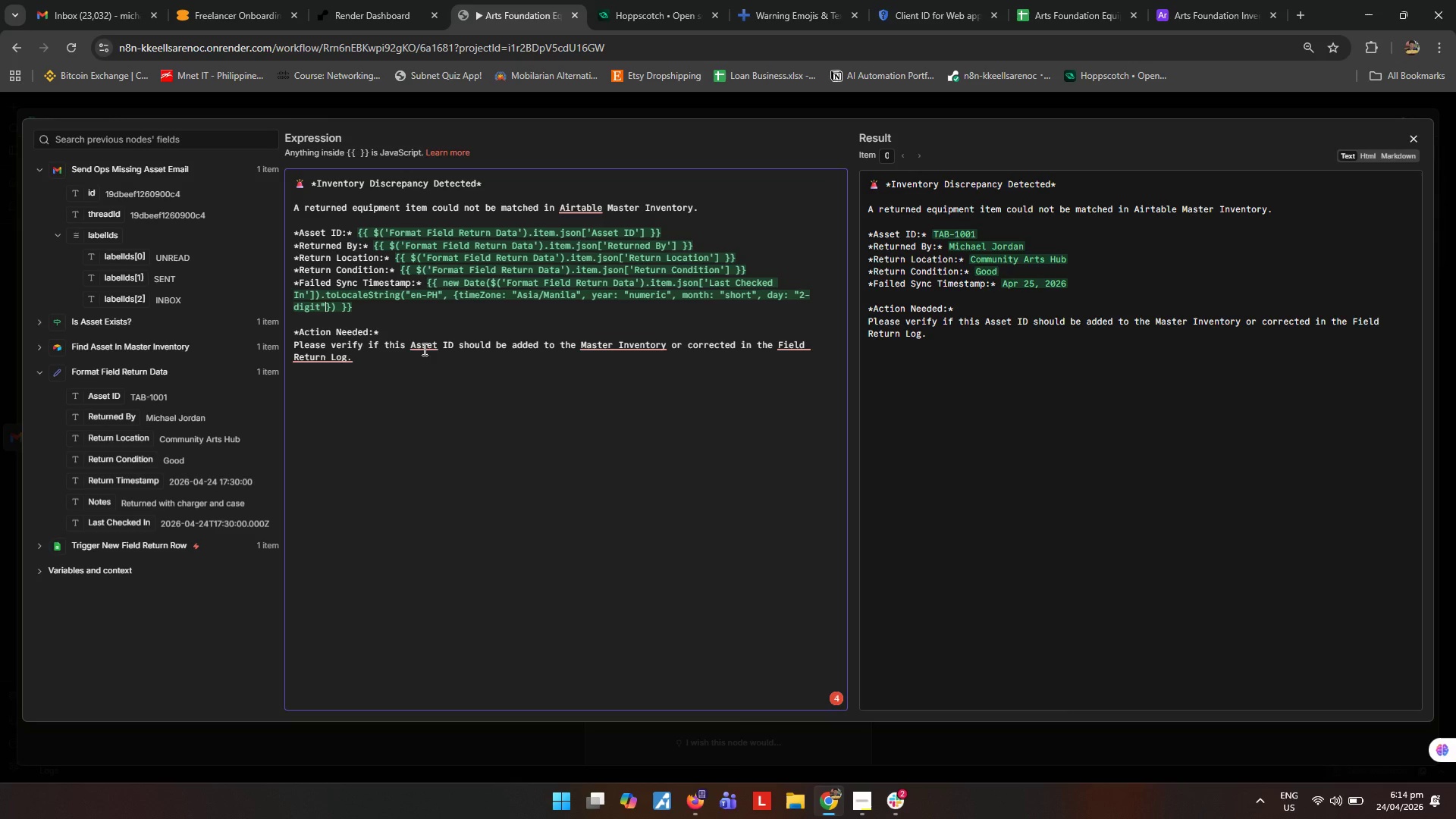 
type(, hour: "2-digit)
 